 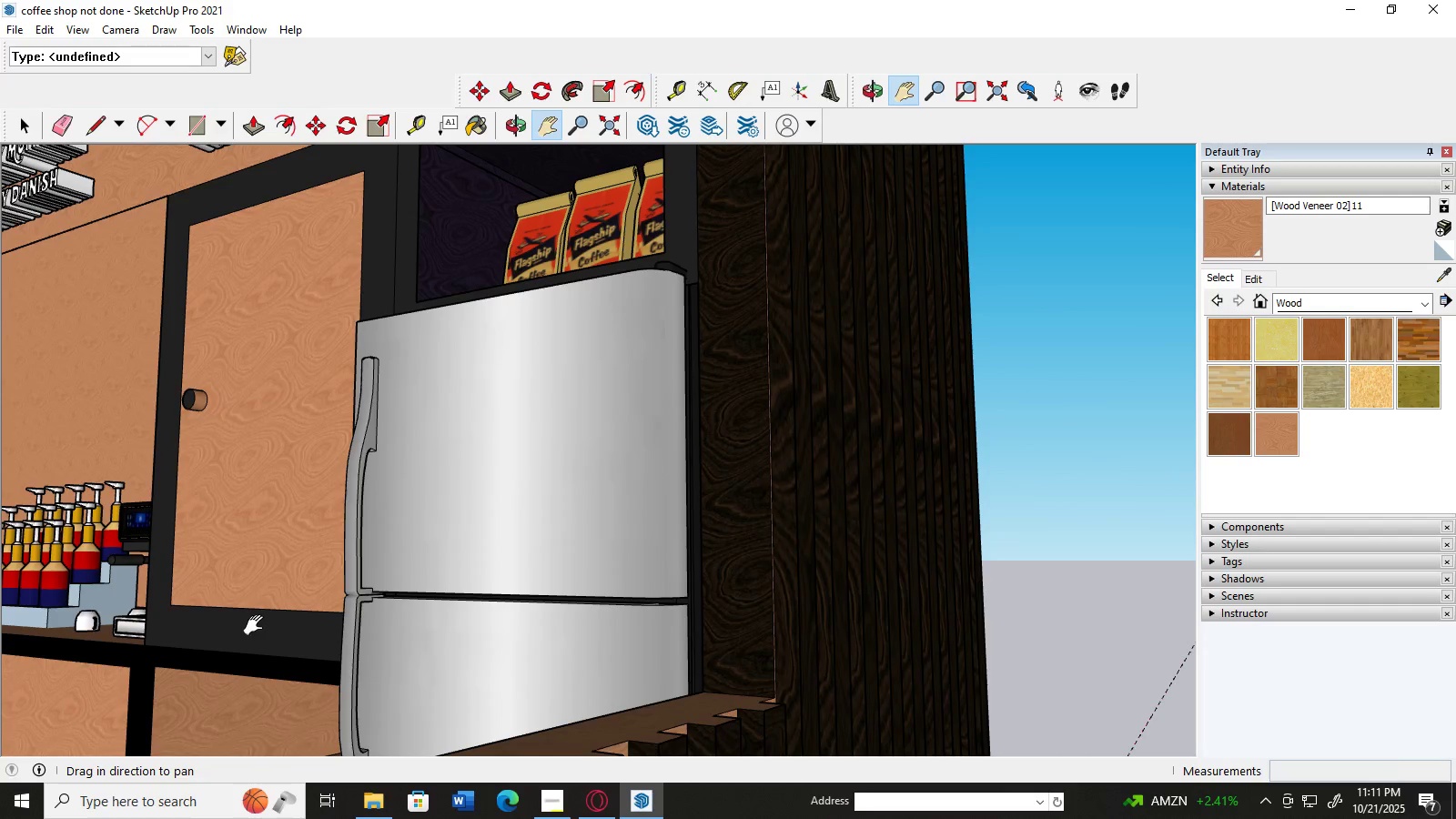 
left_click_drag(start_coordinate=[263, 622], to_coordinate=[777, 521])
 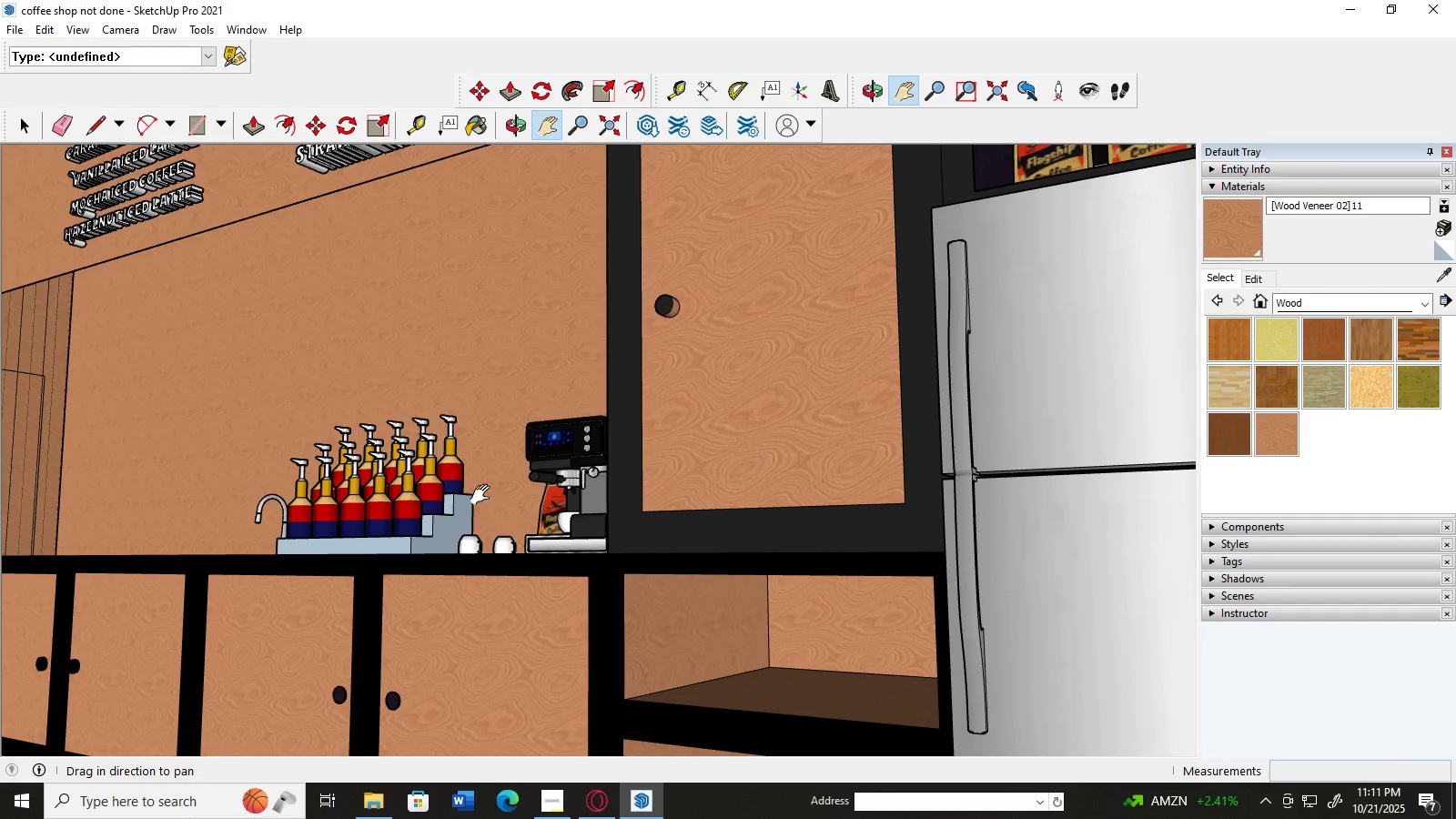 
left_click_drag(start_coordinate=[484, 495], to_coordinate=[490, 584])
 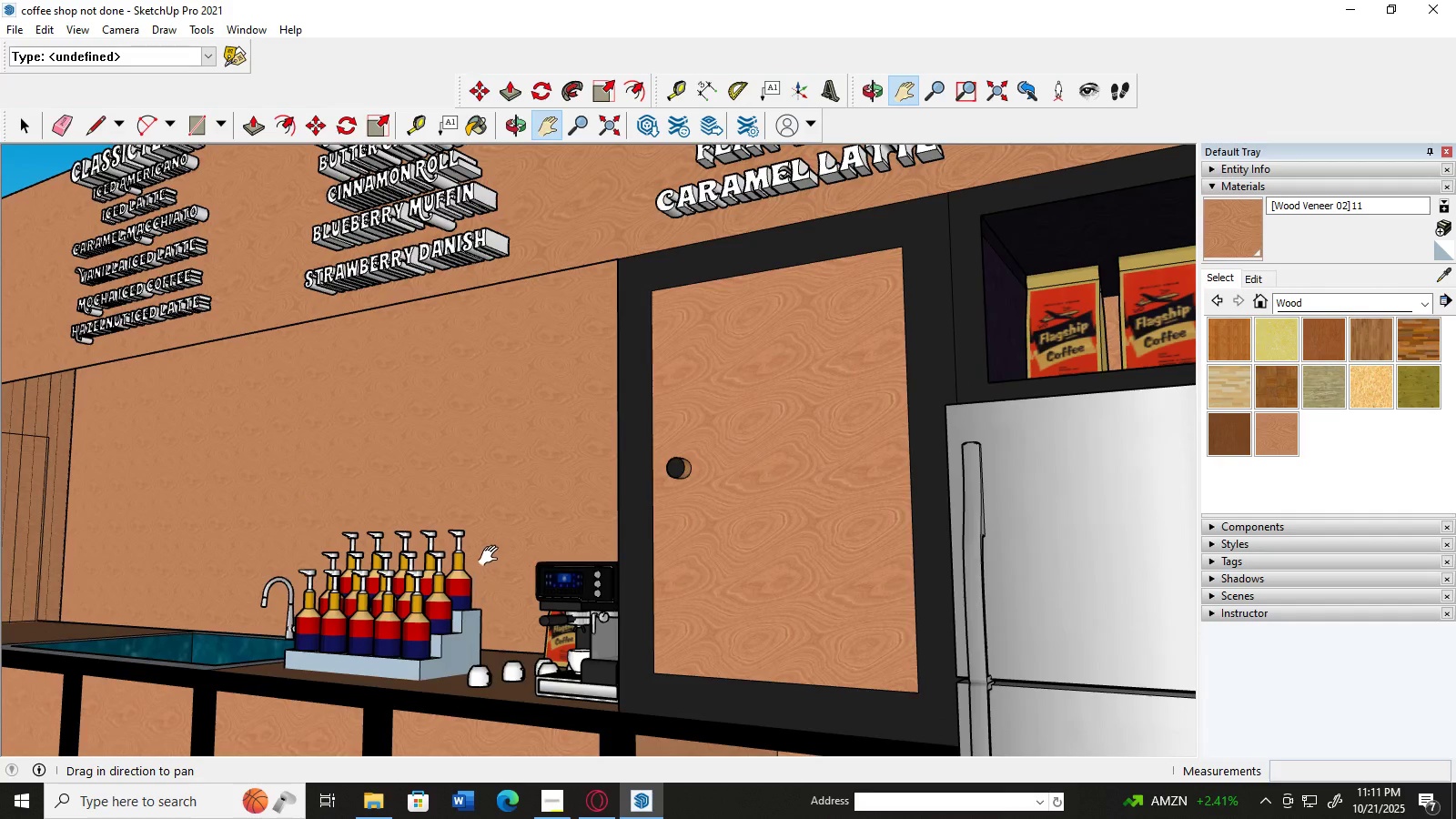 
scroll: coordinate [495, 552], scroll_direction: down, amount: 9.0
 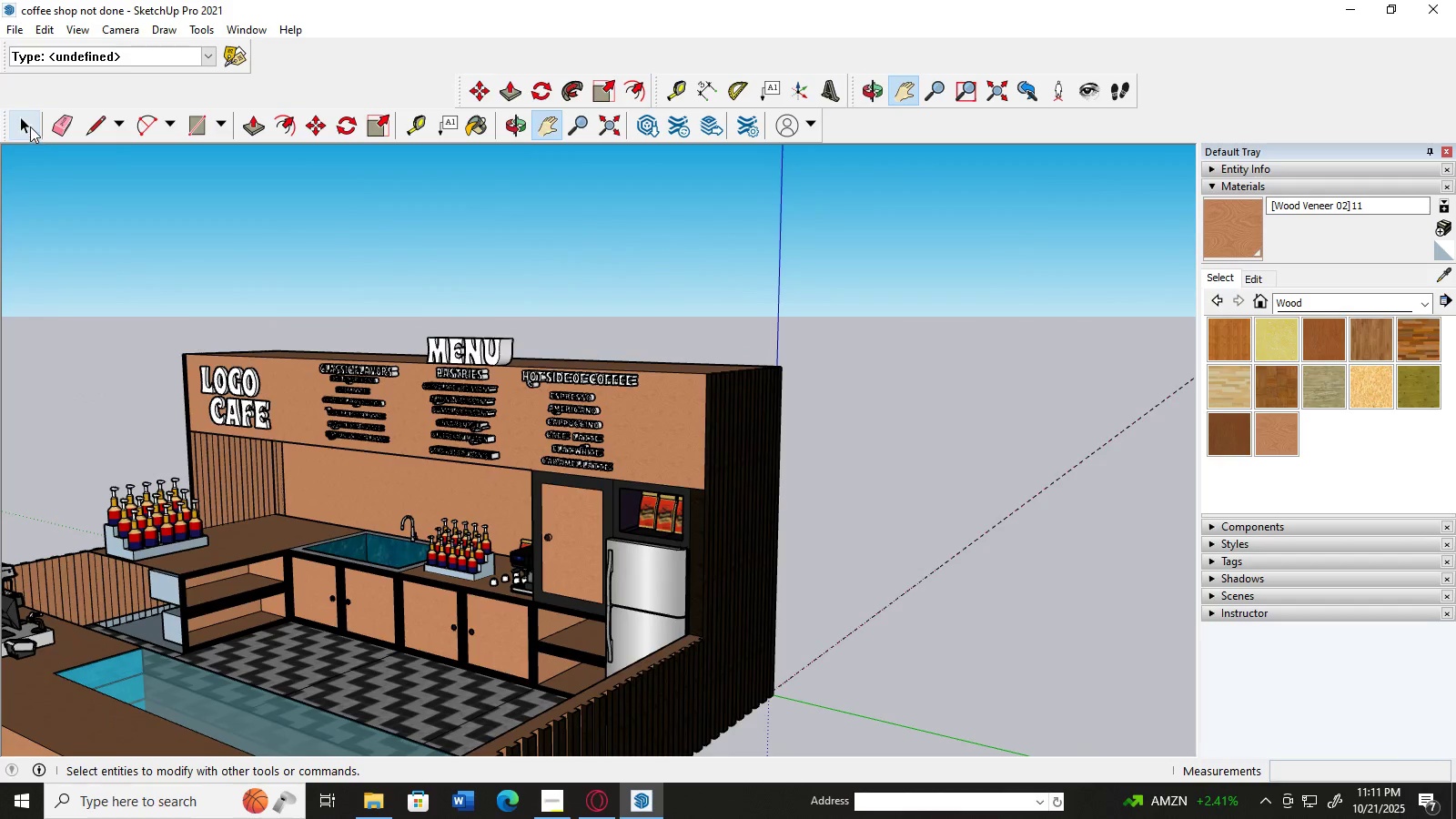 
double_click([0, 336])
 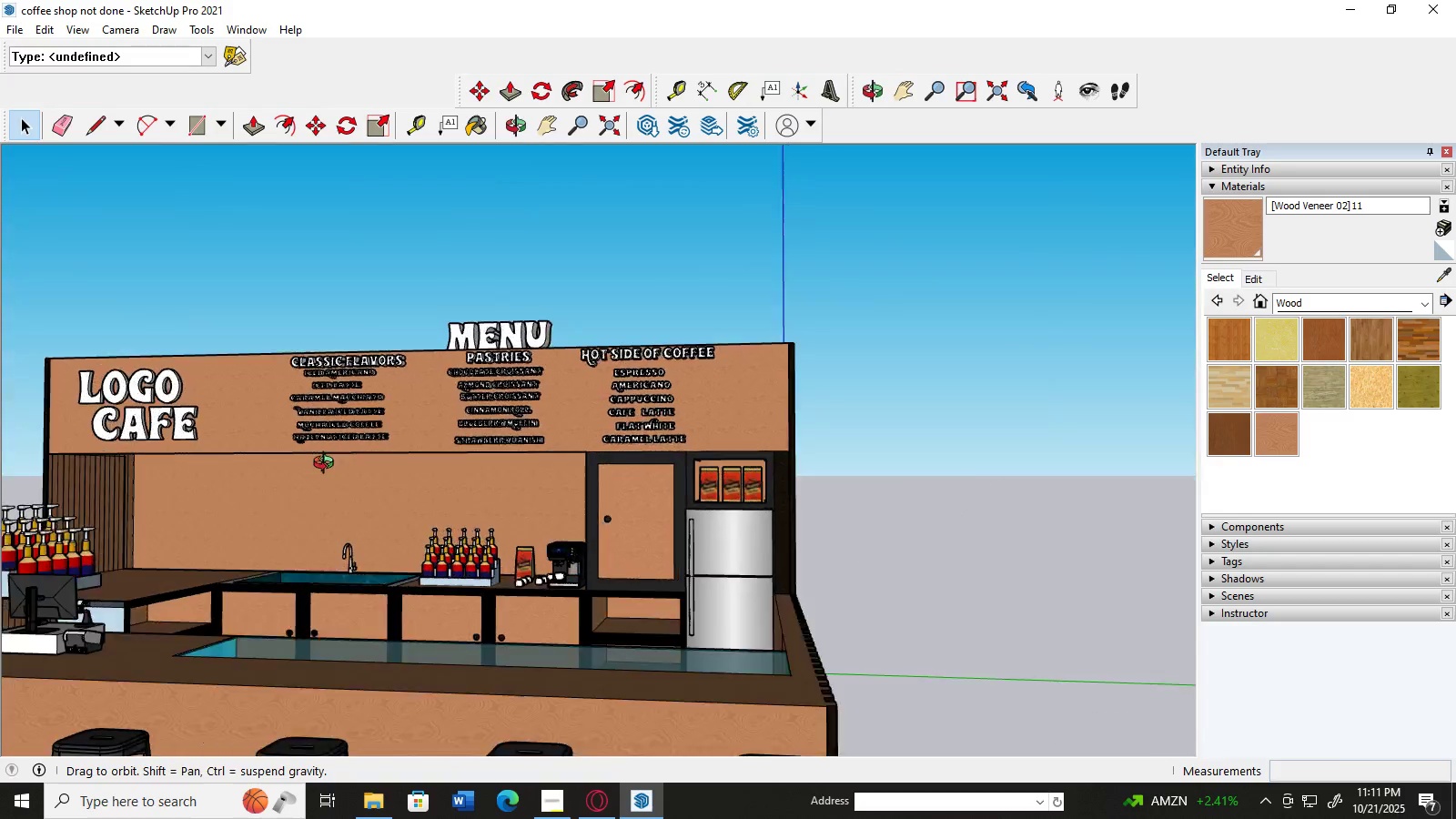 
scroll: coordinate [329, 464], scroll_direction: down, amount: 9.0
 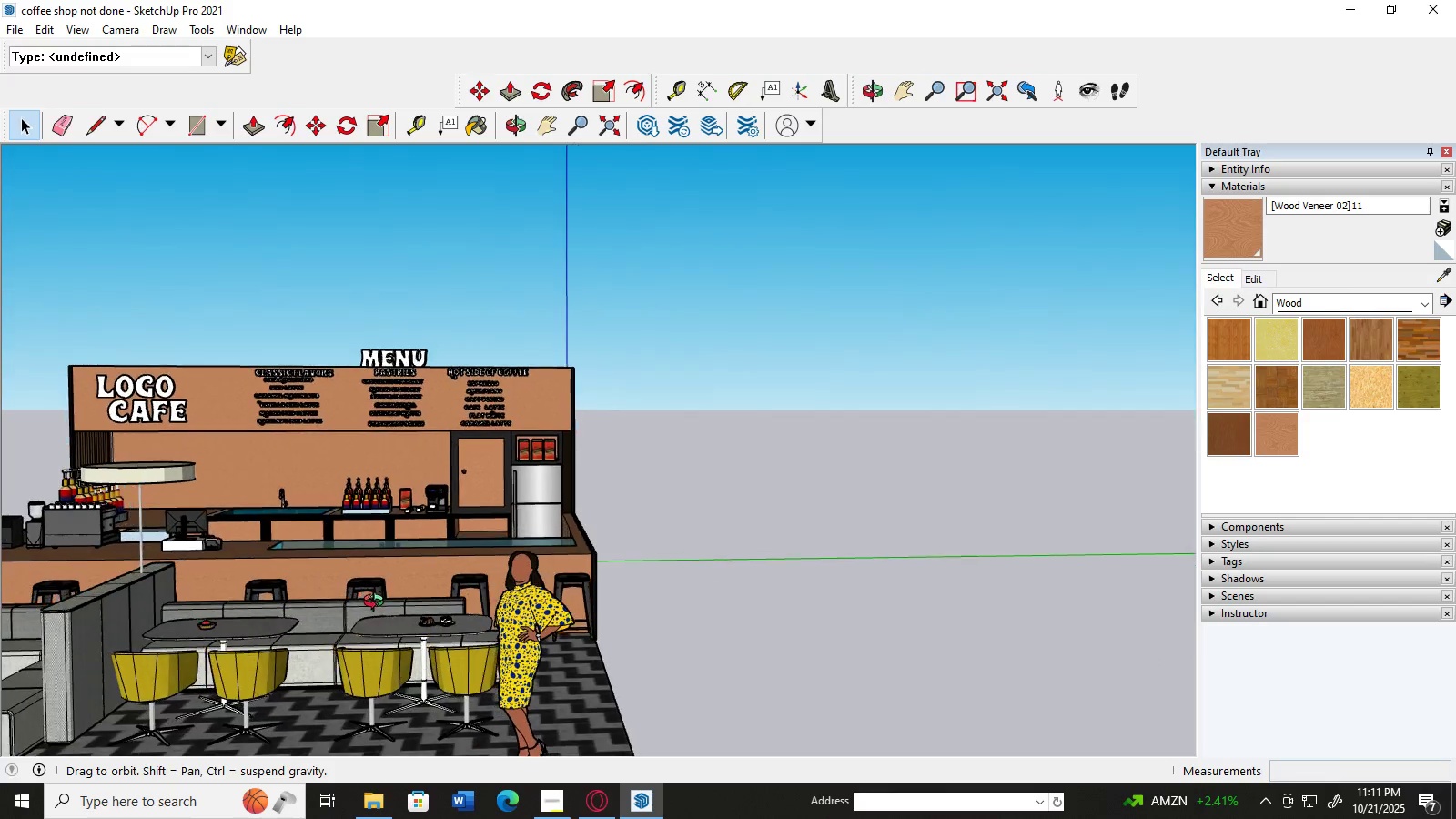 
scroll: coordinate [390, 588], scroll_direction: up, amount: 3.0
 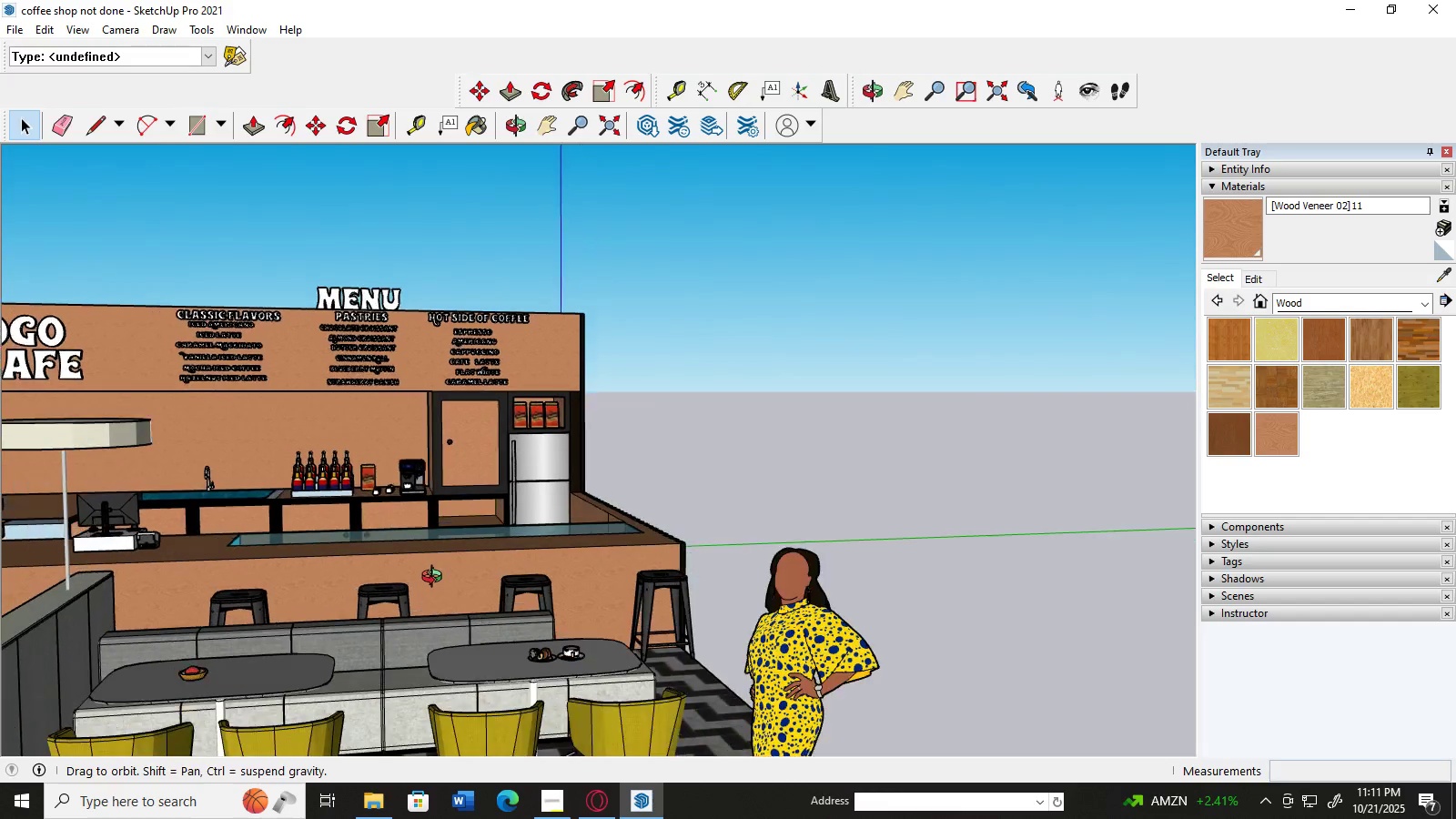 
scroll: coordinate [353, 563], scroll_direction: down, amount: 9.0
 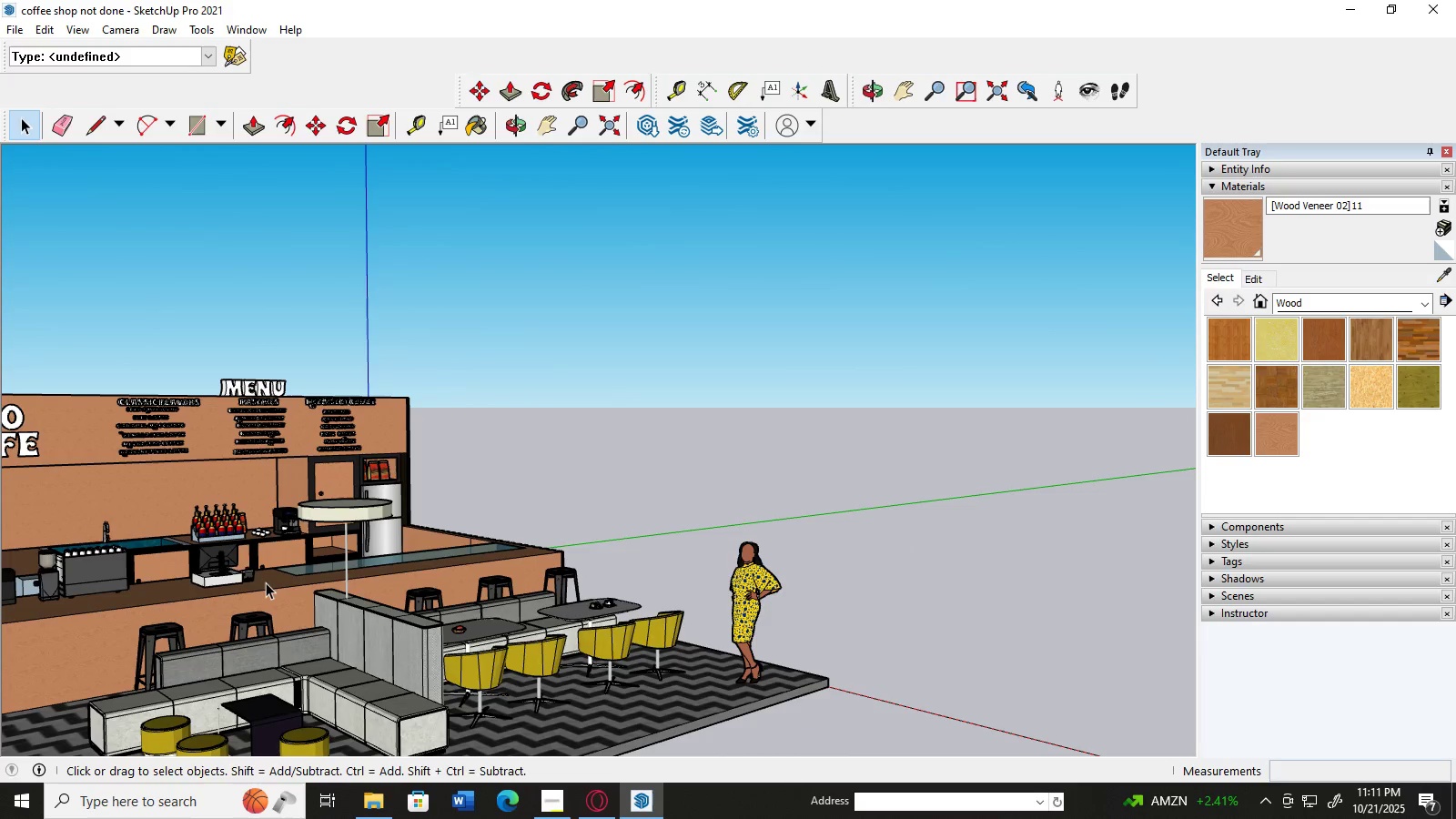 
key(H)
 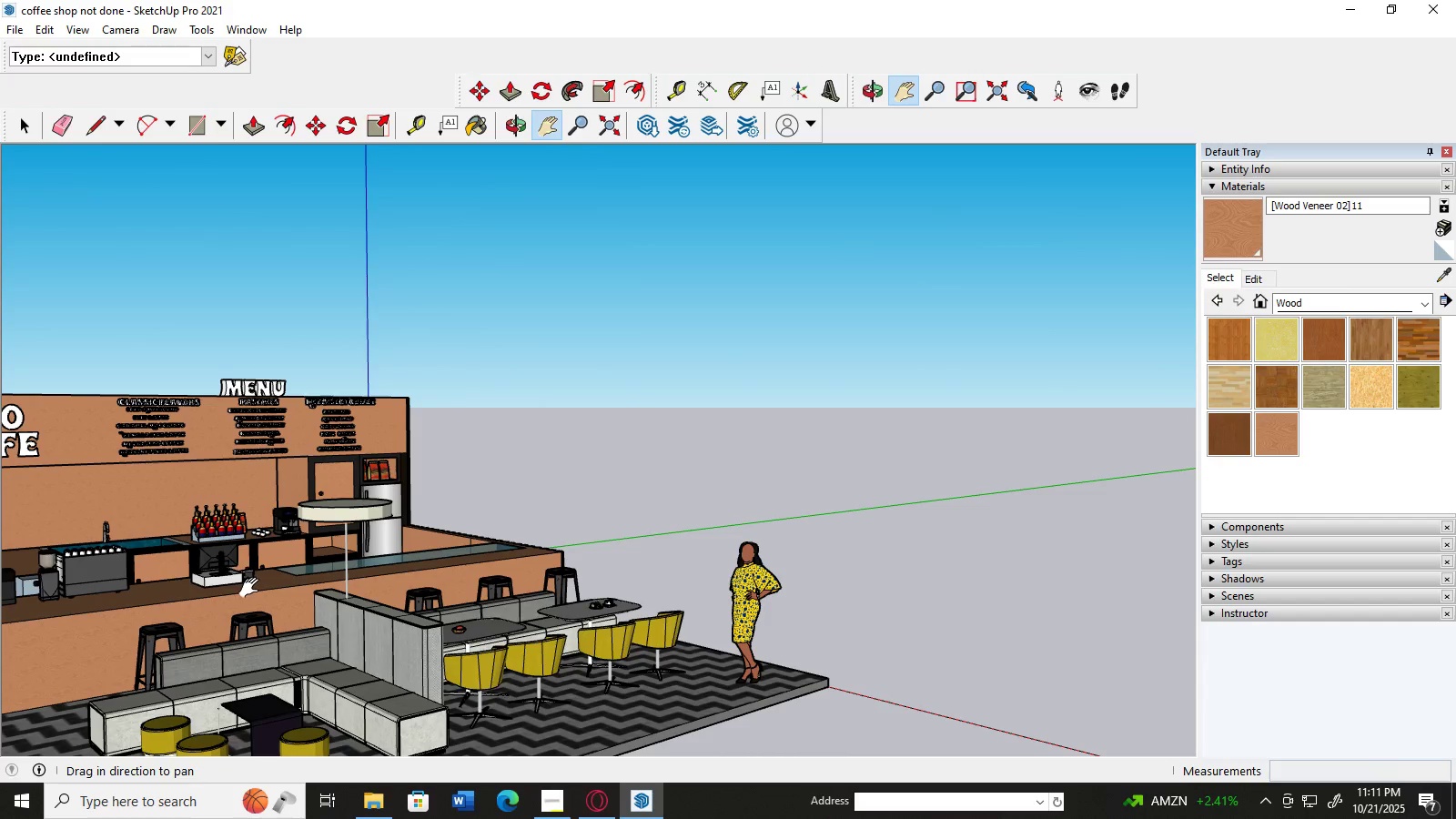 
left_click_drag(start_coordinate=[253, 588], to_coordinate=[547, 524])
 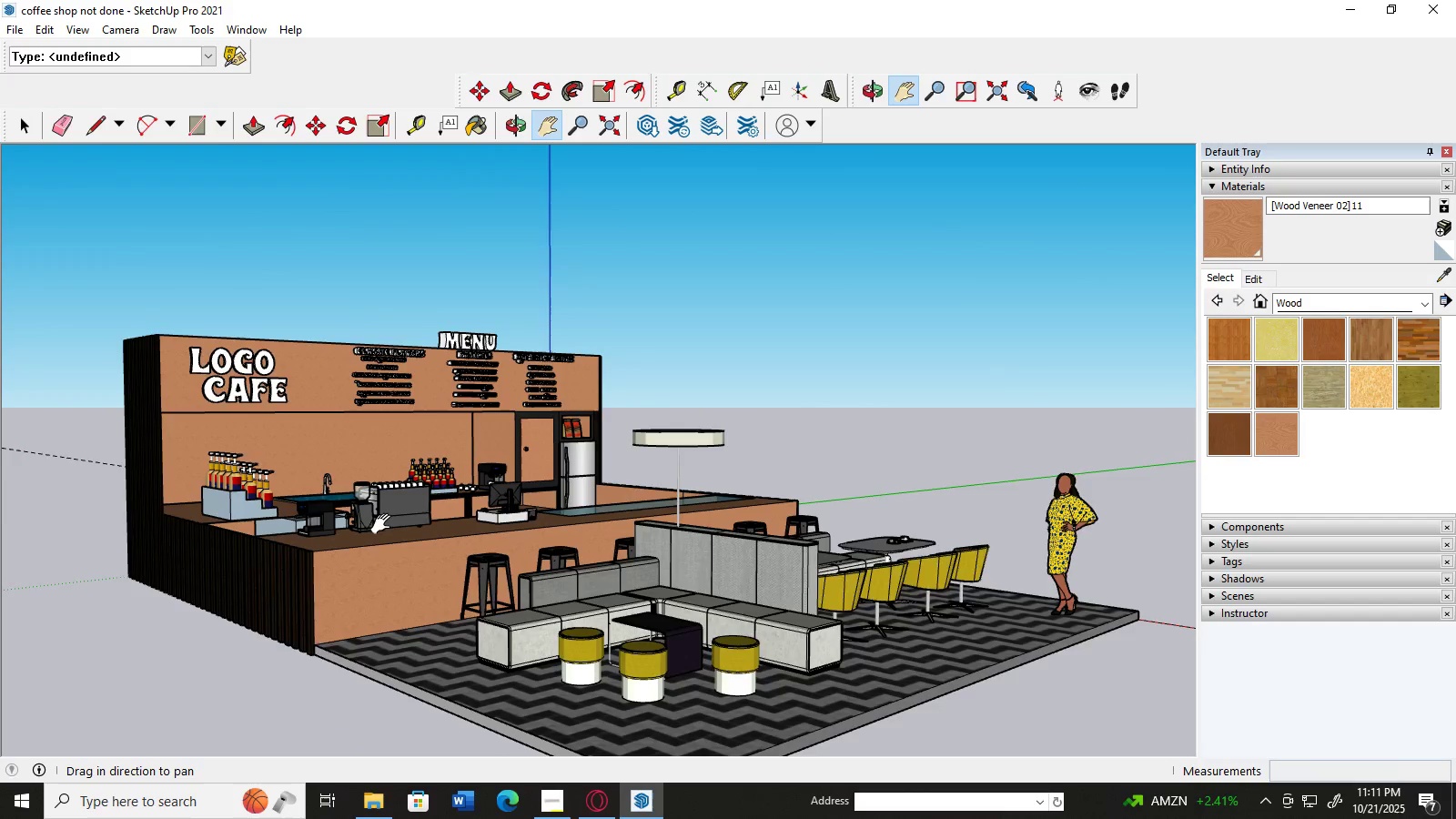 
scroll: coordinate [383, 524], scroll_direction: up, amount: 3.0
 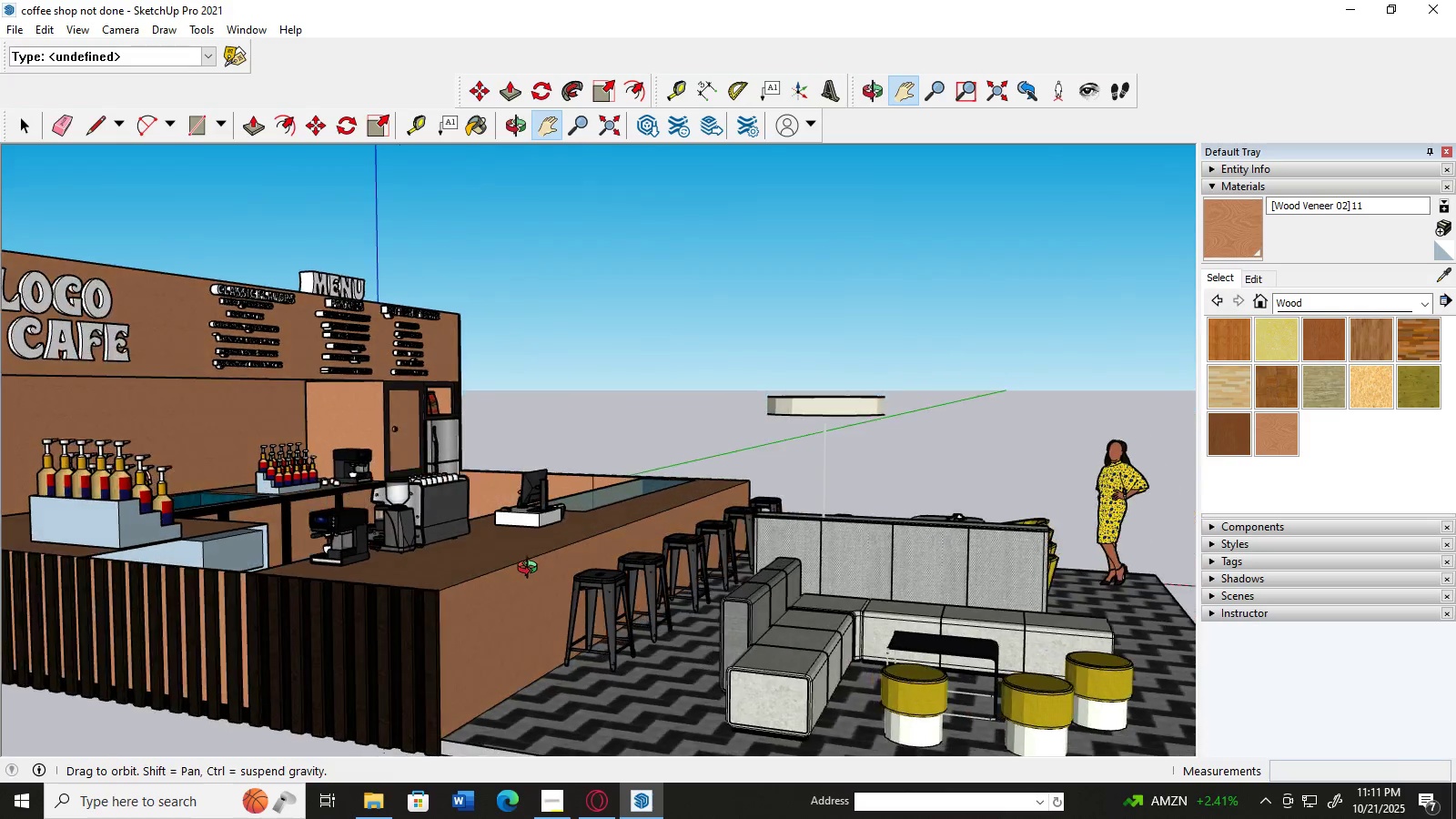 
scroll: coordinate [532, 566], scroll_direction: down, amount: 2.0
 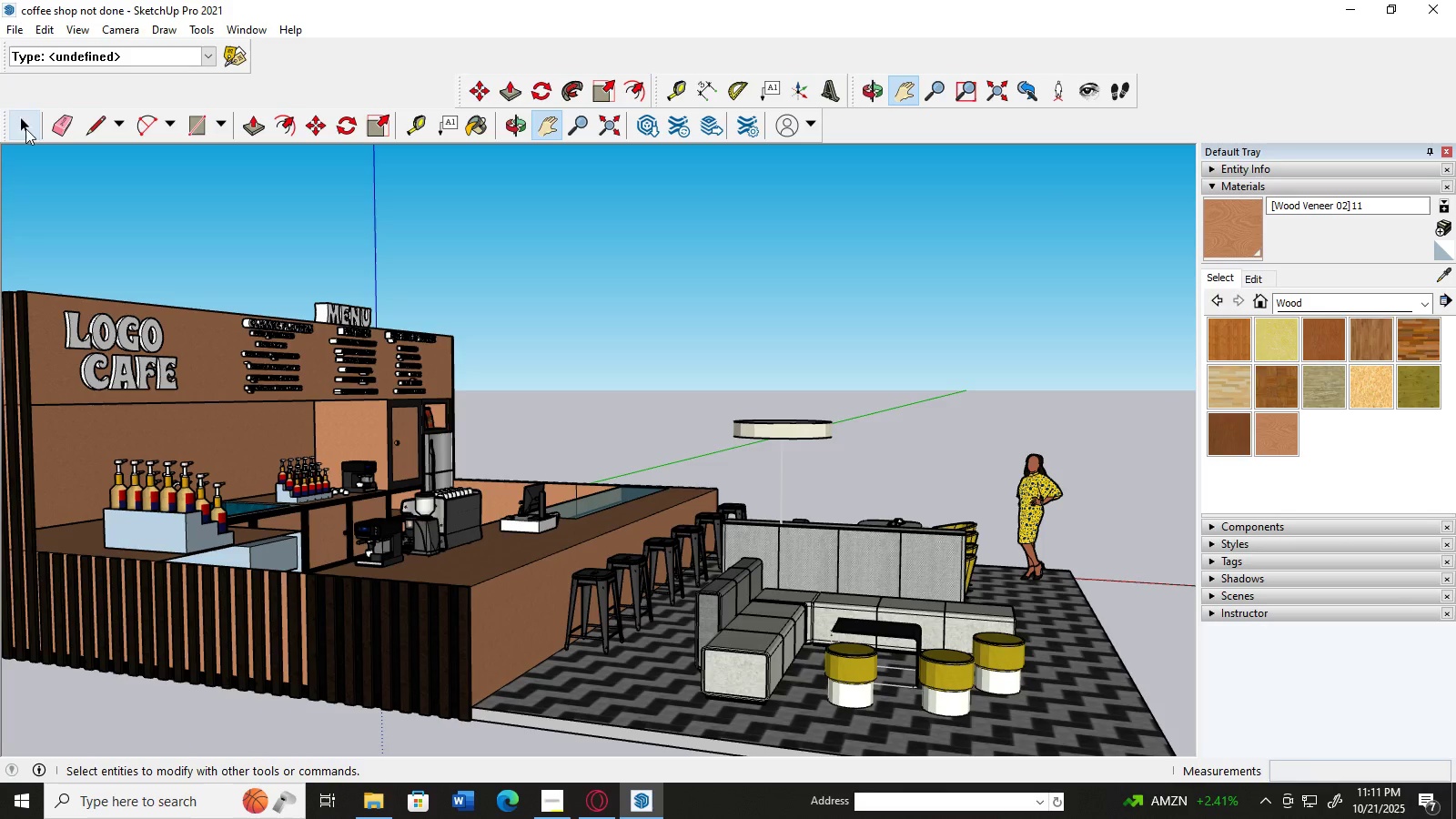 
left_click([30, 117])
 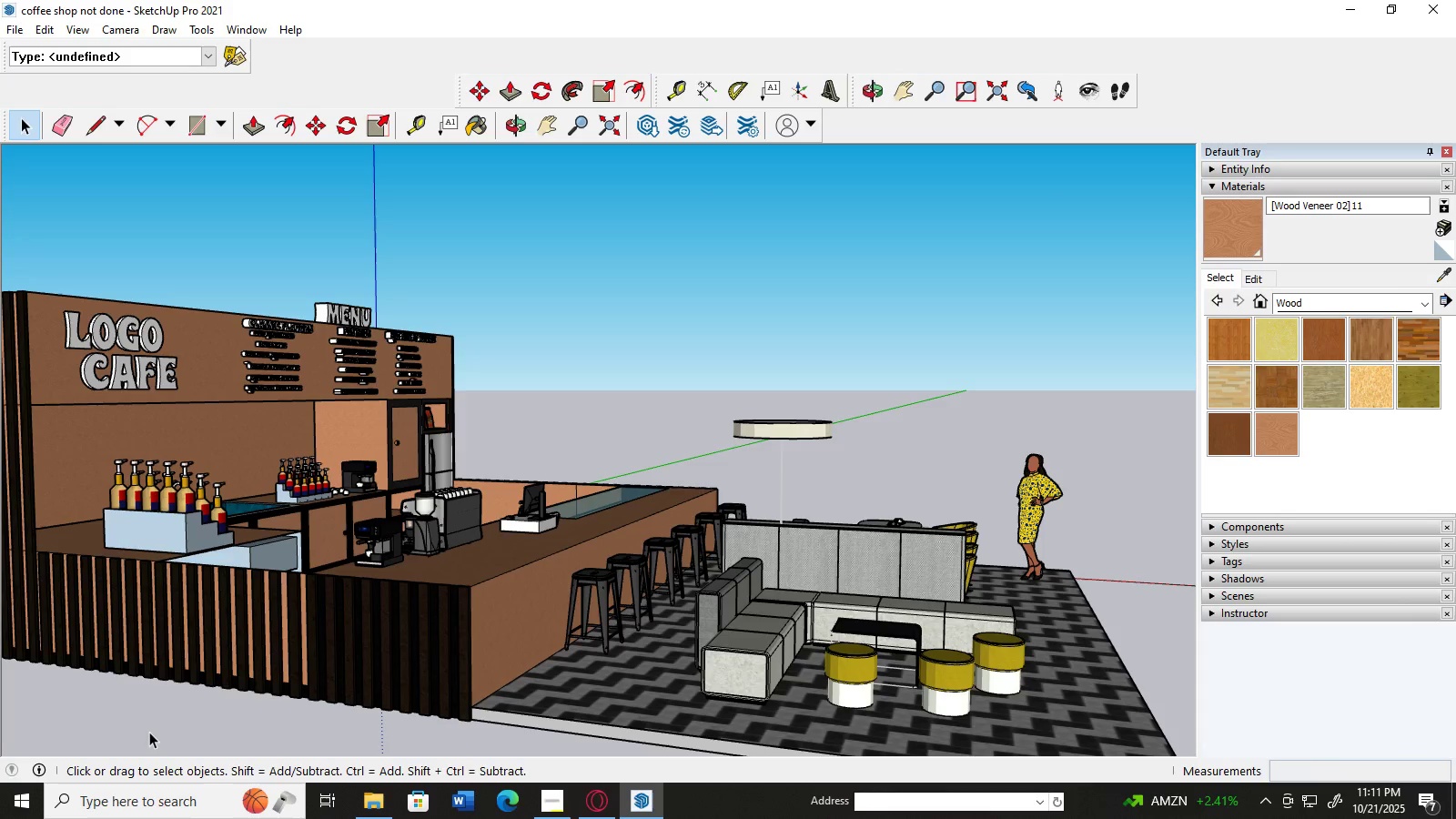 
left_click([148, 730])
 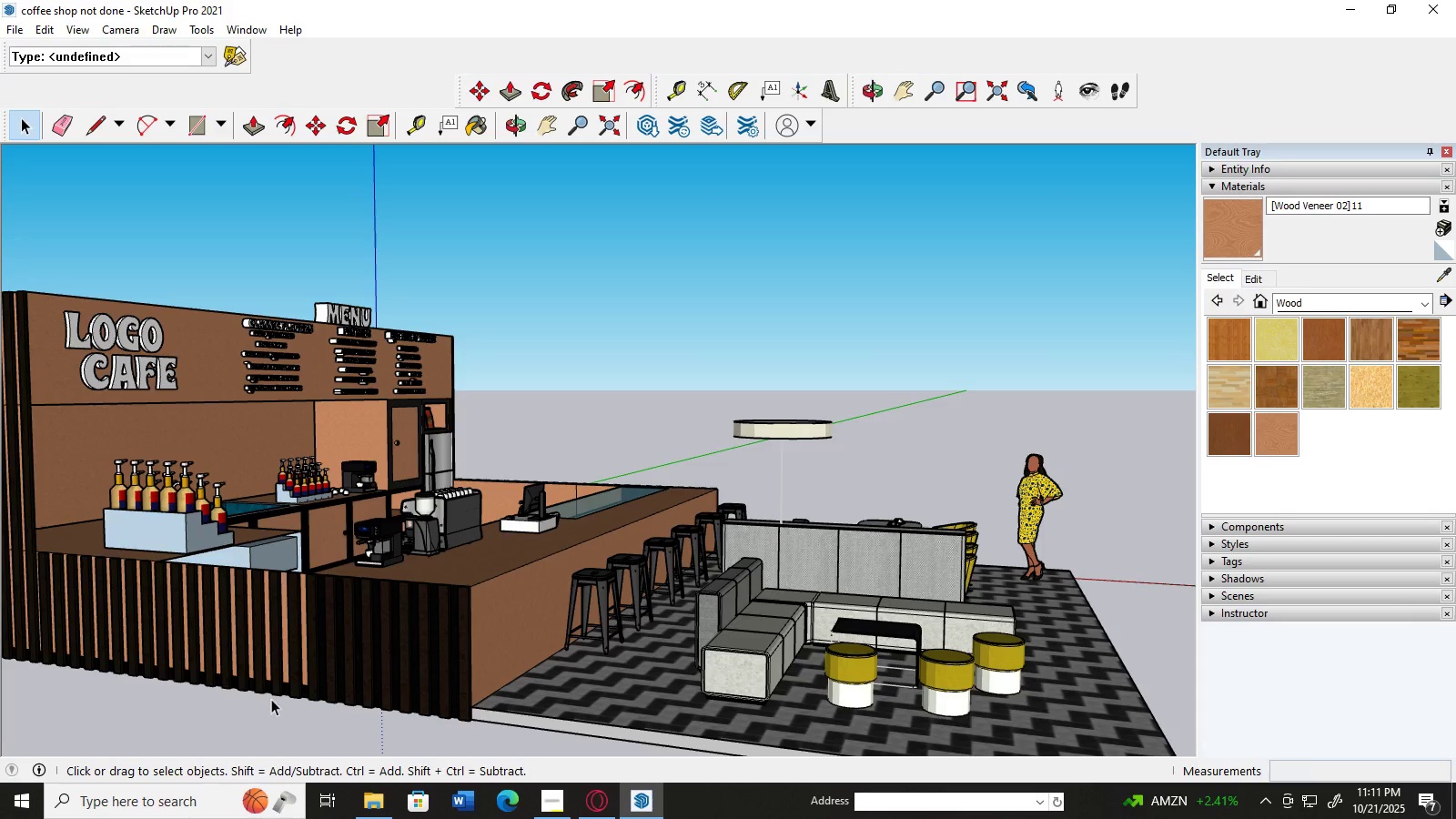 
scroll: coordinate [371, 642], scroll_direction: up, amount: 13.0
 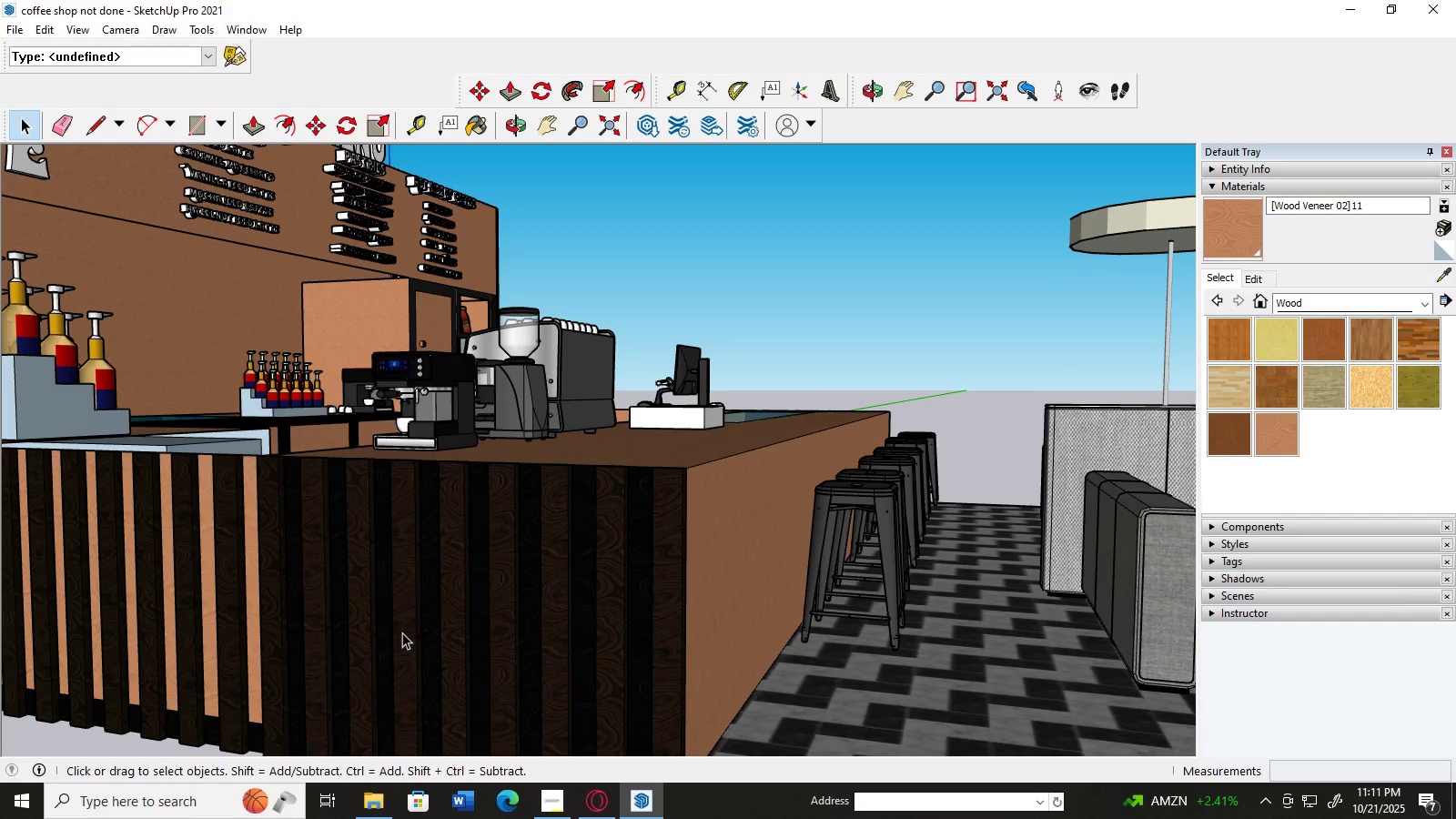 
left_click([403, 632])
 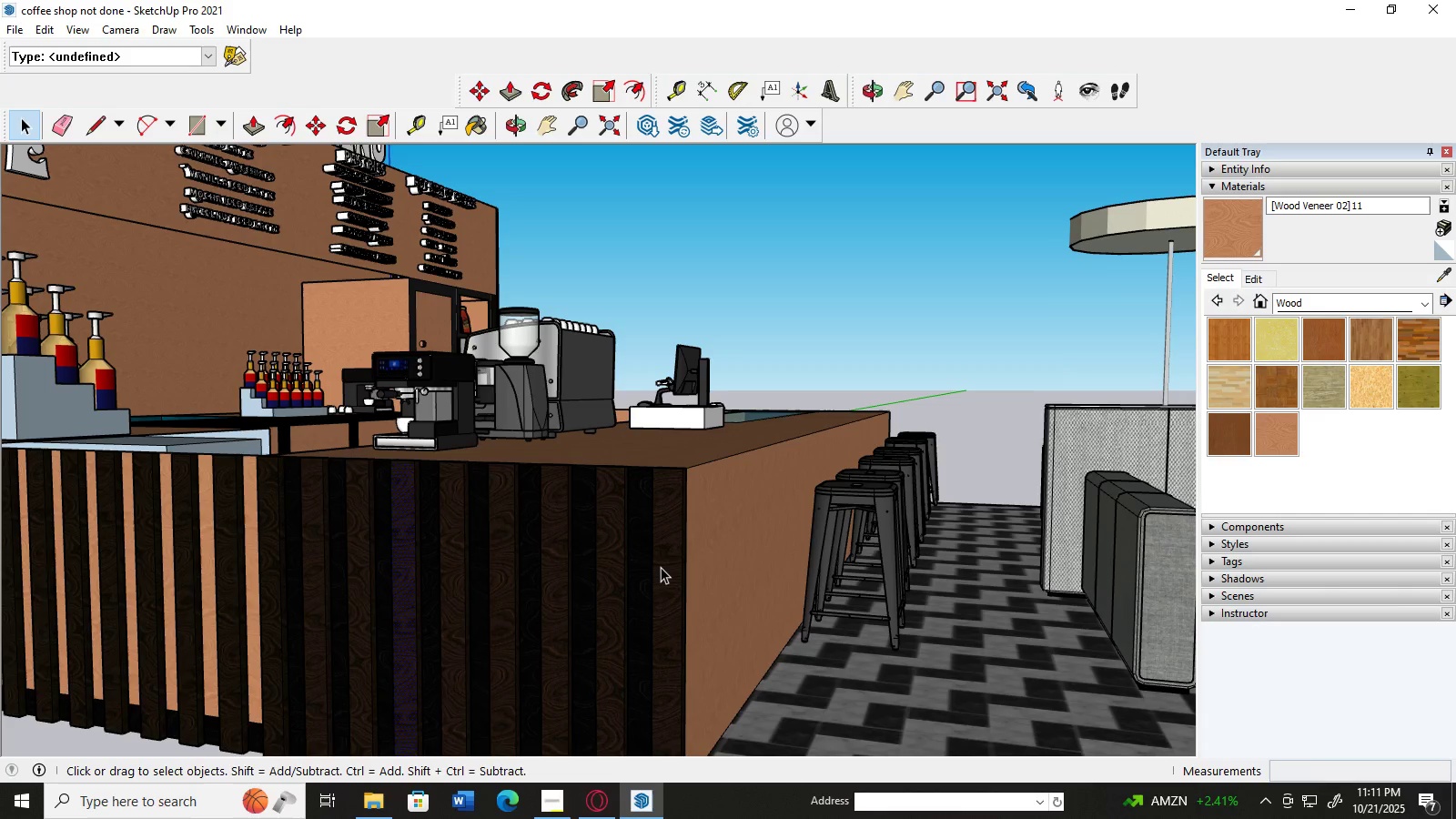 
left_click([670, 556])
 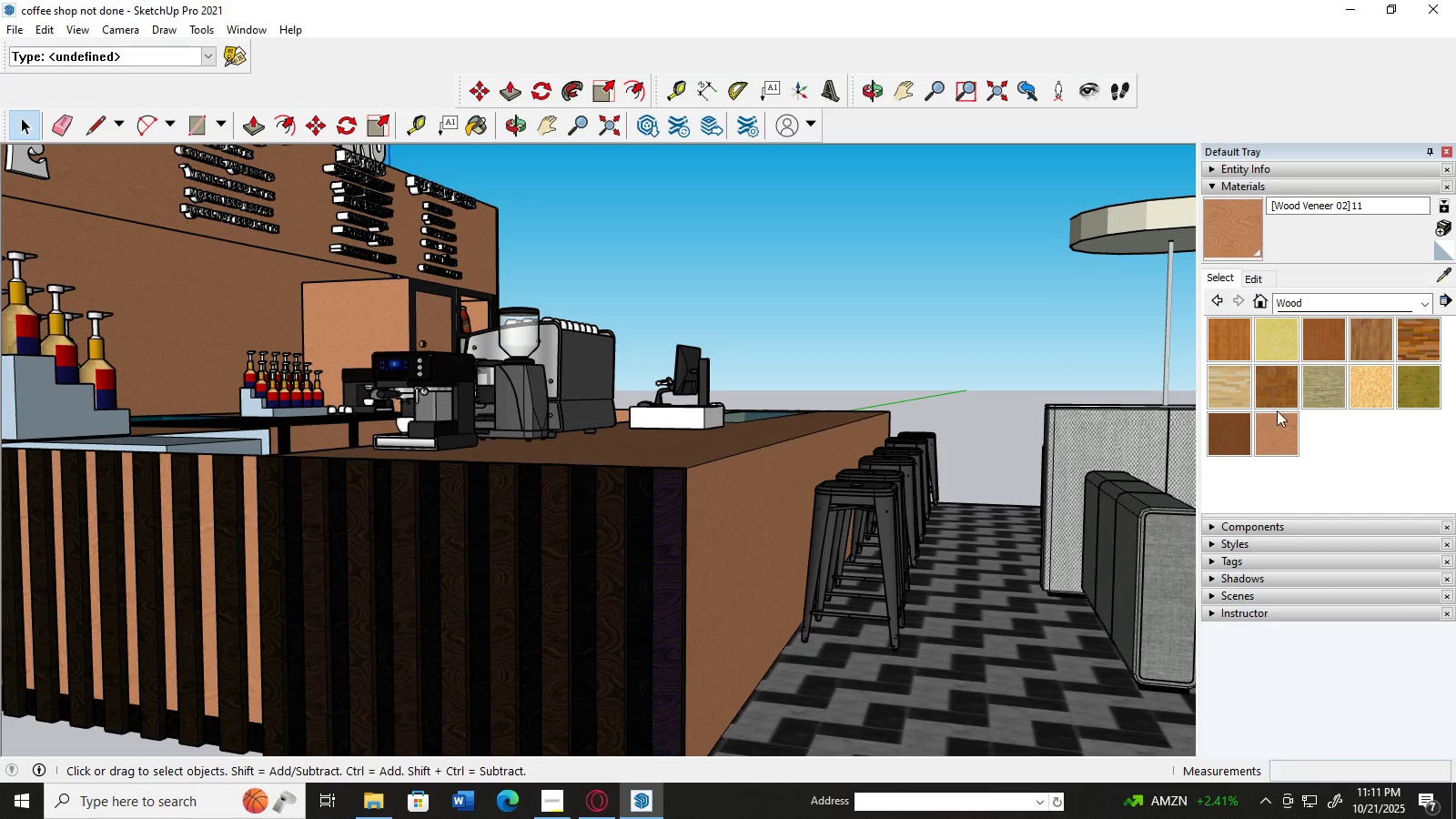 
left_click([1278, 430])
 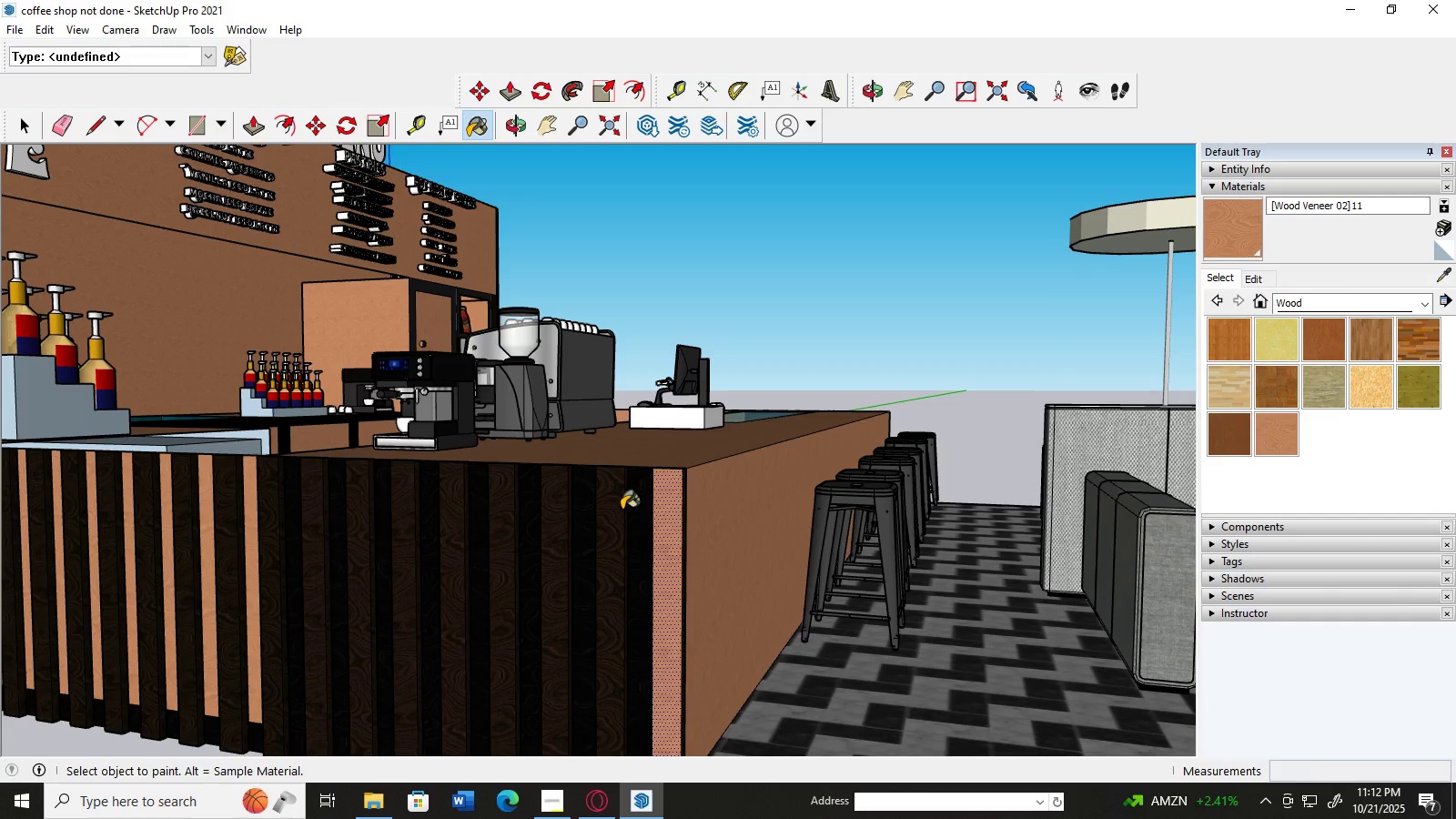 
left_click([613, 509])
 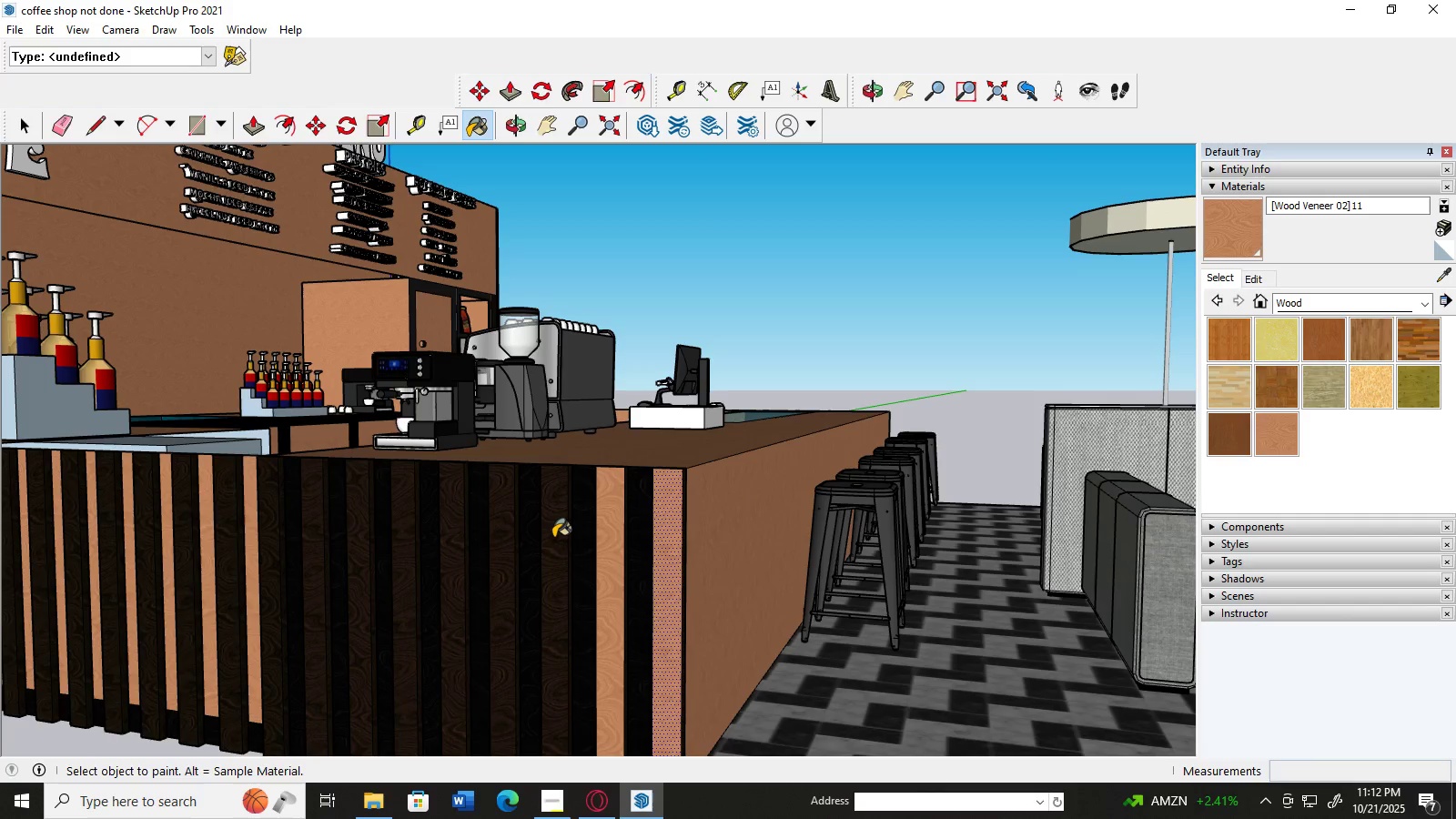 
left_click([554, 538])
 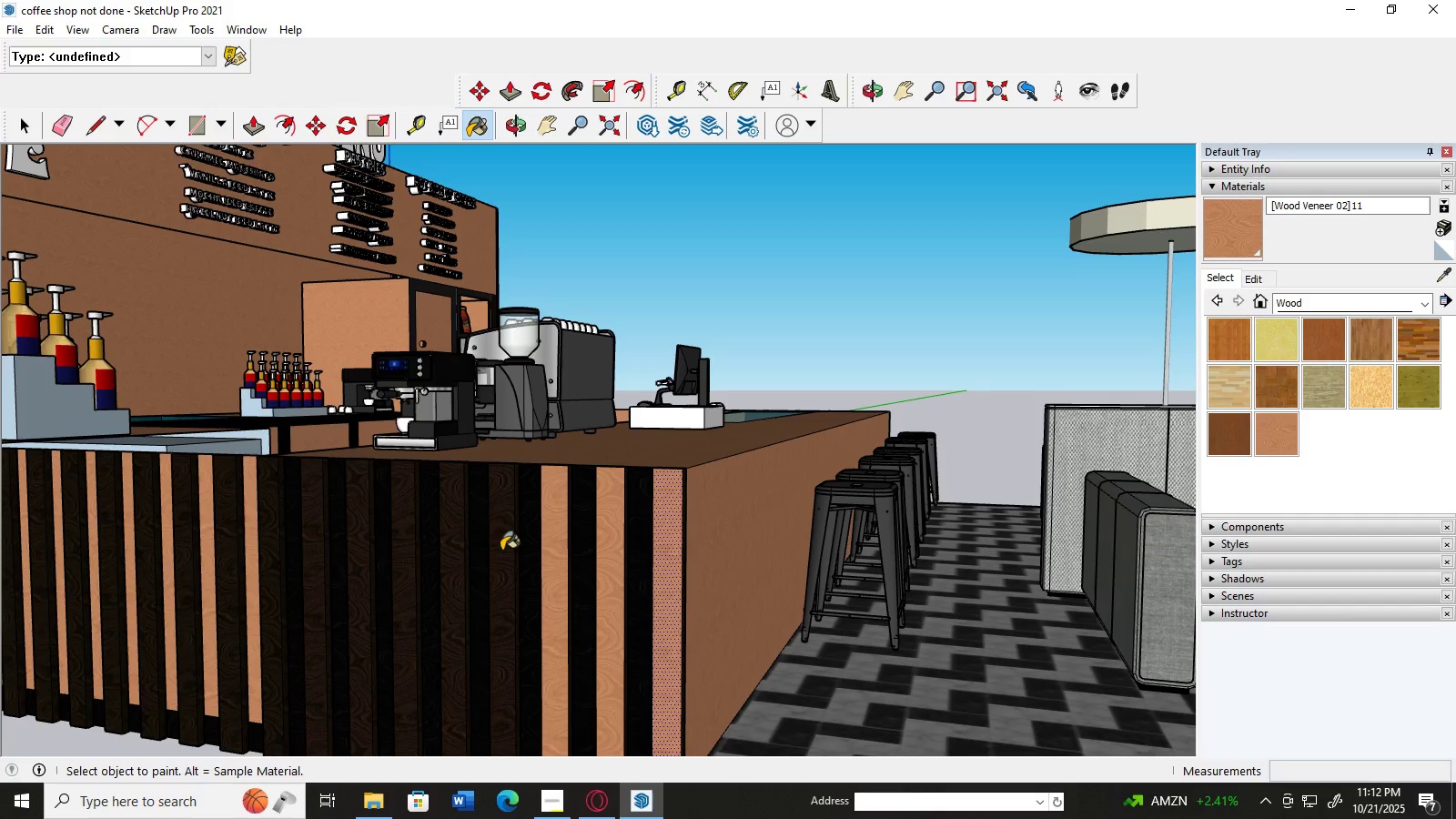 
left_click([501, 551])
 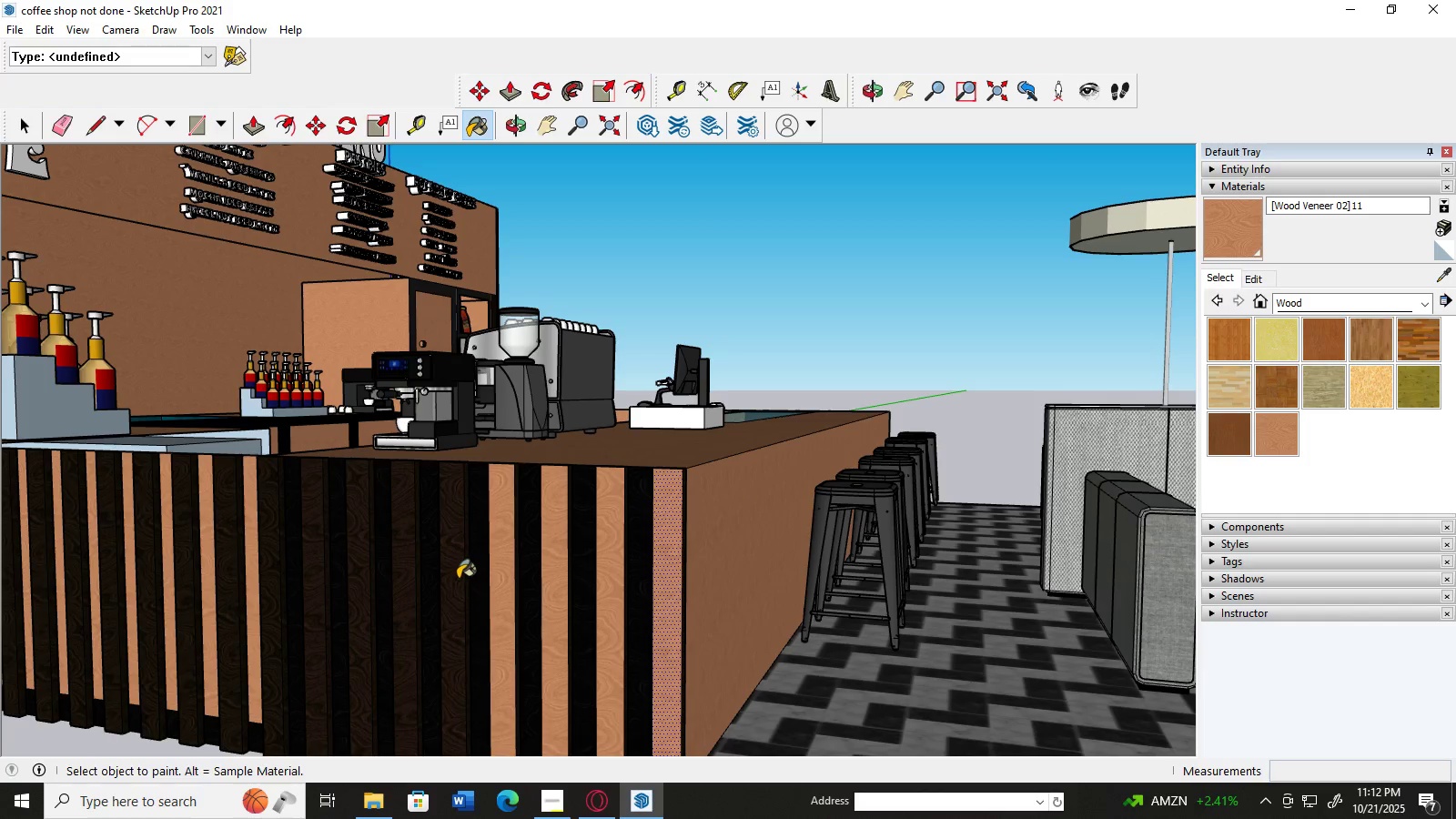 
left_click([456, 579])
 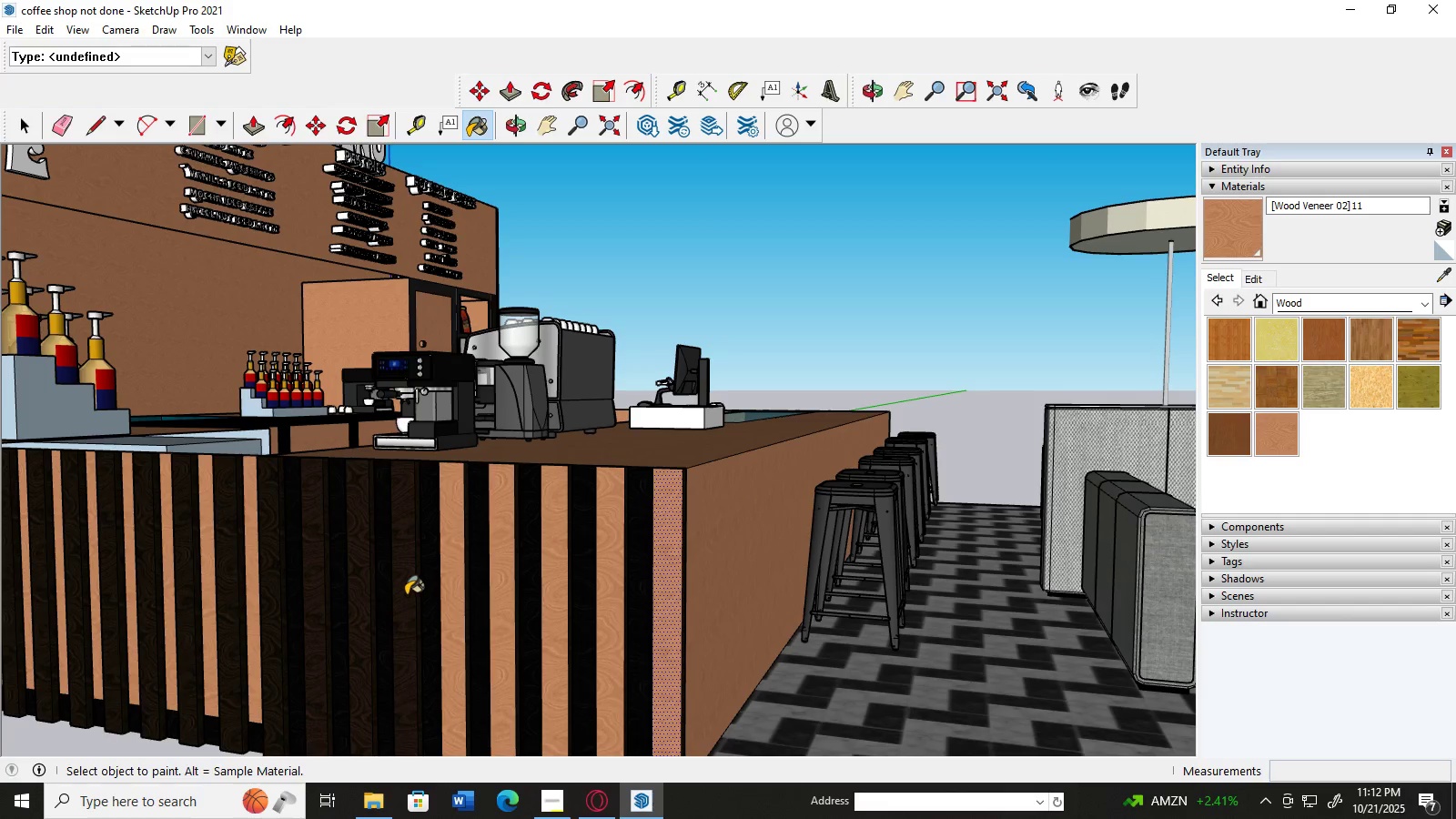 
left_click([406, 595])
 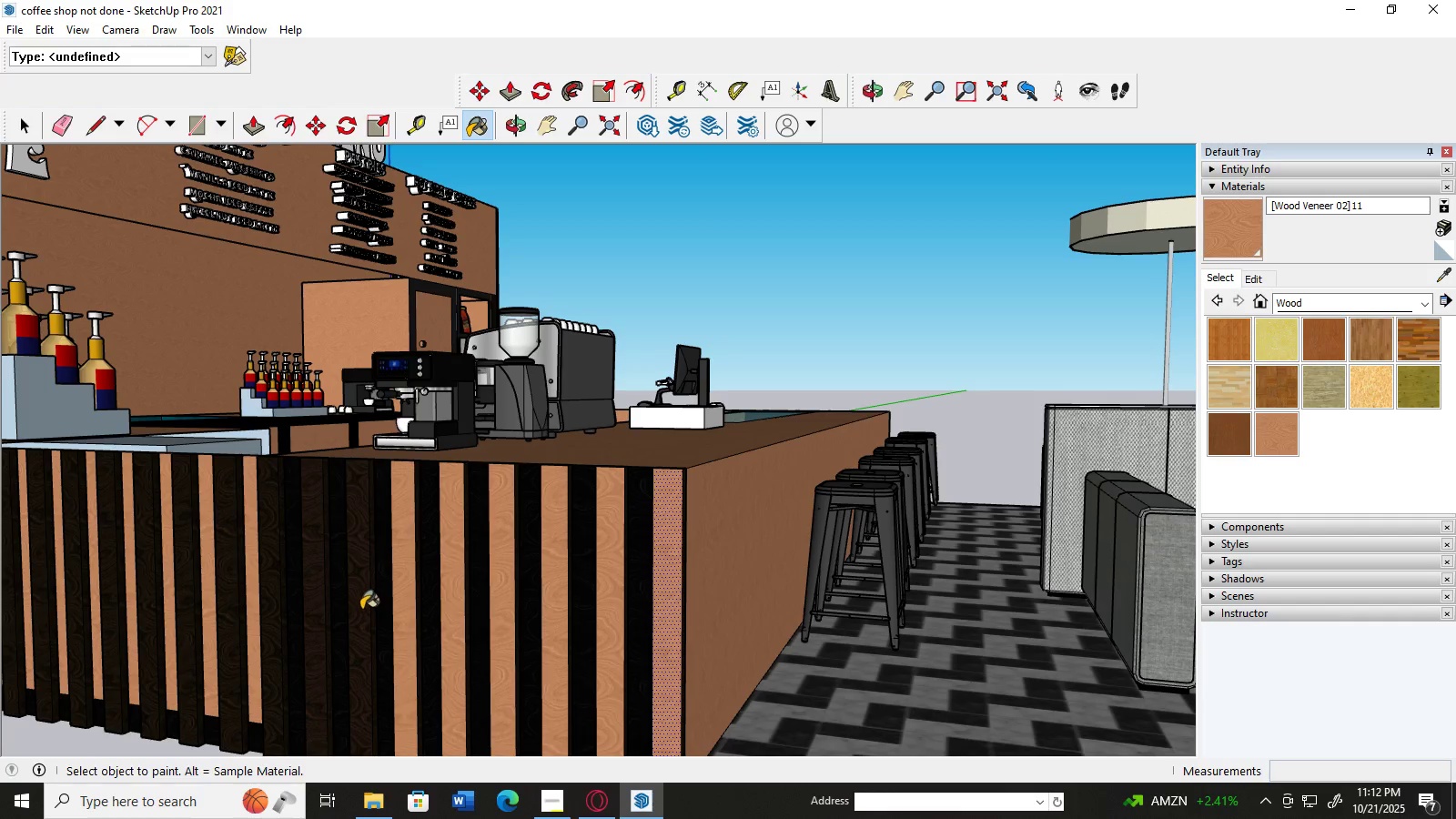 
left_click([359, 610])
 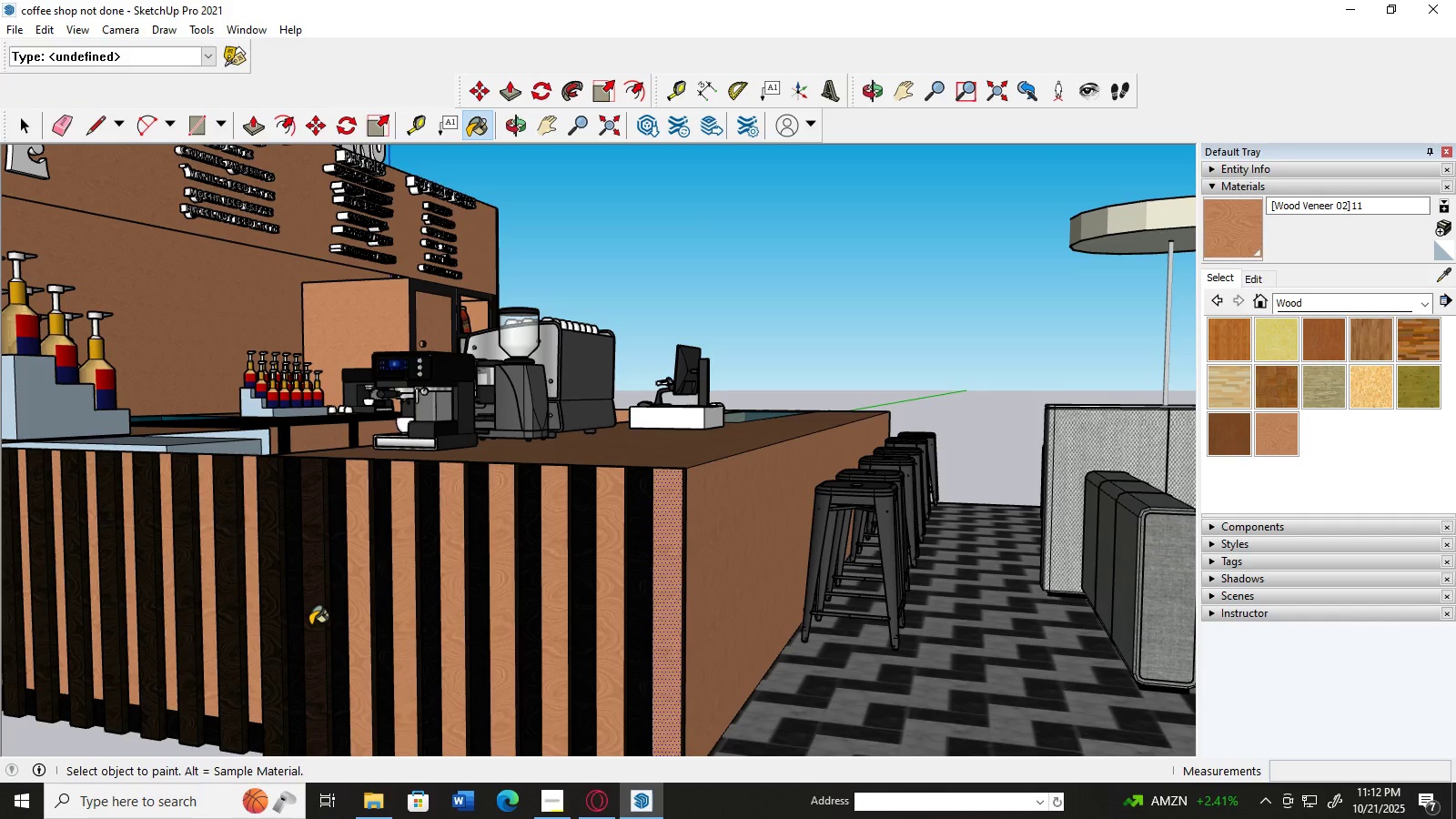 
left_click([310, 625])
 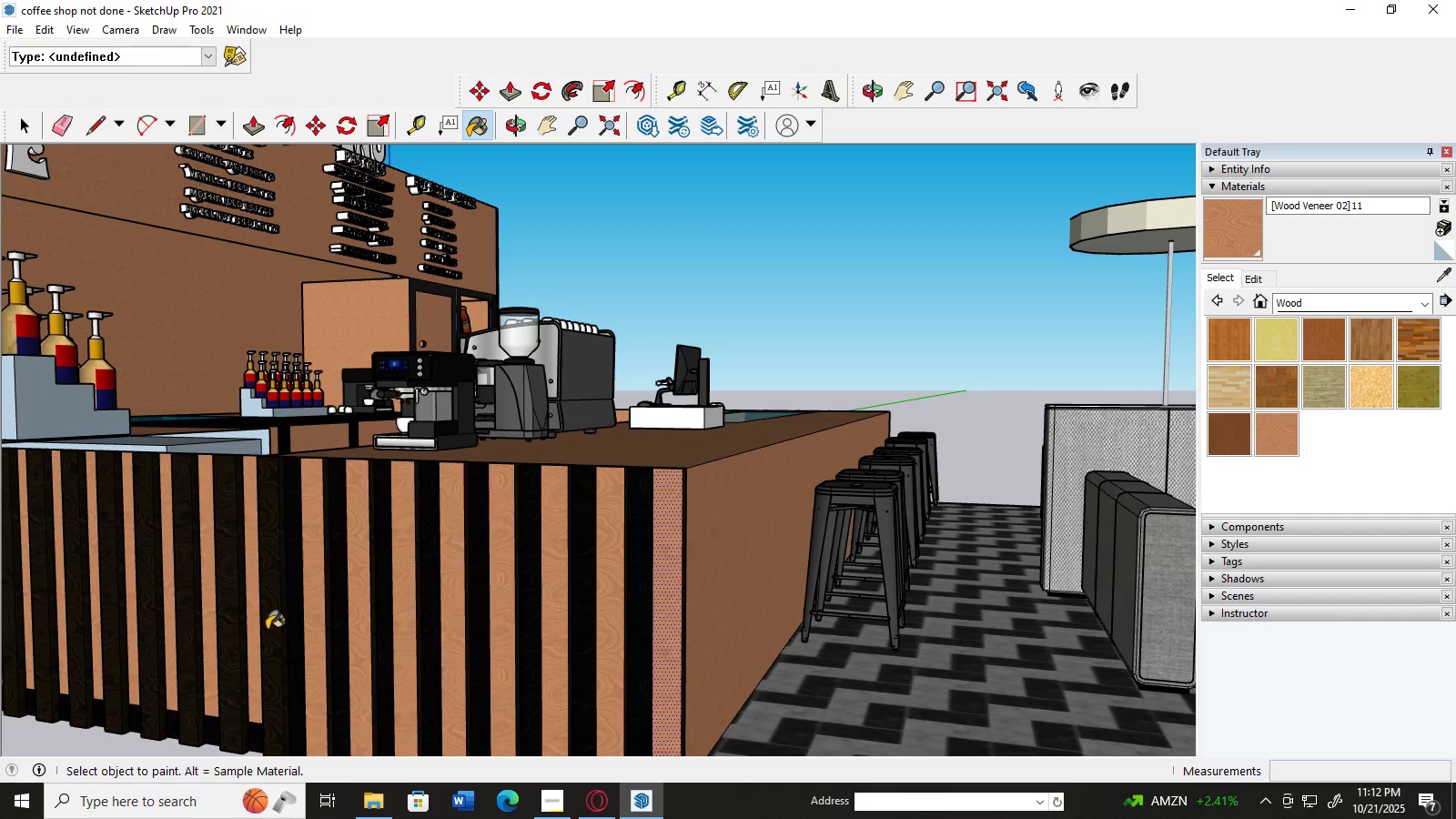 
scroll: coordinate [413, 568], scroll_direction: up, amount: 12.0
 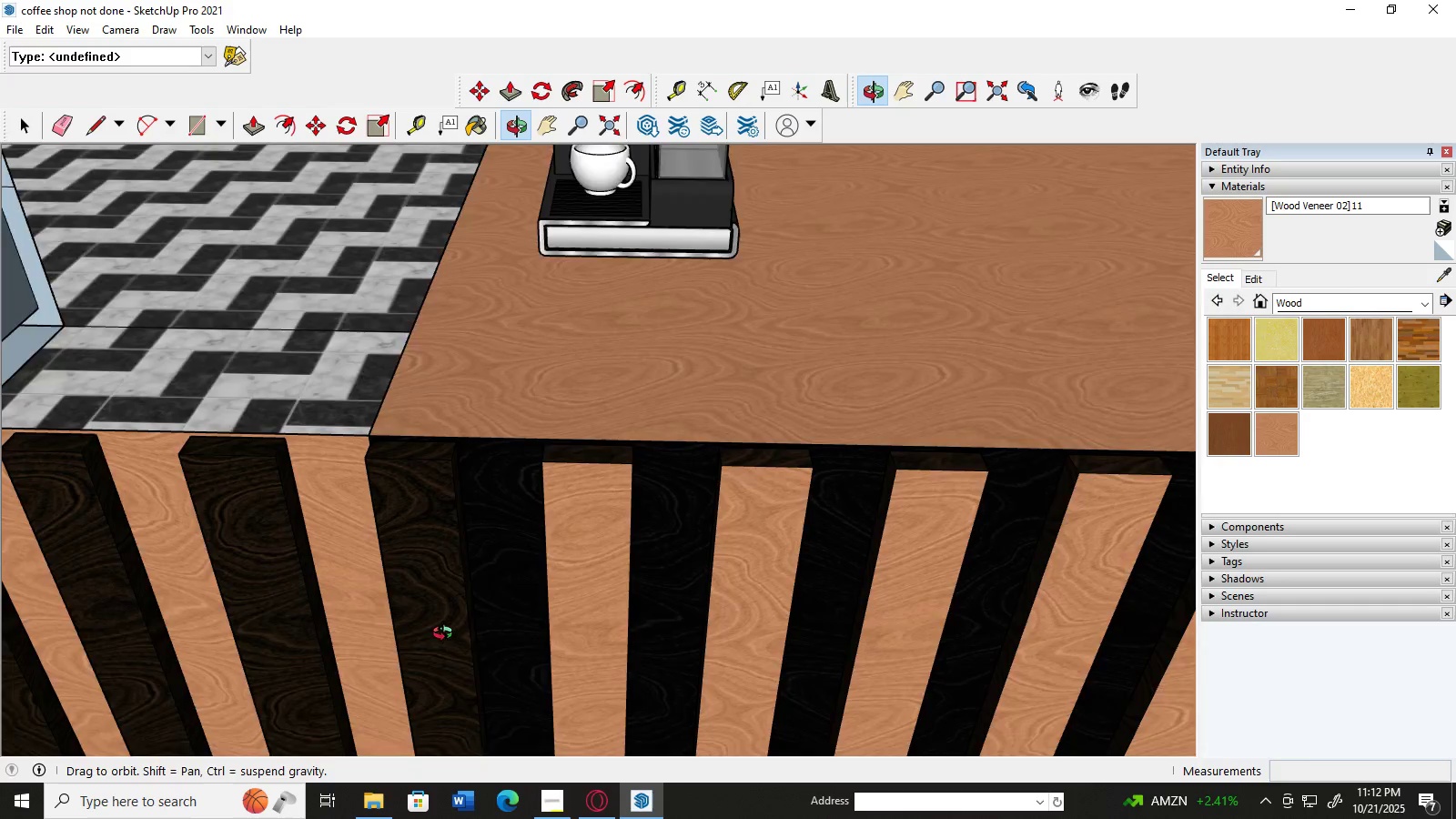 
wait(5.85)
 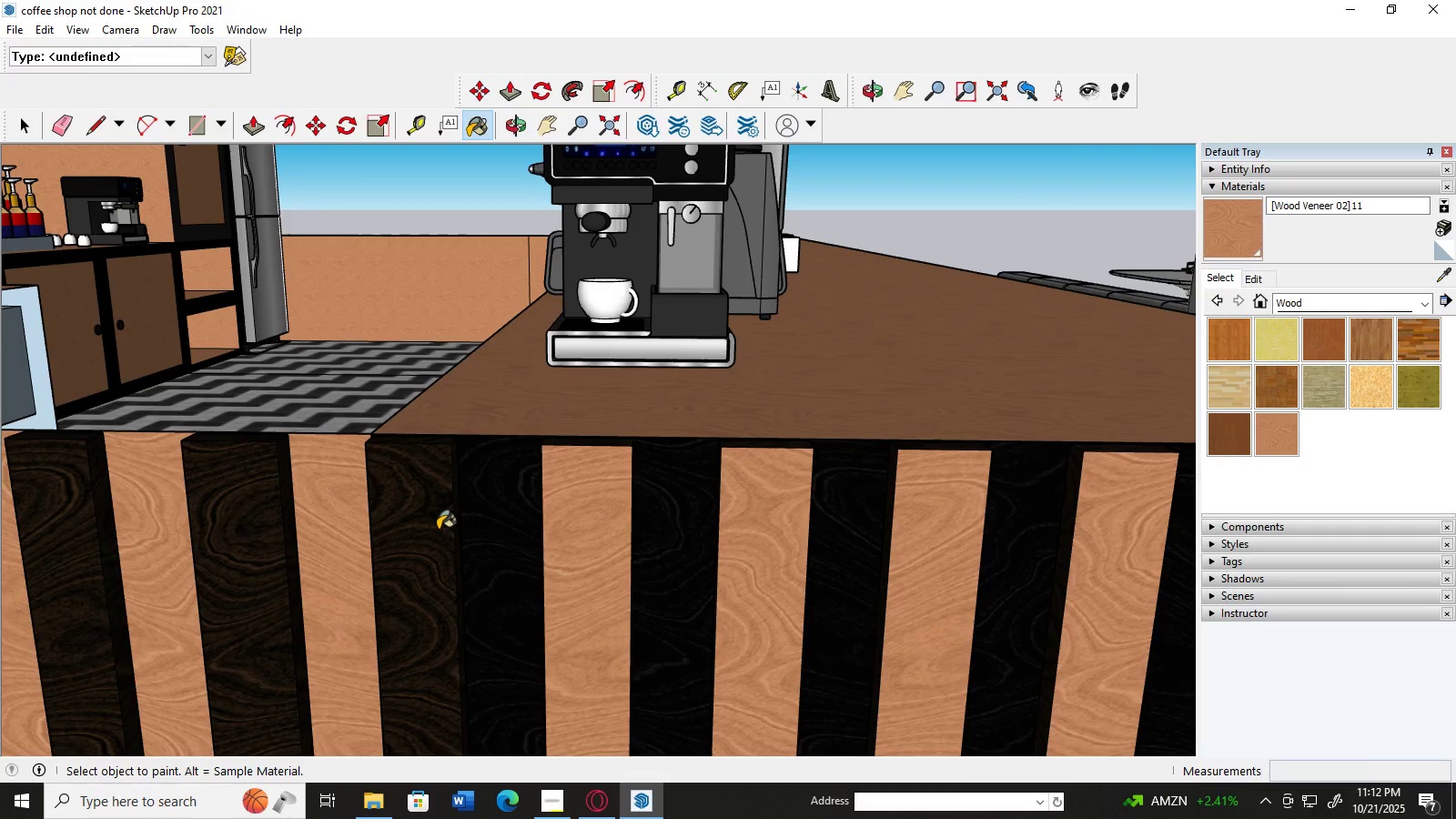 
scroll: coordinate [521, 564], scroll_direction: up, amount: 3.0
 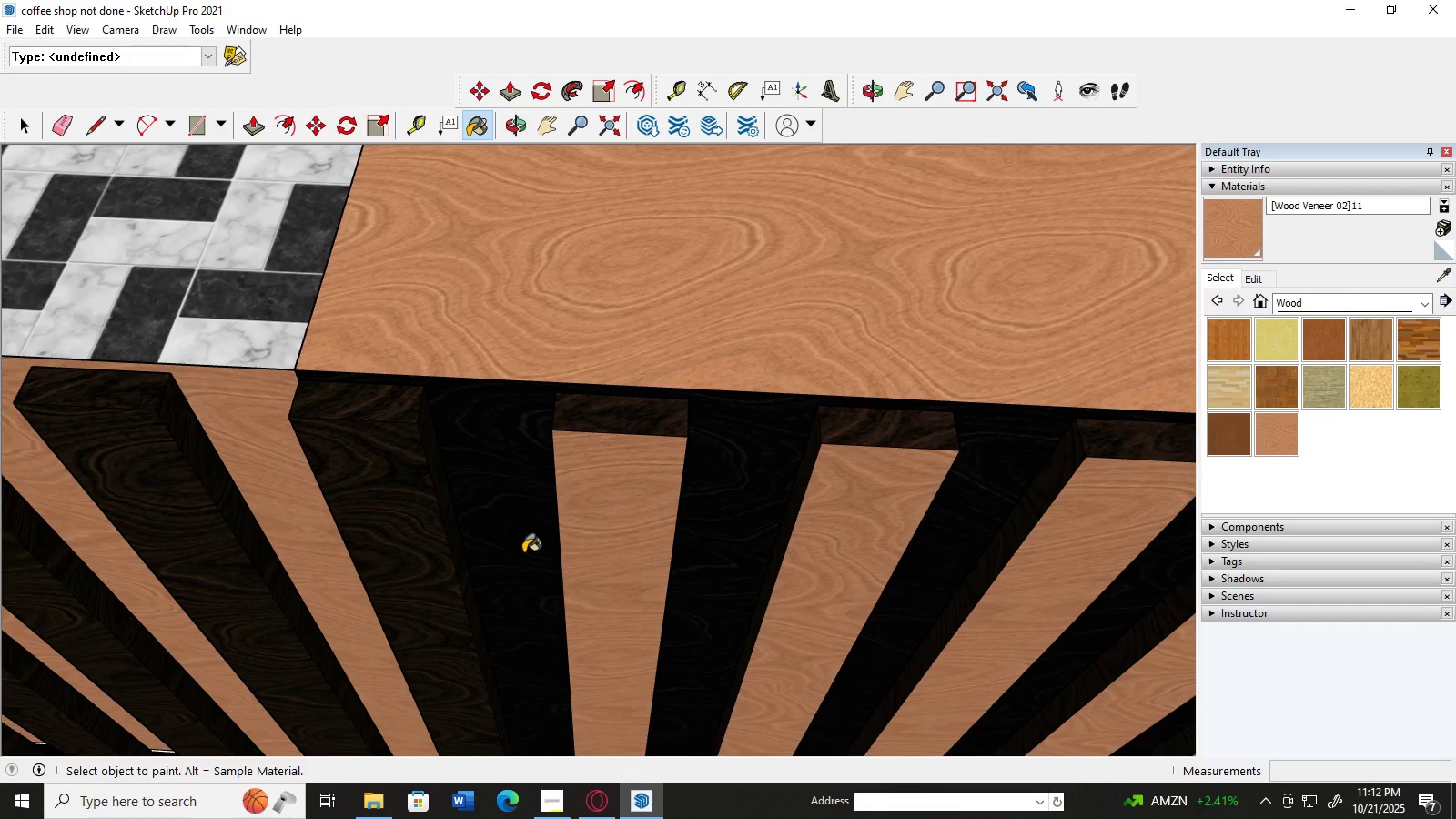 
key(Control+Z)
 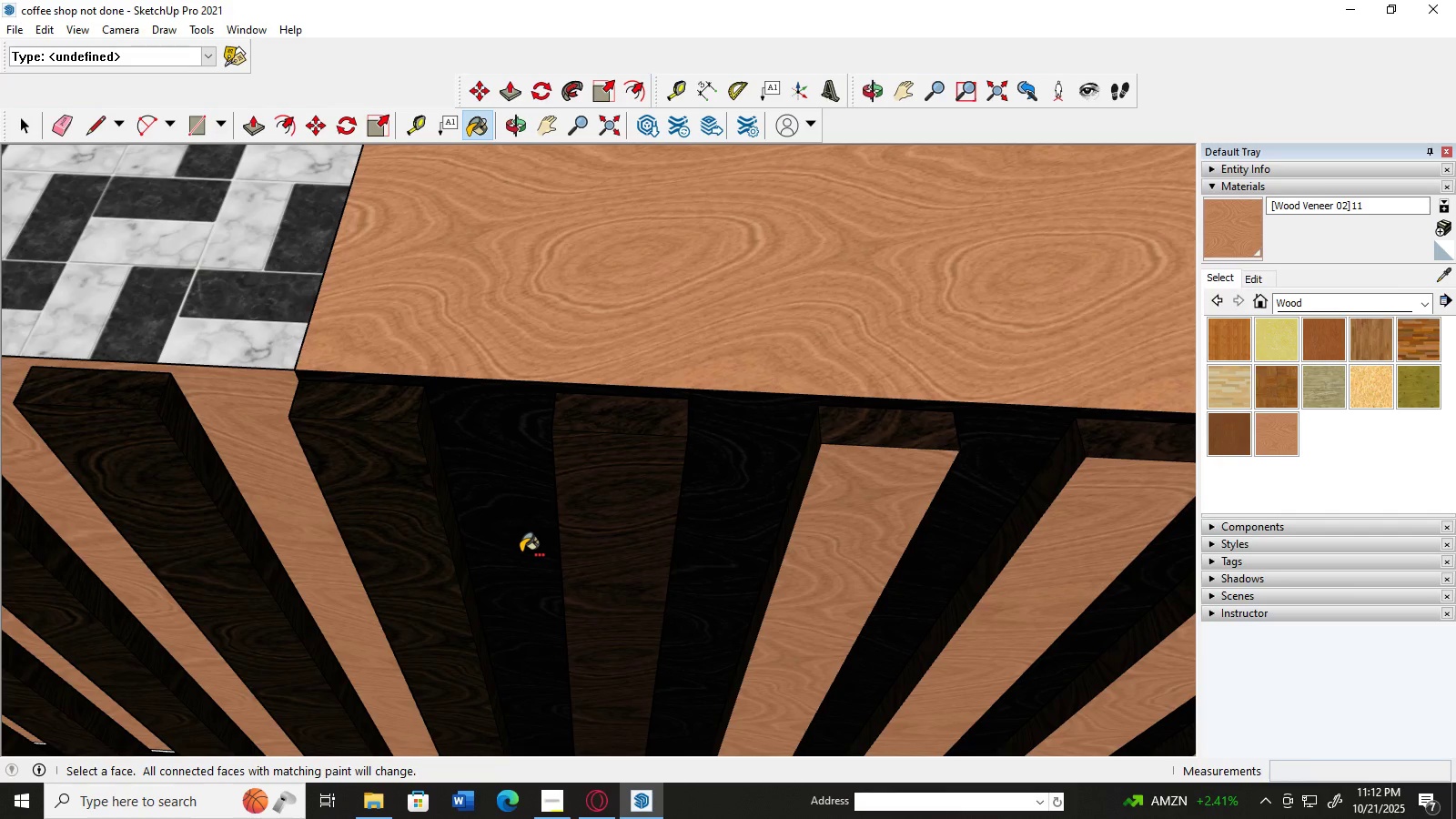 
key(Control+Z)
 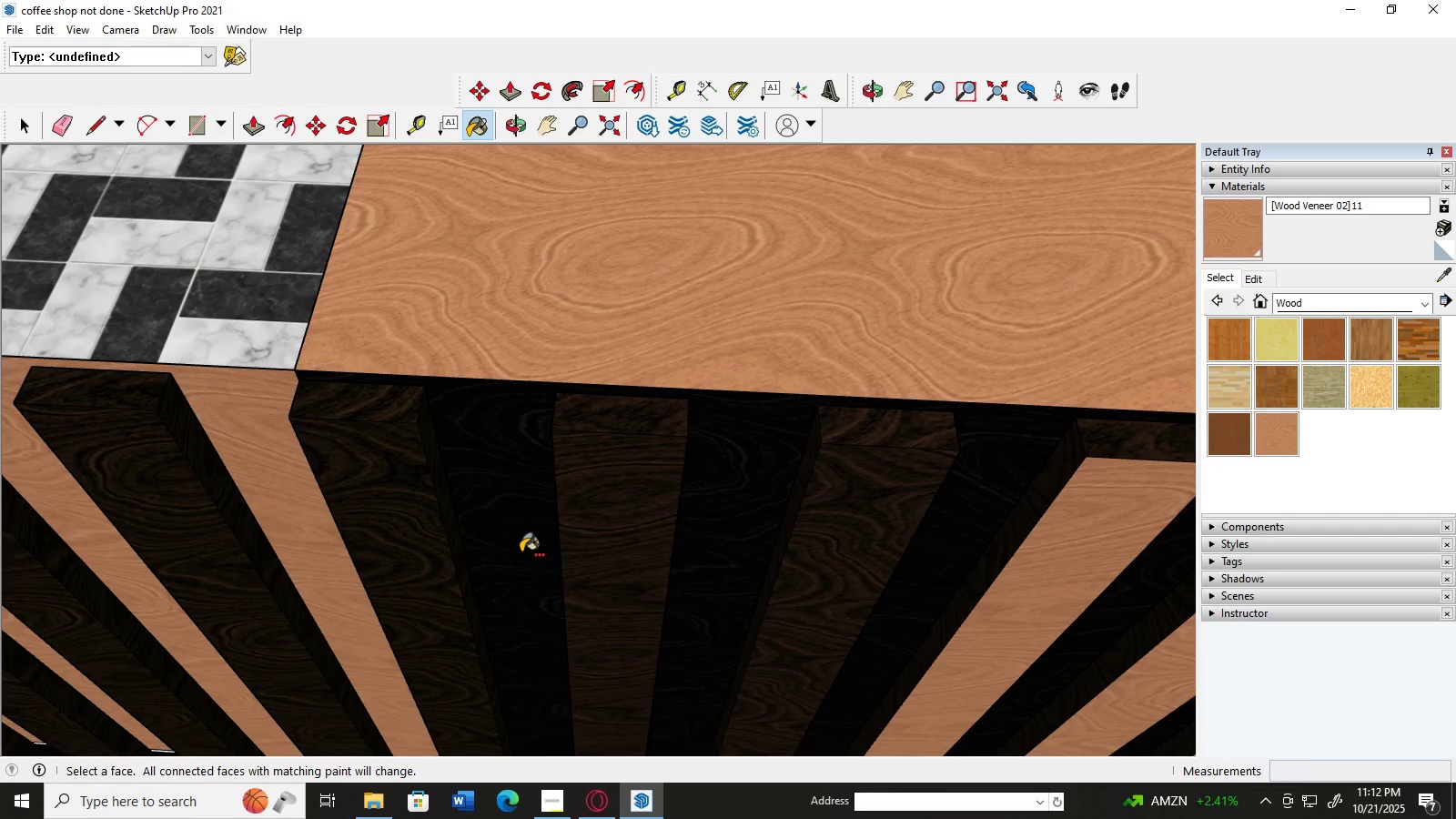 
key(Control+Z)
 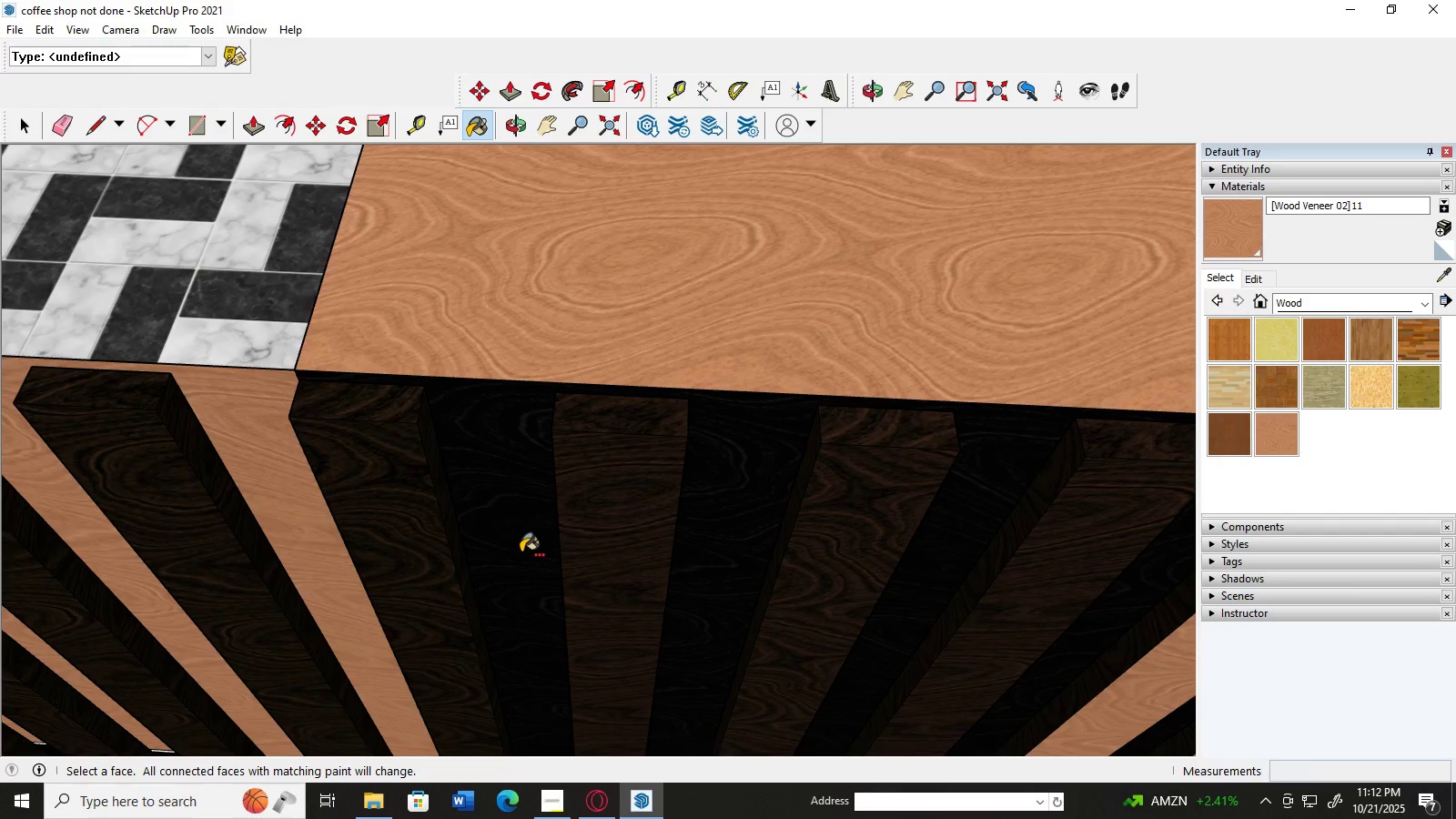 
scroll: coordinate [521, 541], scroll_direction: down, amount: 13.0
 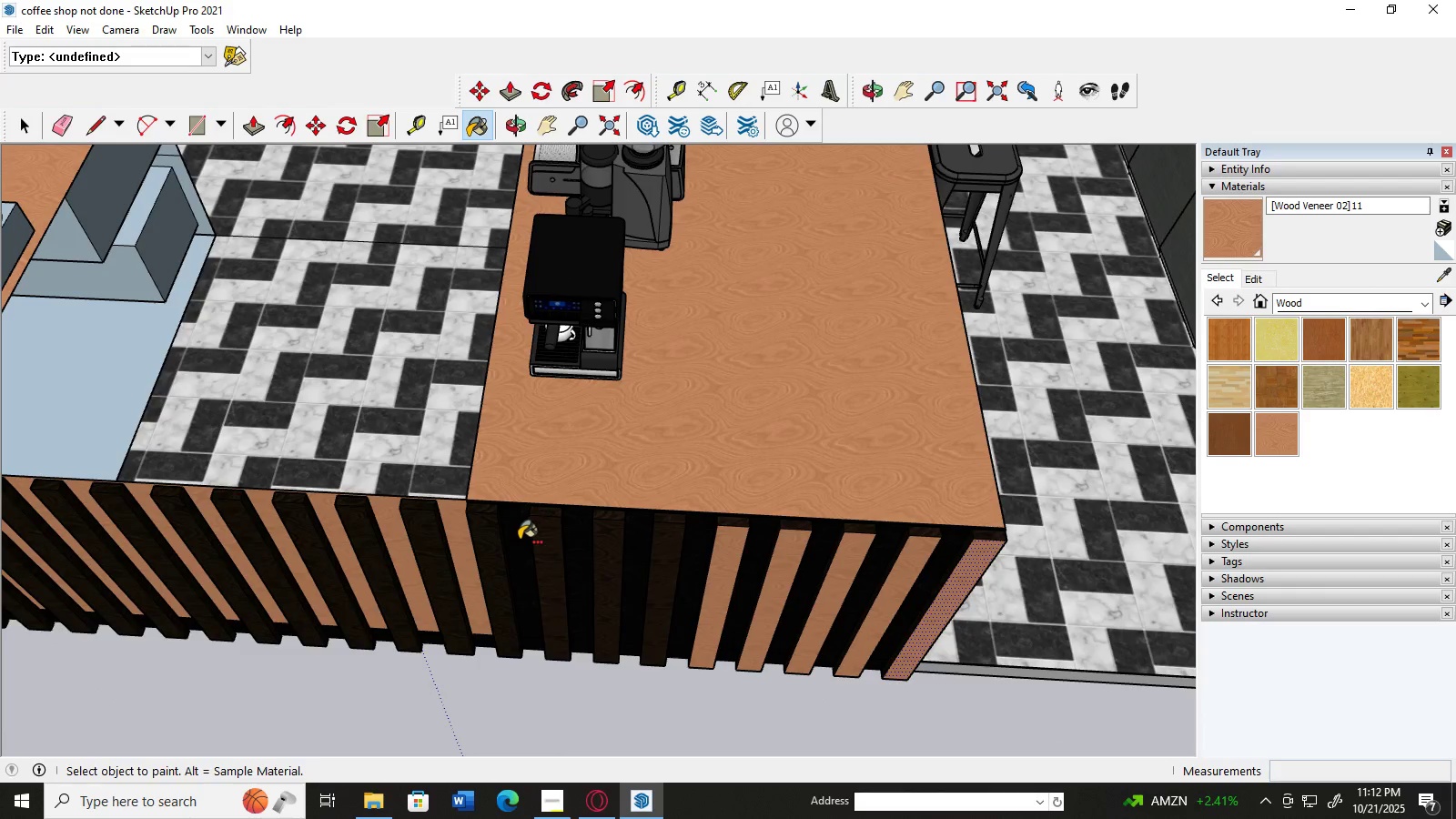 
key(Control+Z)
 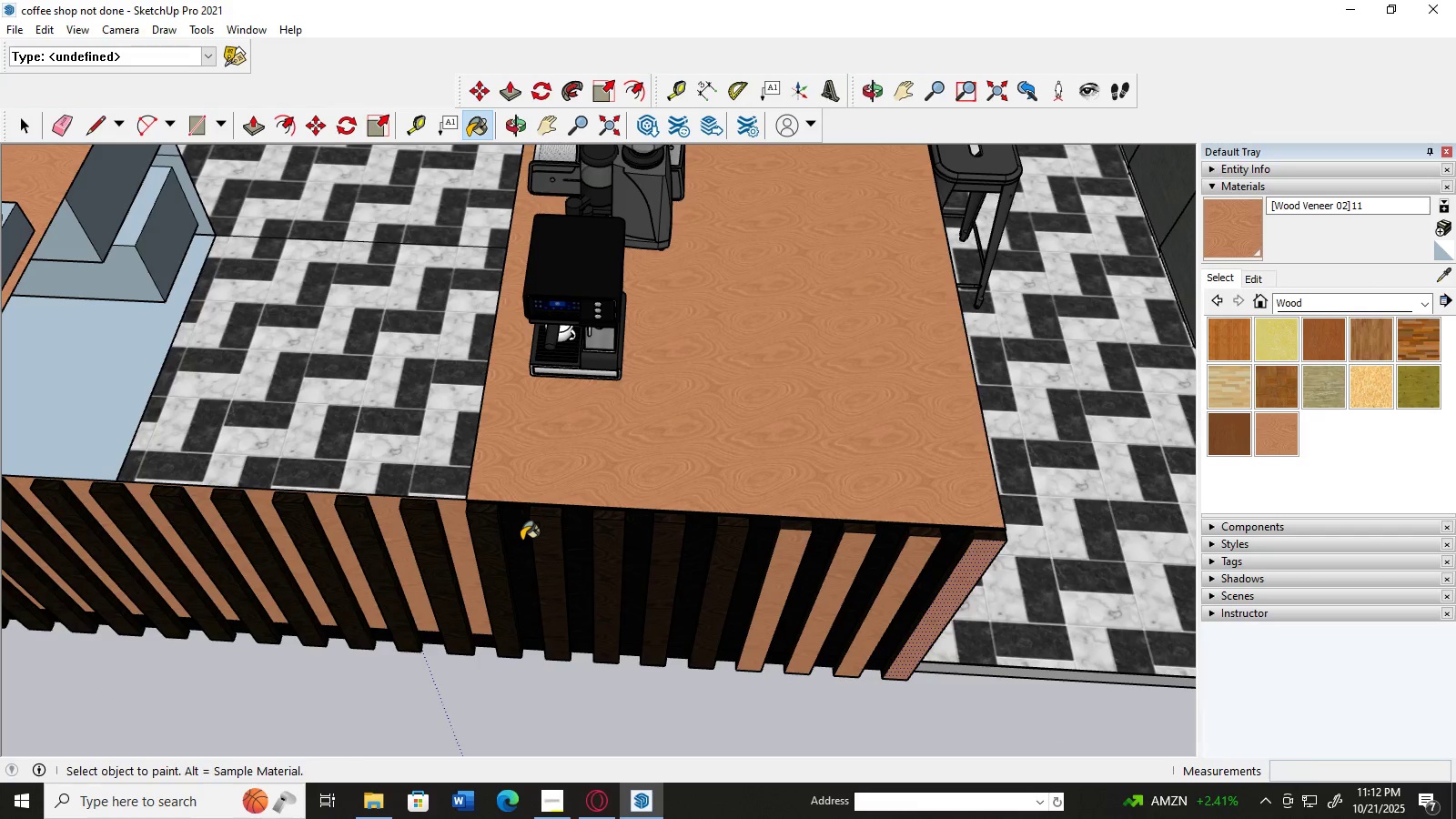 
key(Control+Z)
 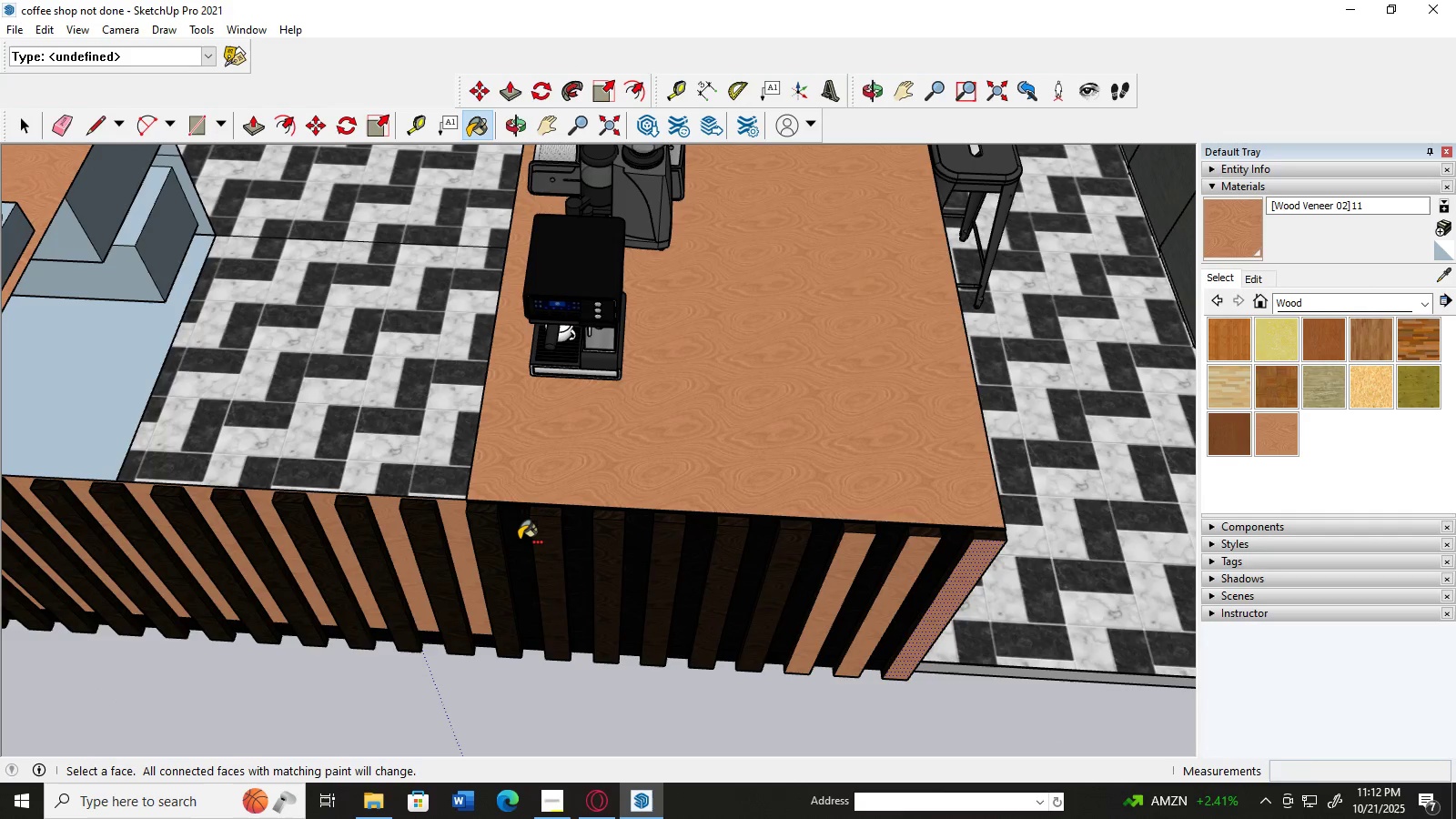 
key(Control+Z)
 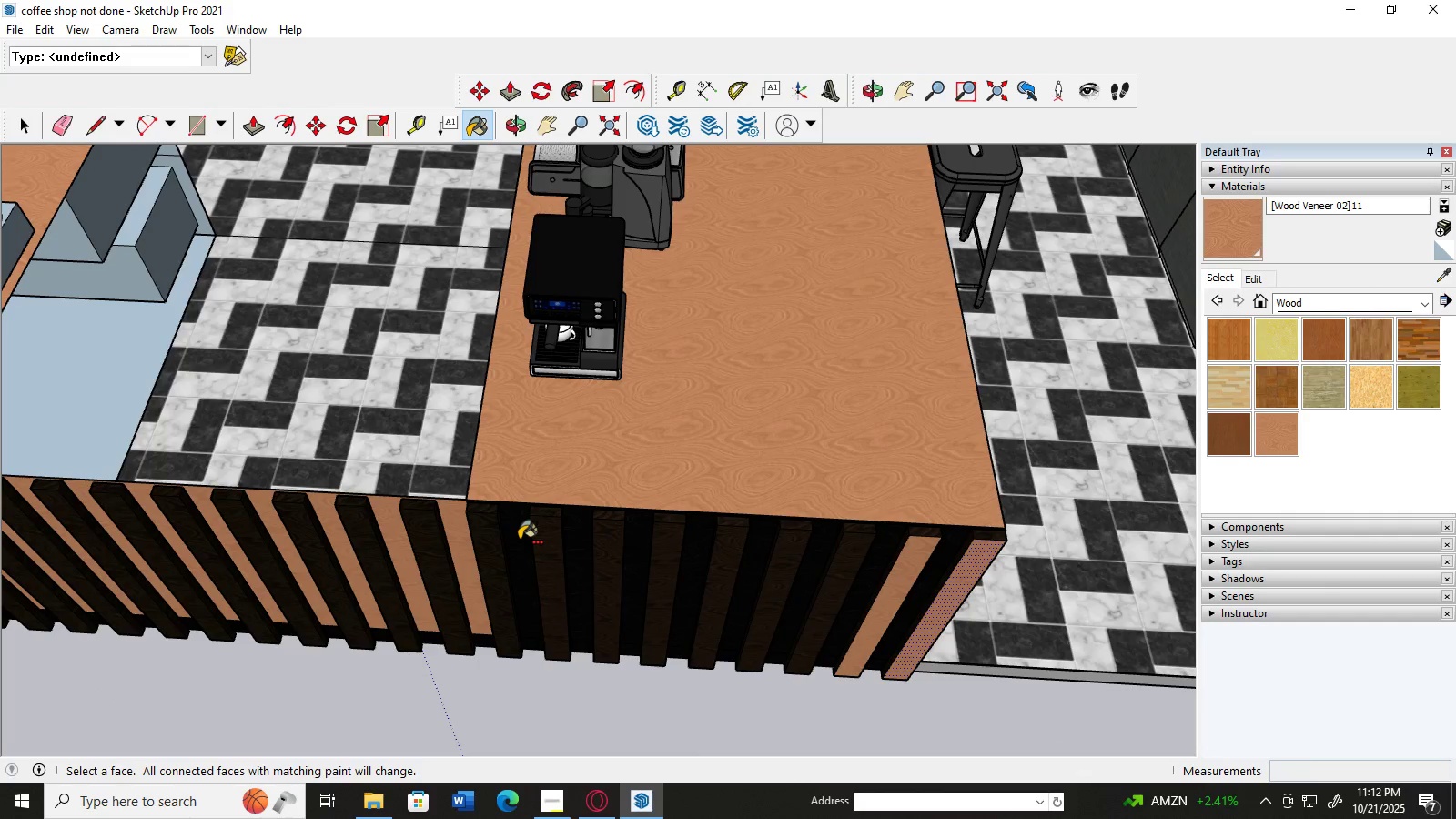 
key(Control+Z)
 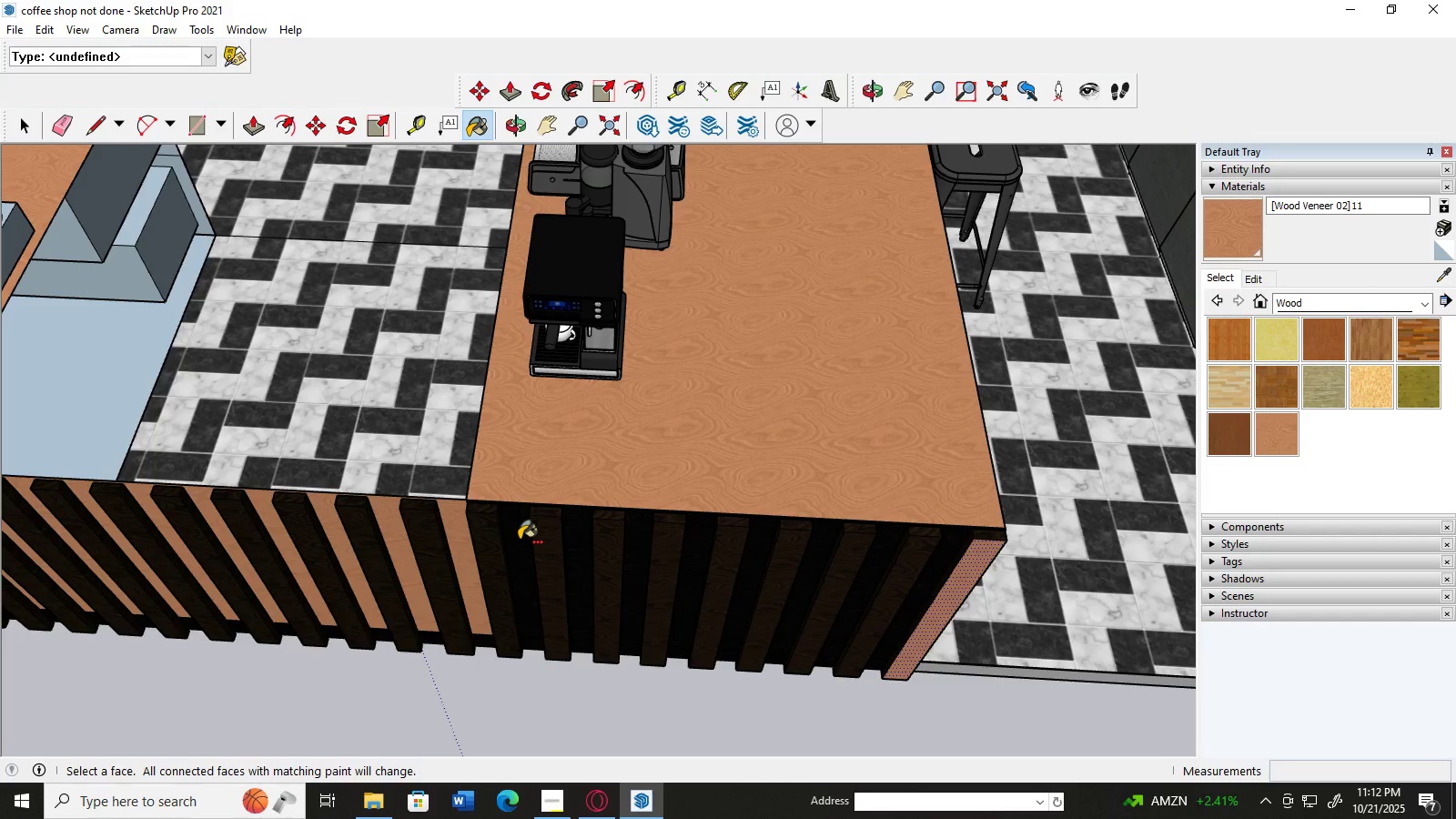 
key(Control+Z)
 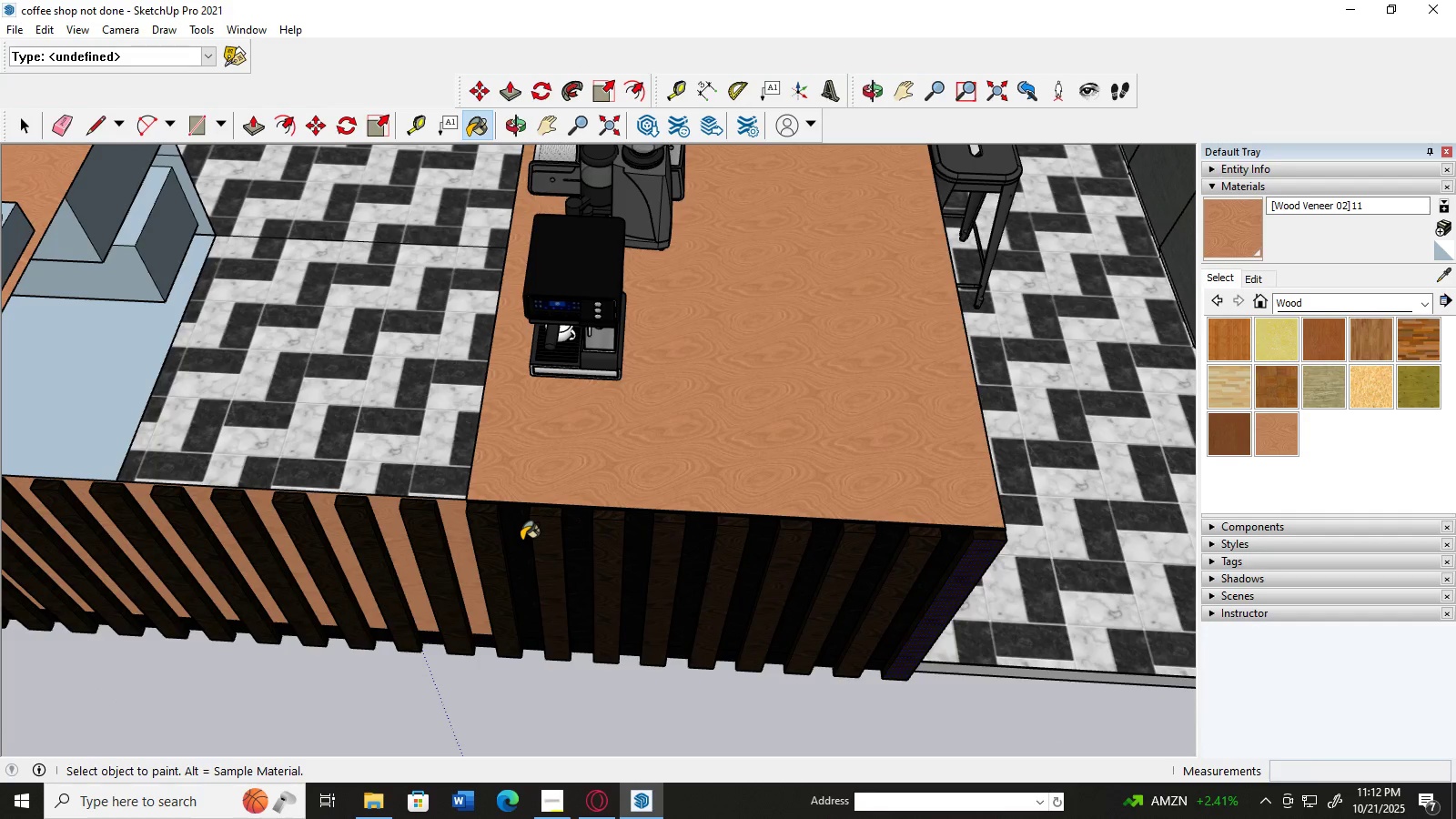 
scroll: coordinate [522, 539], scroll_direction: up, amount: 10.0
 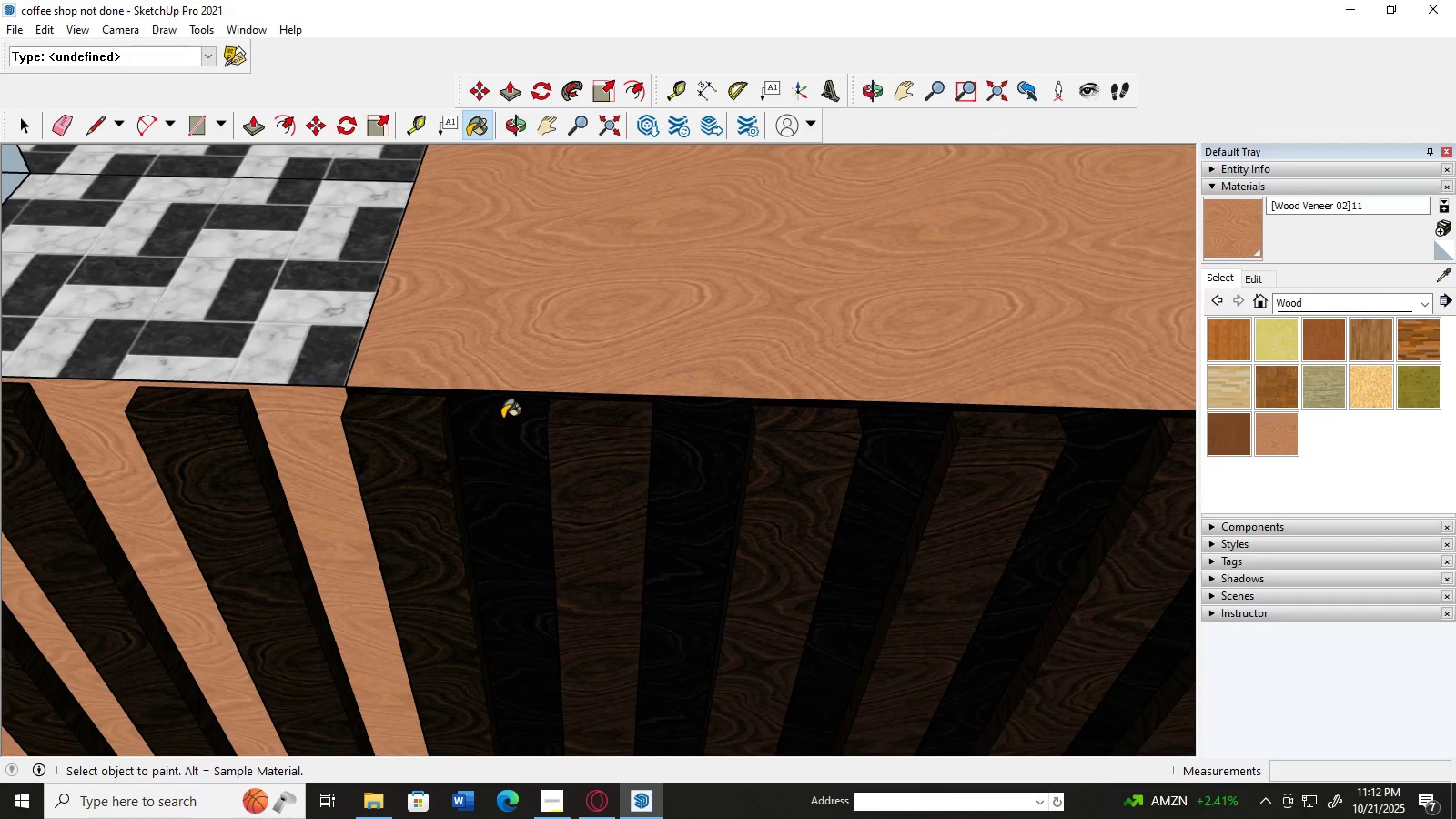 
left_click([502, 419])
 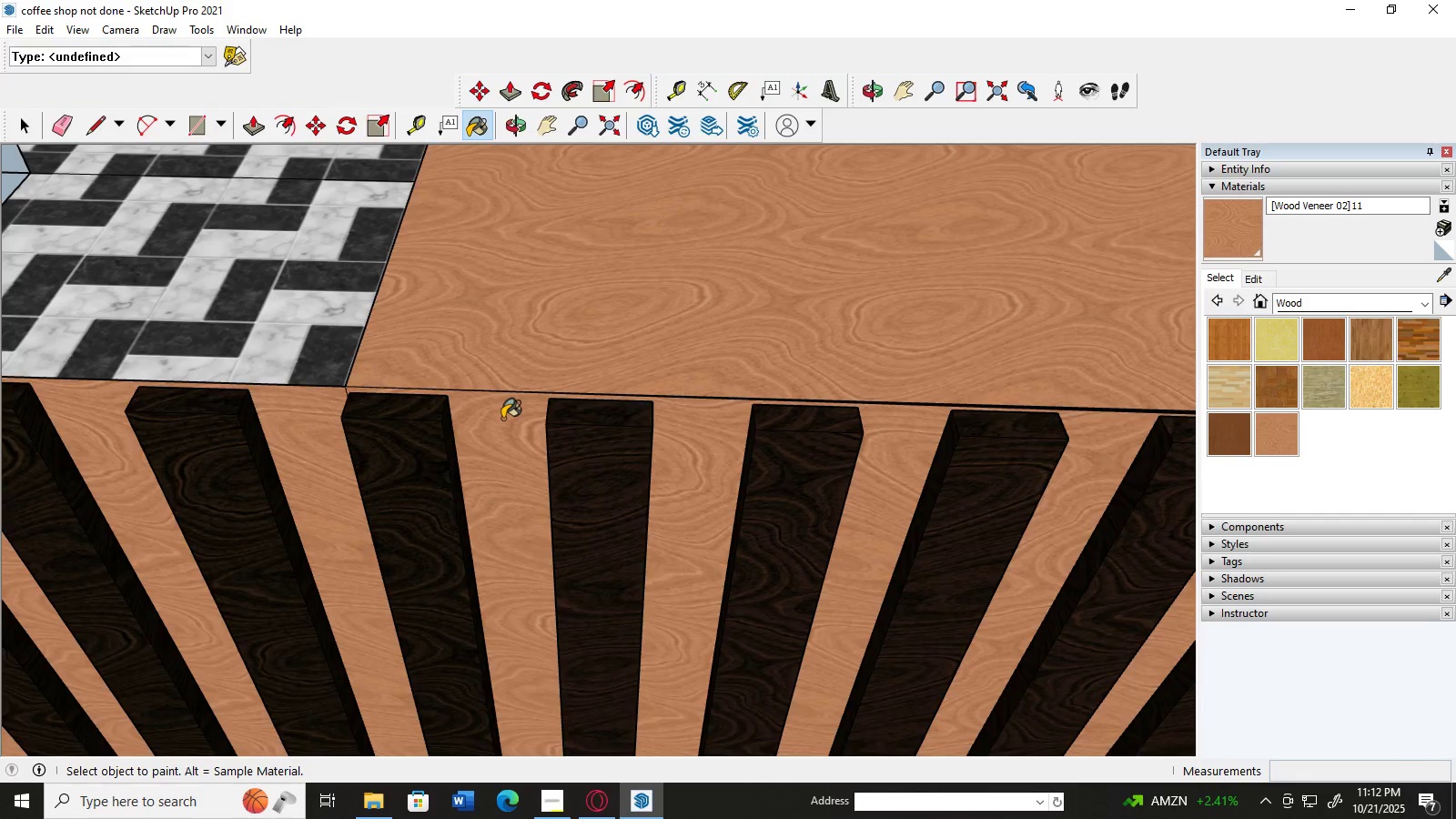 
scroll: coordinate [502, 419], scroll_direction: down, amount: 13.0
 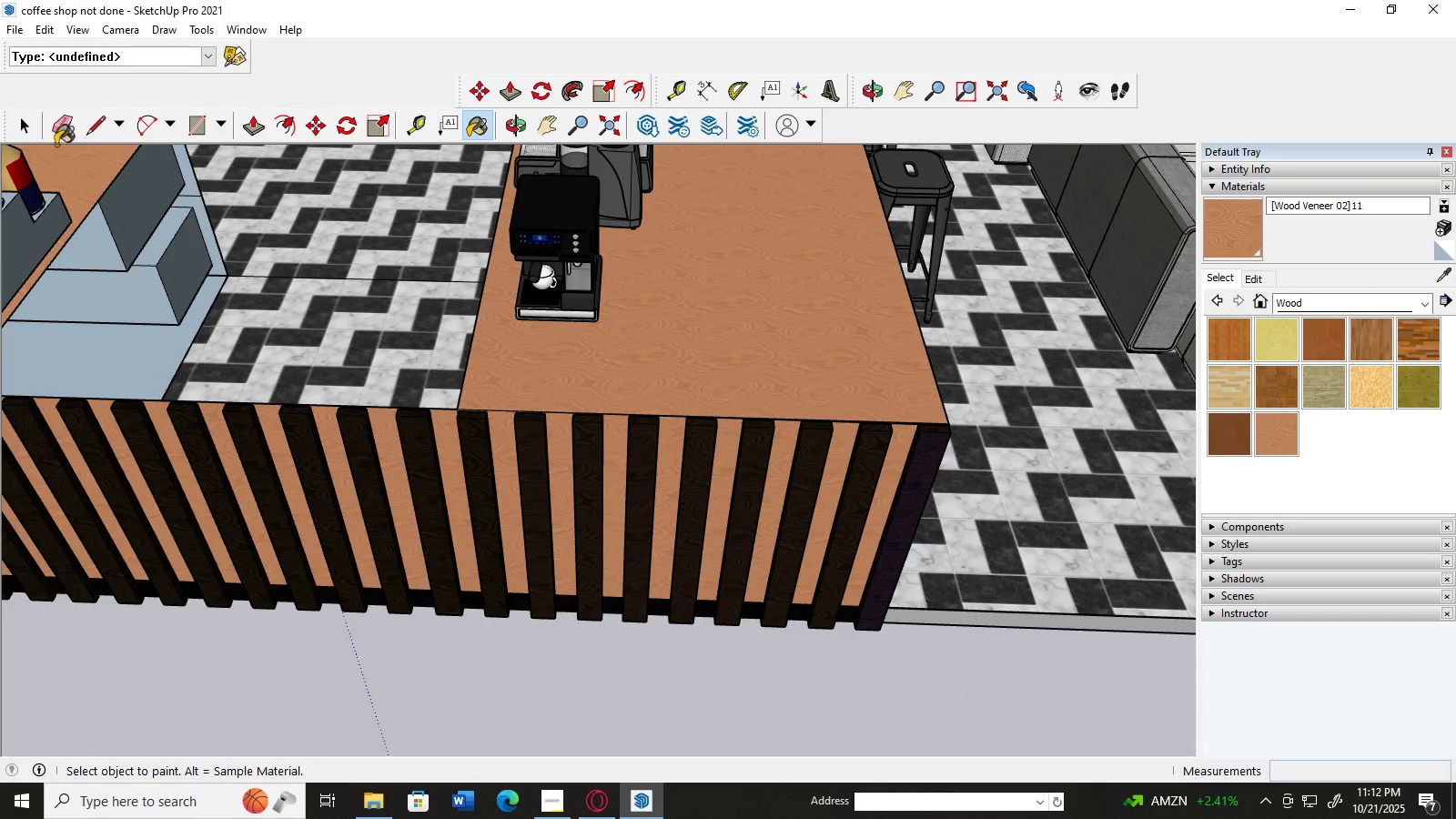 
left_click([29, 125])
 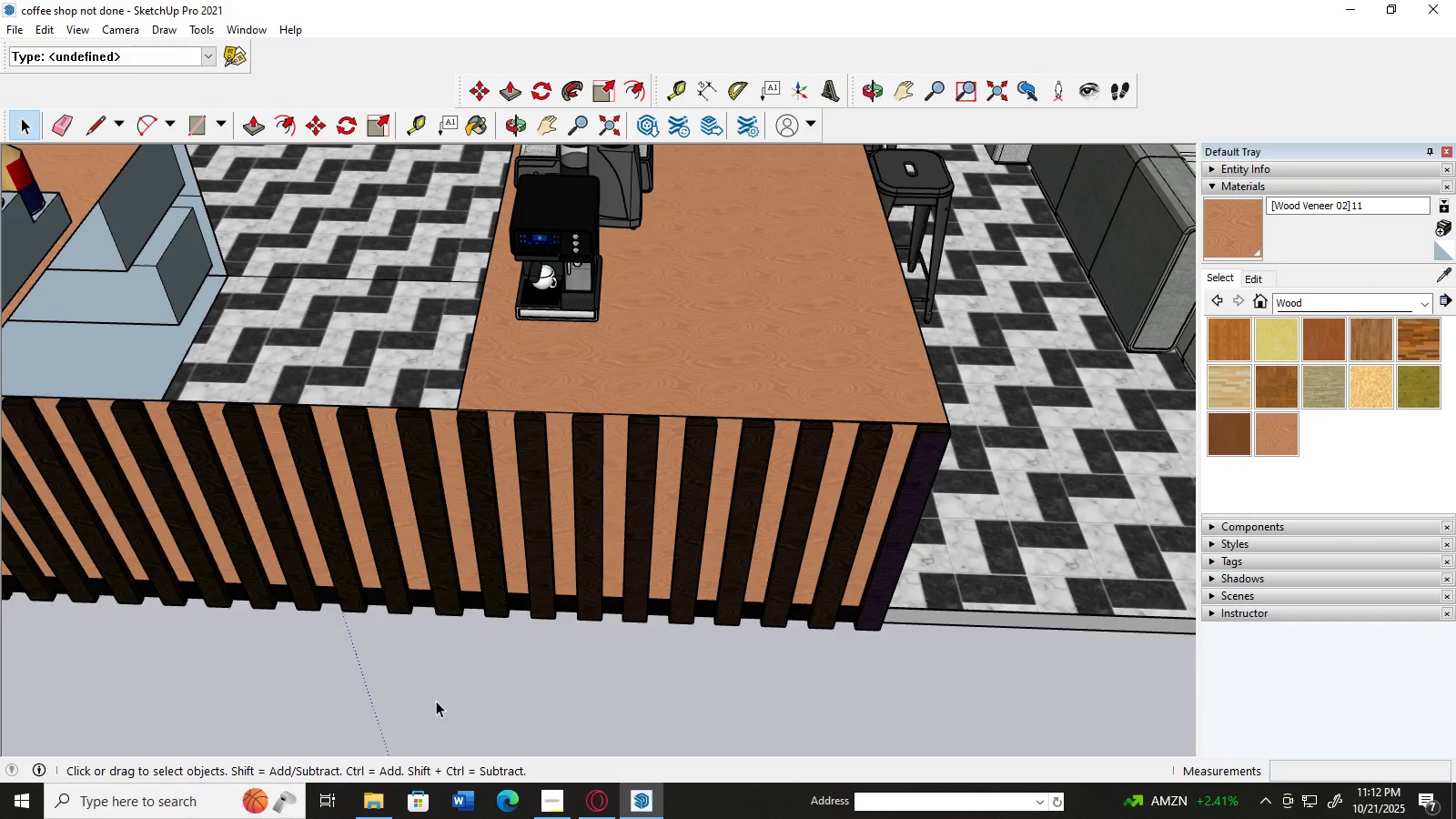 
left_click([436, 701])
 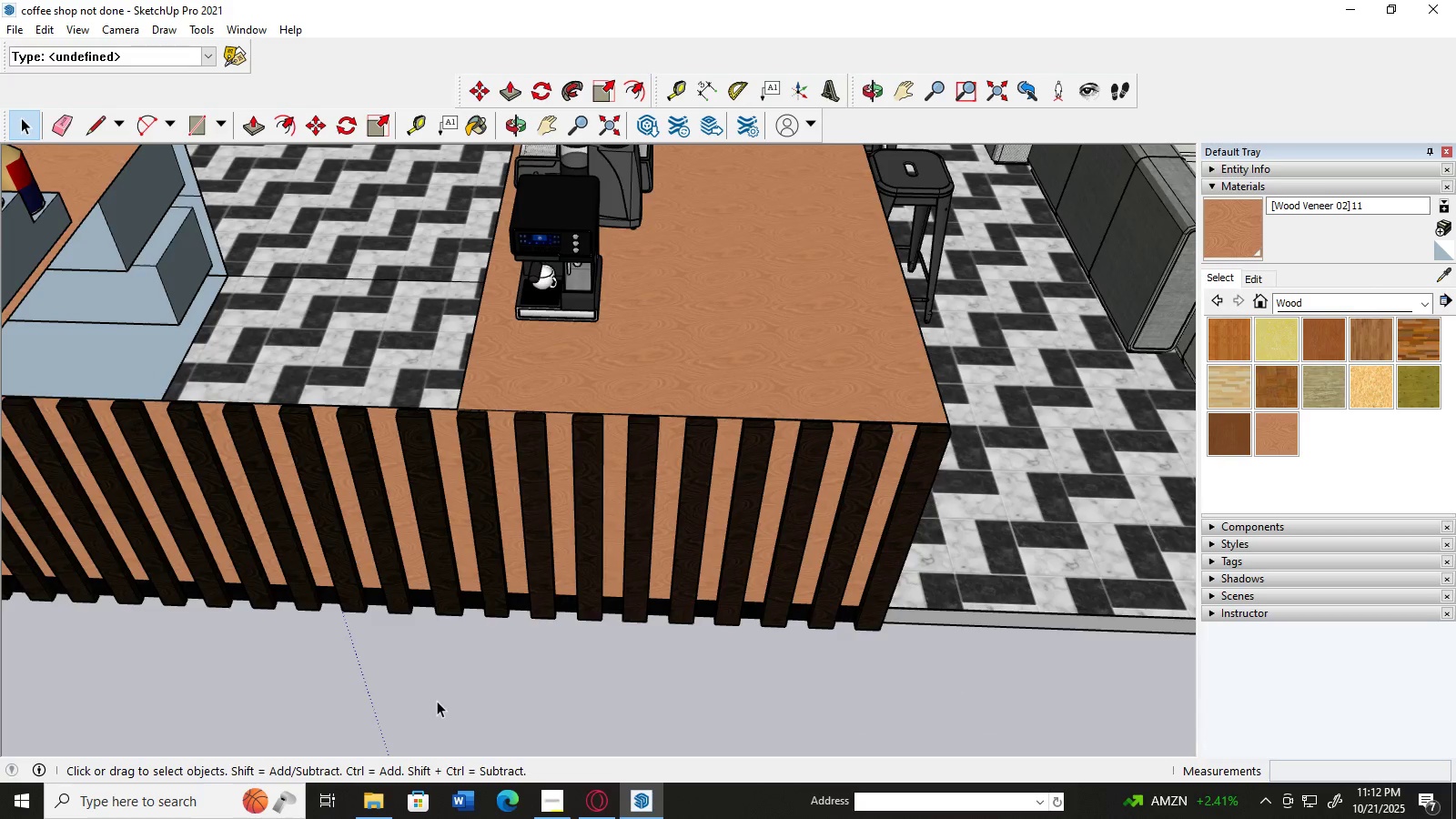 
scroll: coordinate [436, 701], scroll_direction: up, amount: 1.0
 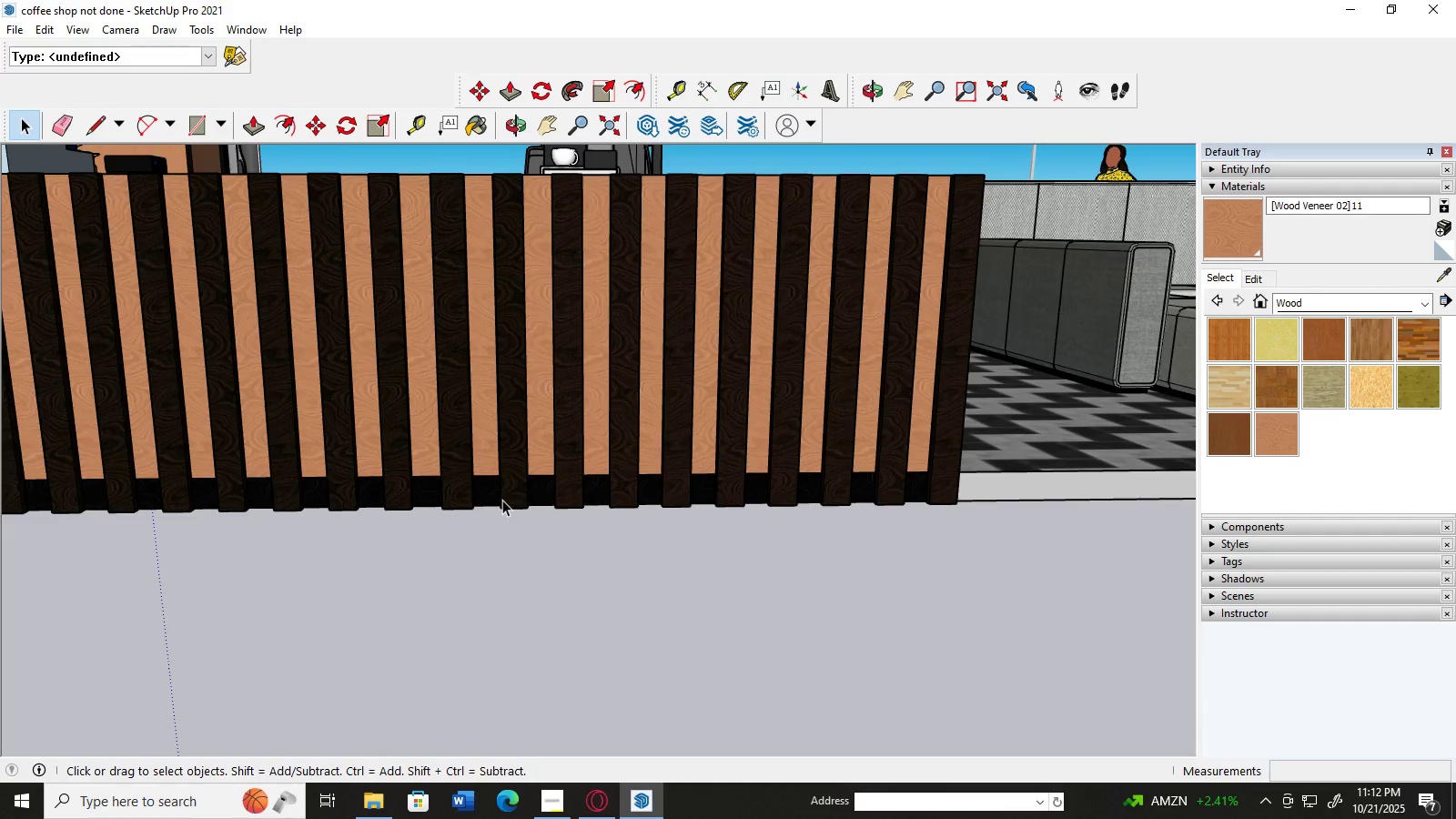 
left_click([489, 494])
 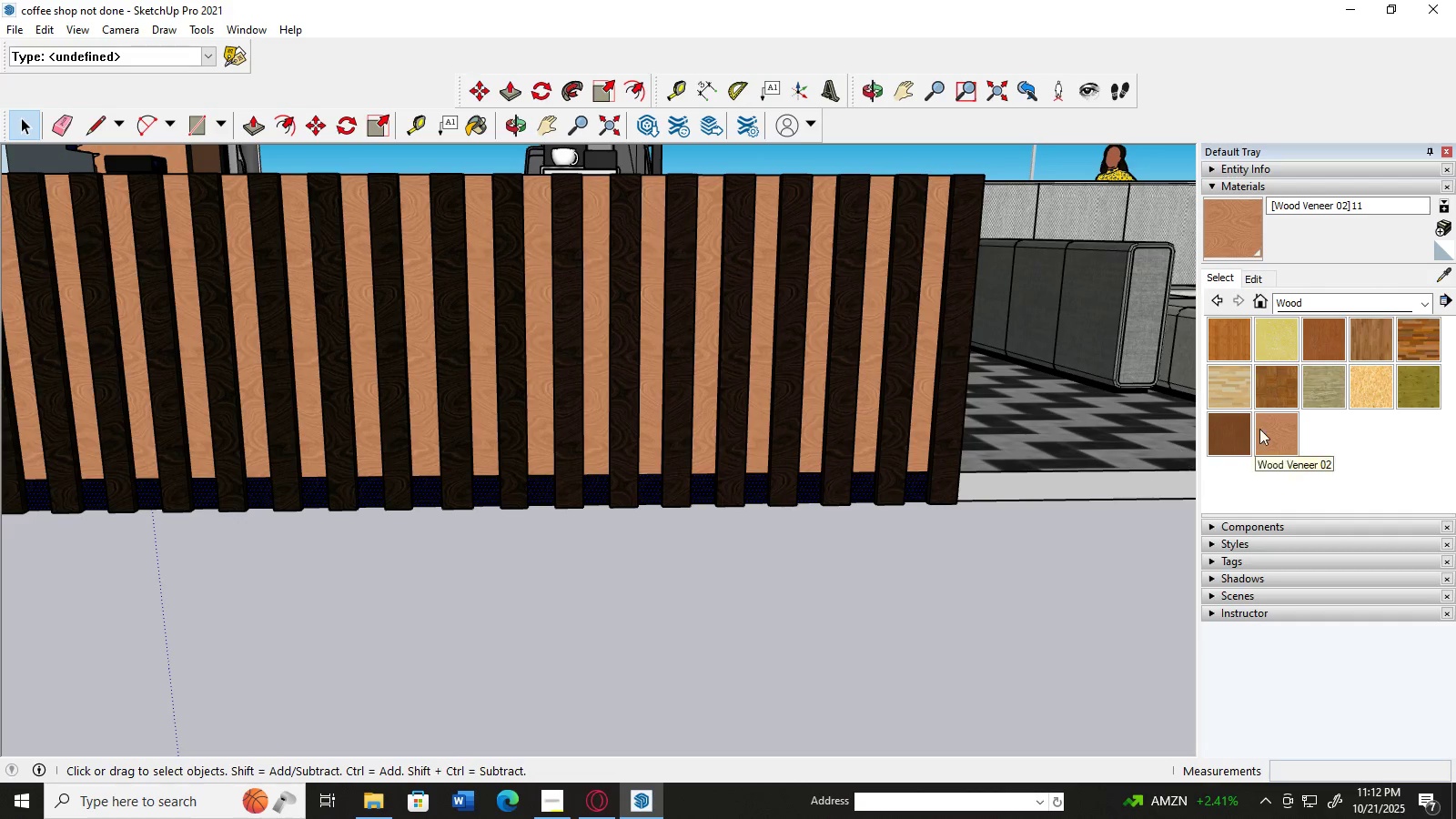 
left_click([1264, 426])
 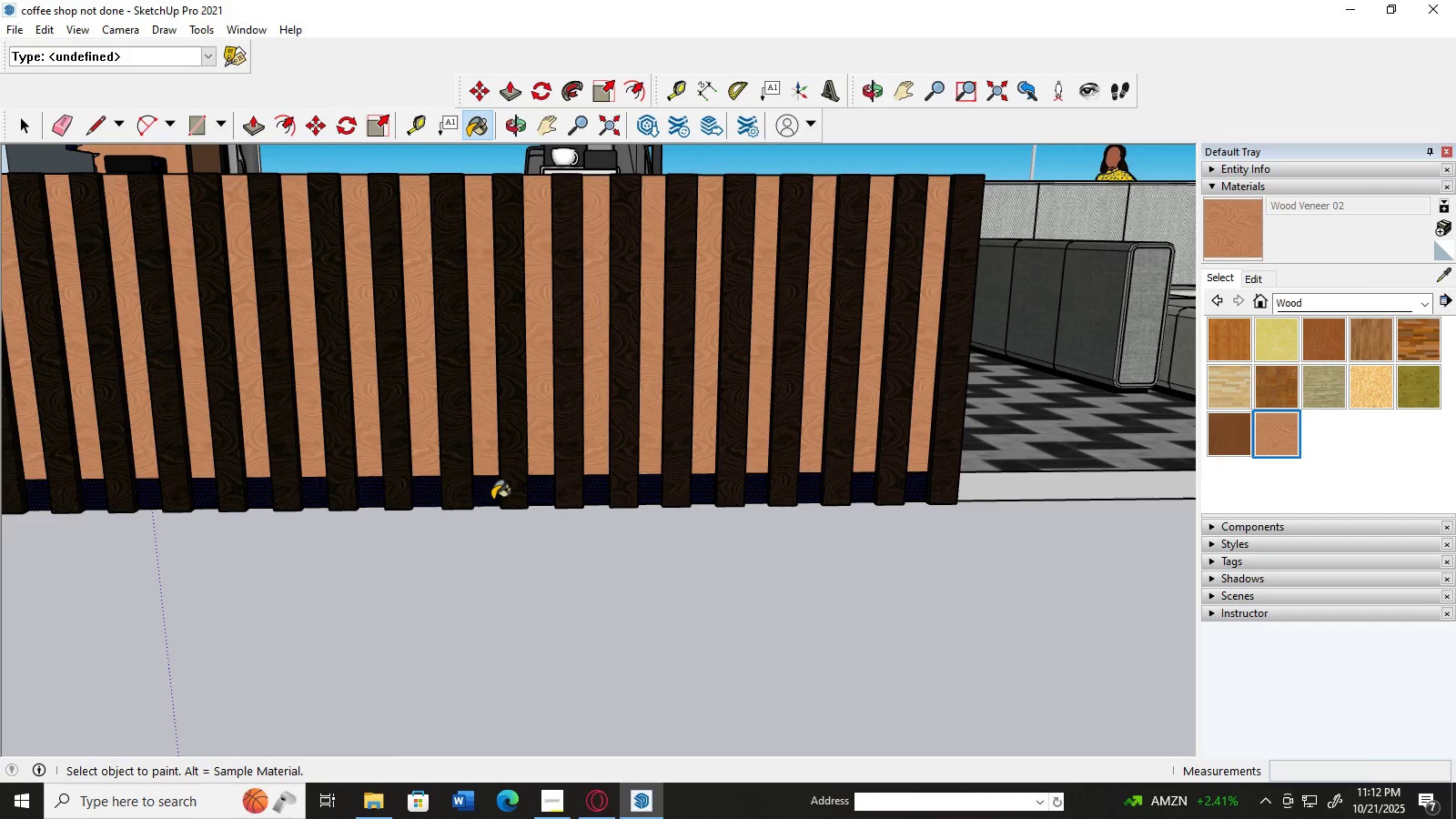 
left_click([488, 496])
 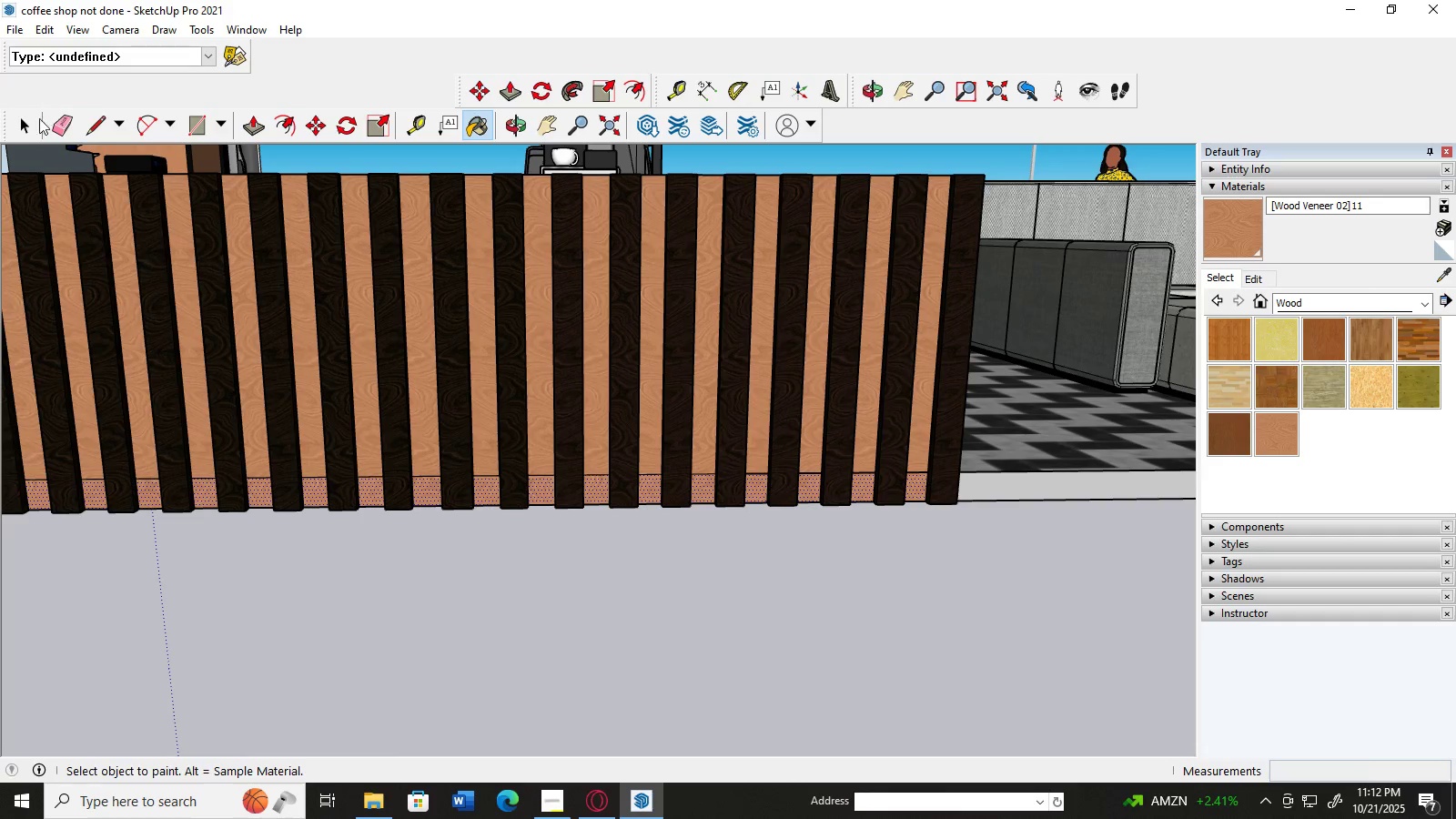 
left_click([25, 129])
 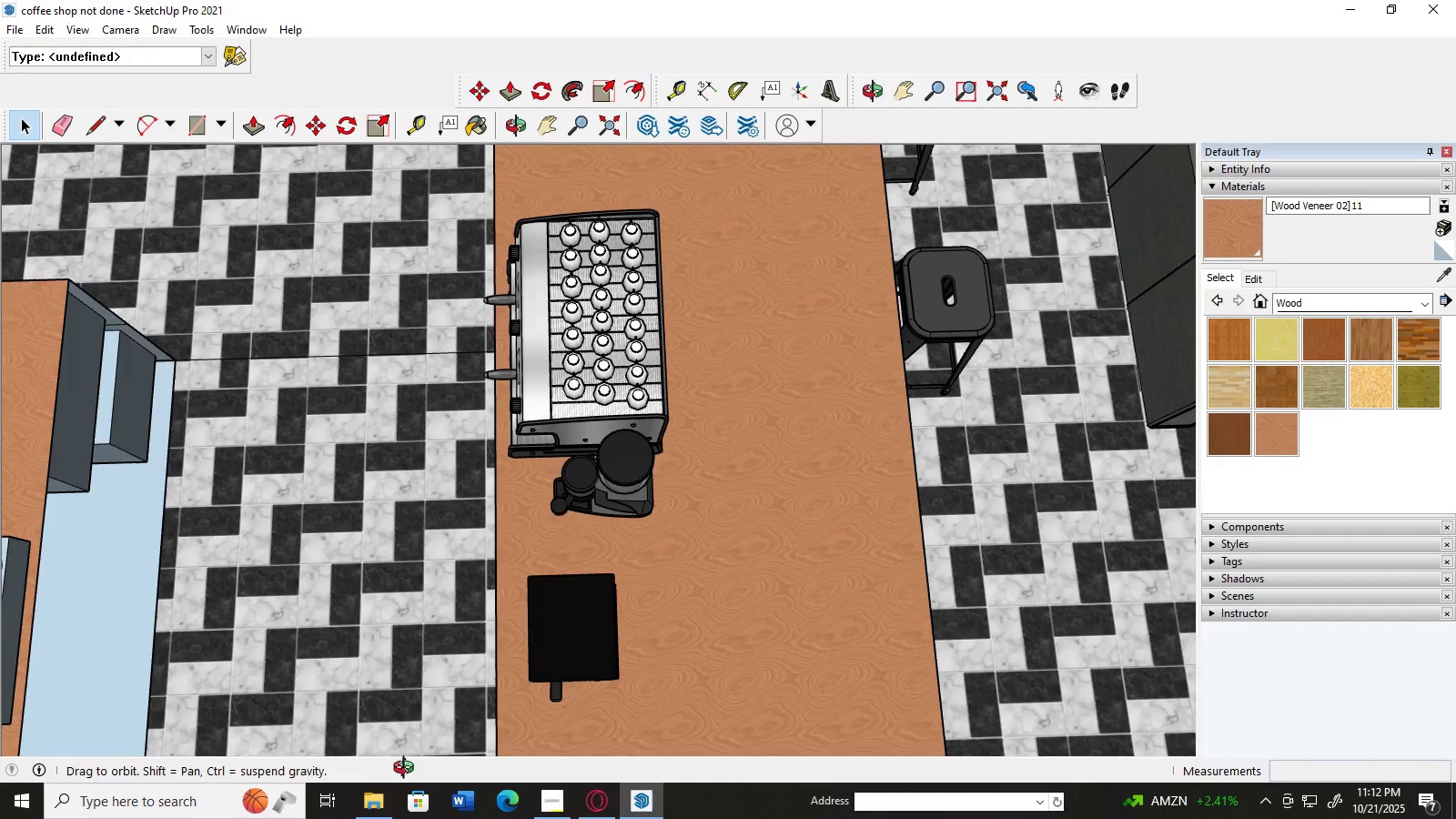 
scroll: coordinate [401, 562], scroll_direction: down, amount: 10.0
 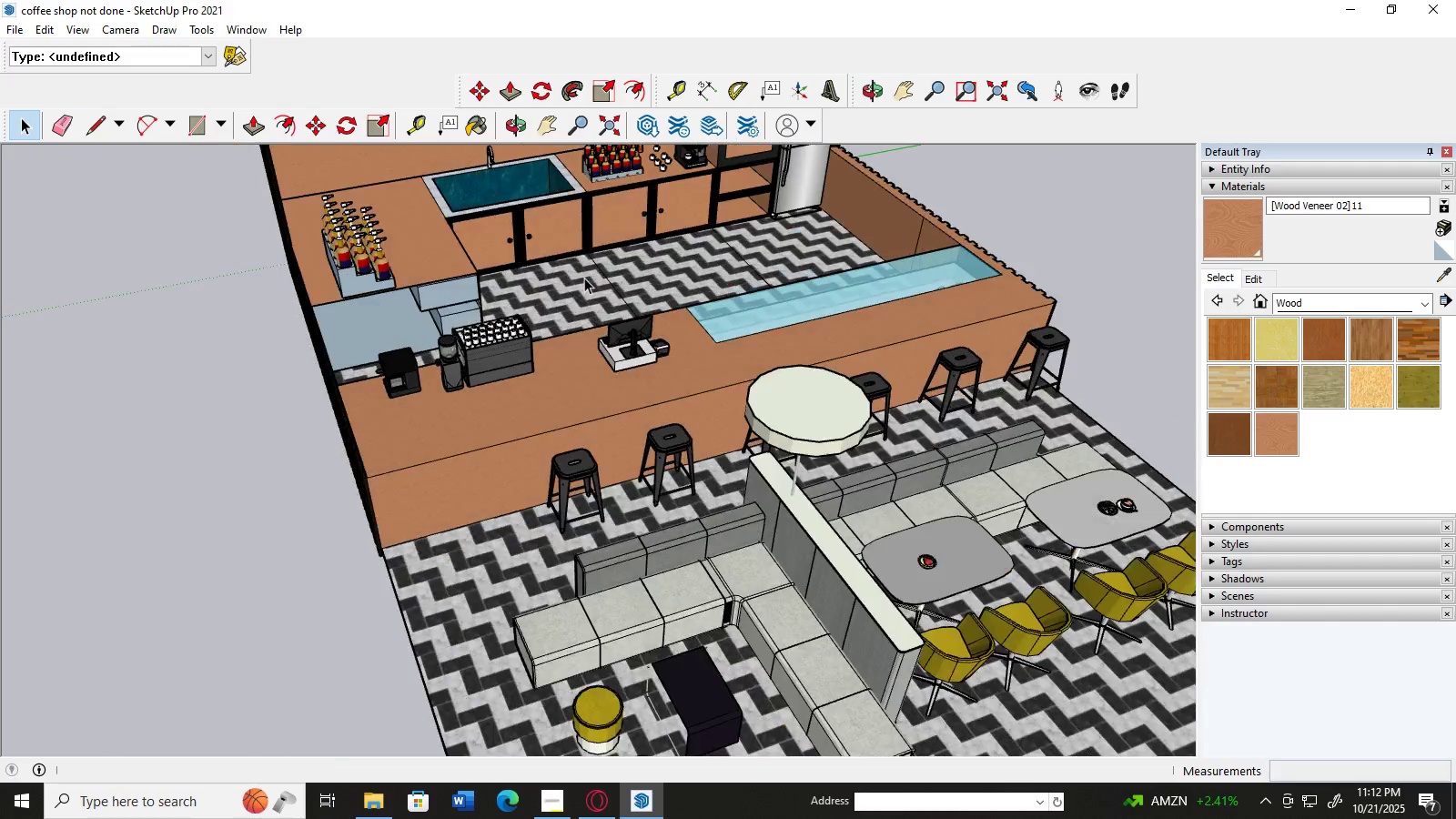 
key(H)
 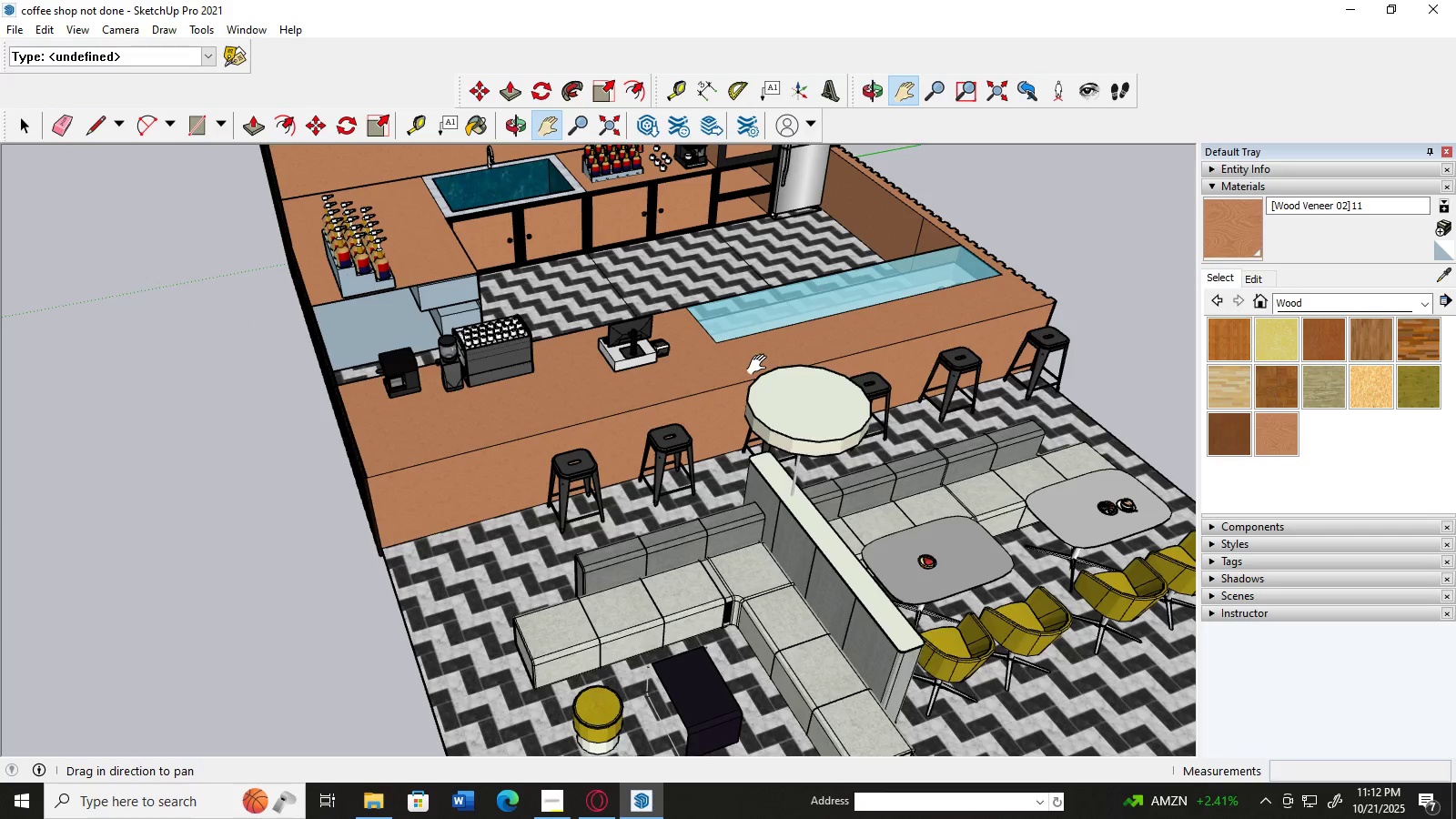 
left_click_drag(start_coordinate=[761, 365], to_coordinate=[327, 444])
 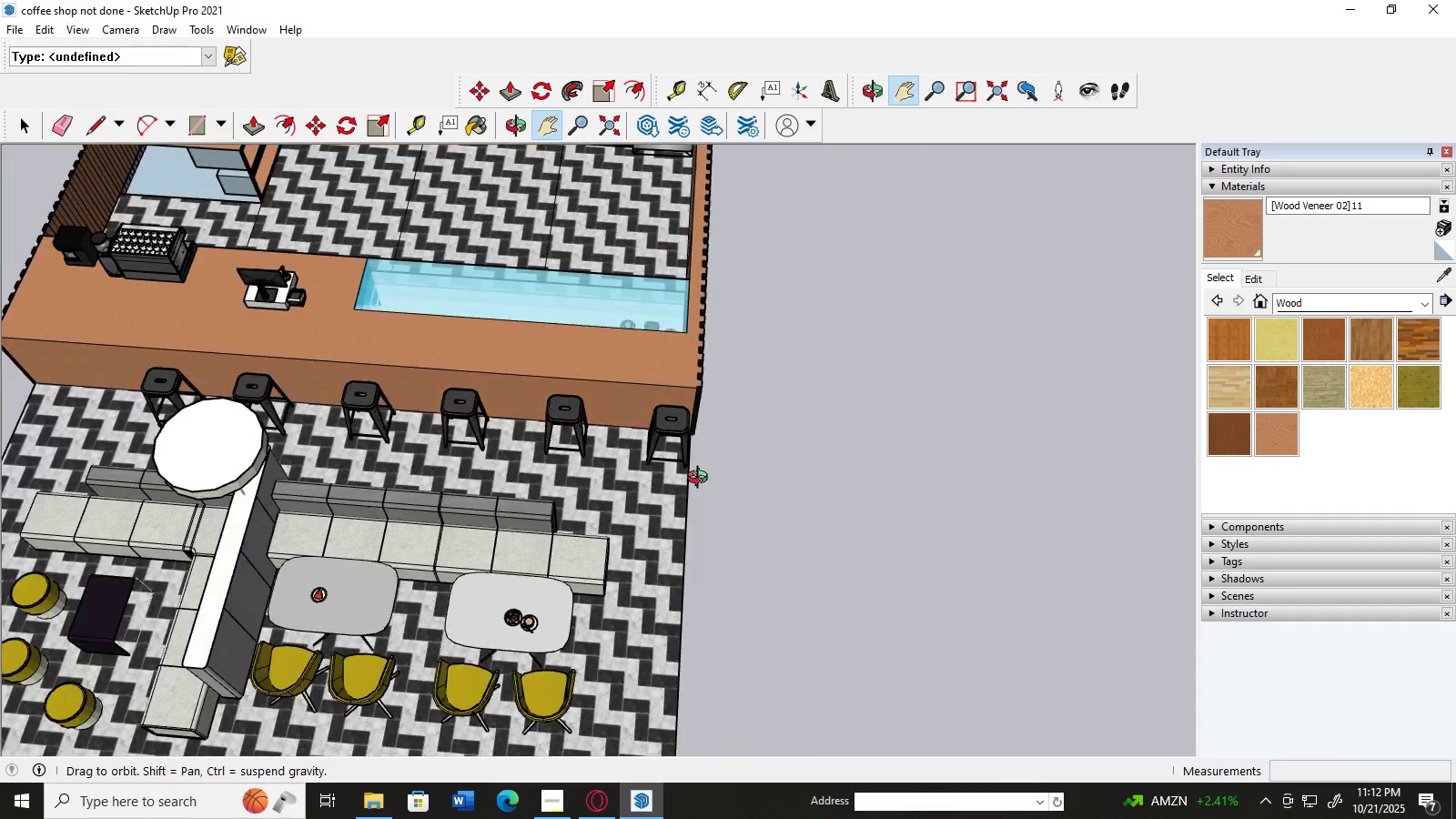 
scroll: coordinate [723, 409], scroll_direction: up, amount: 13.0
 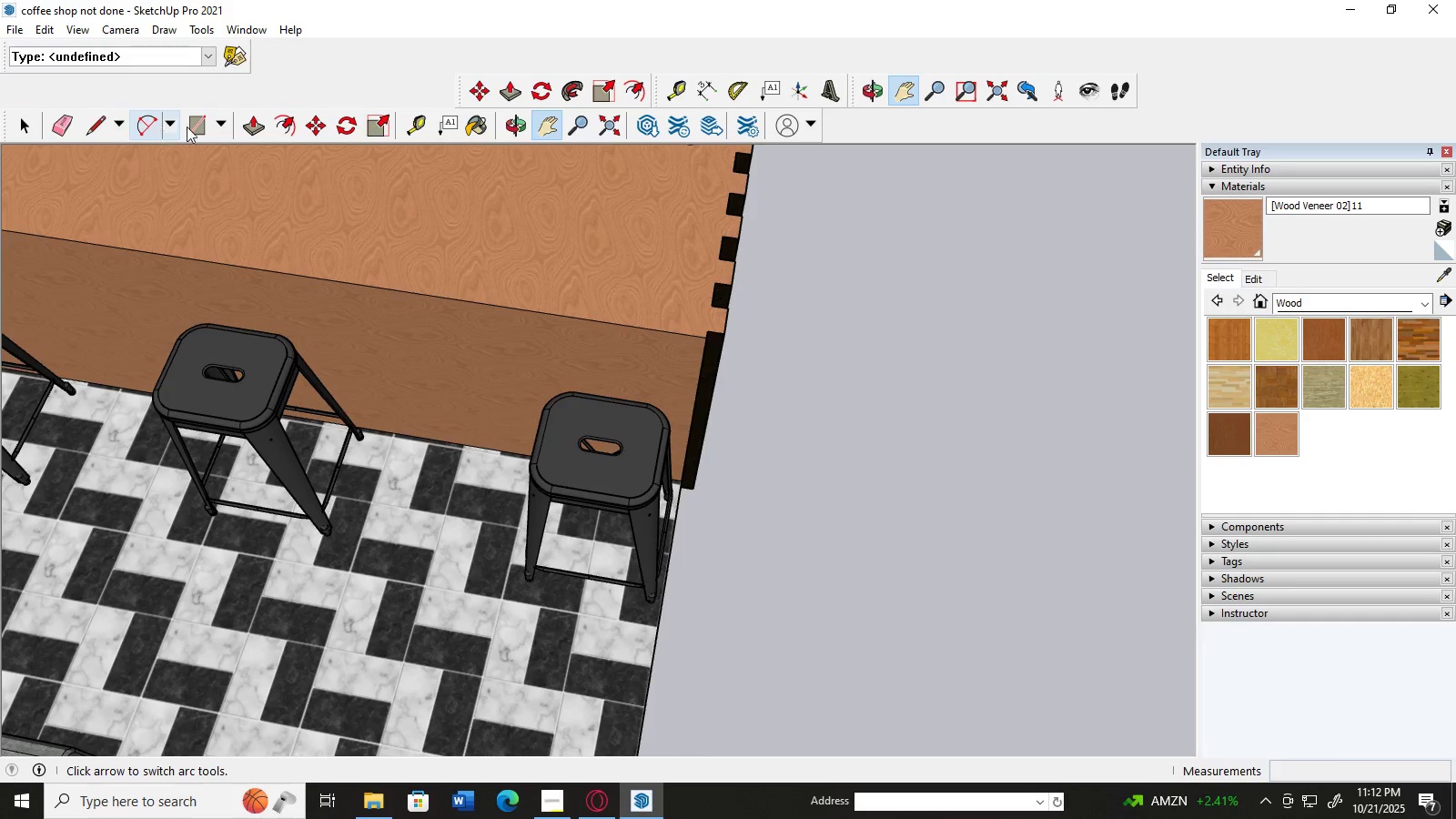 
left_click([249, 126])
 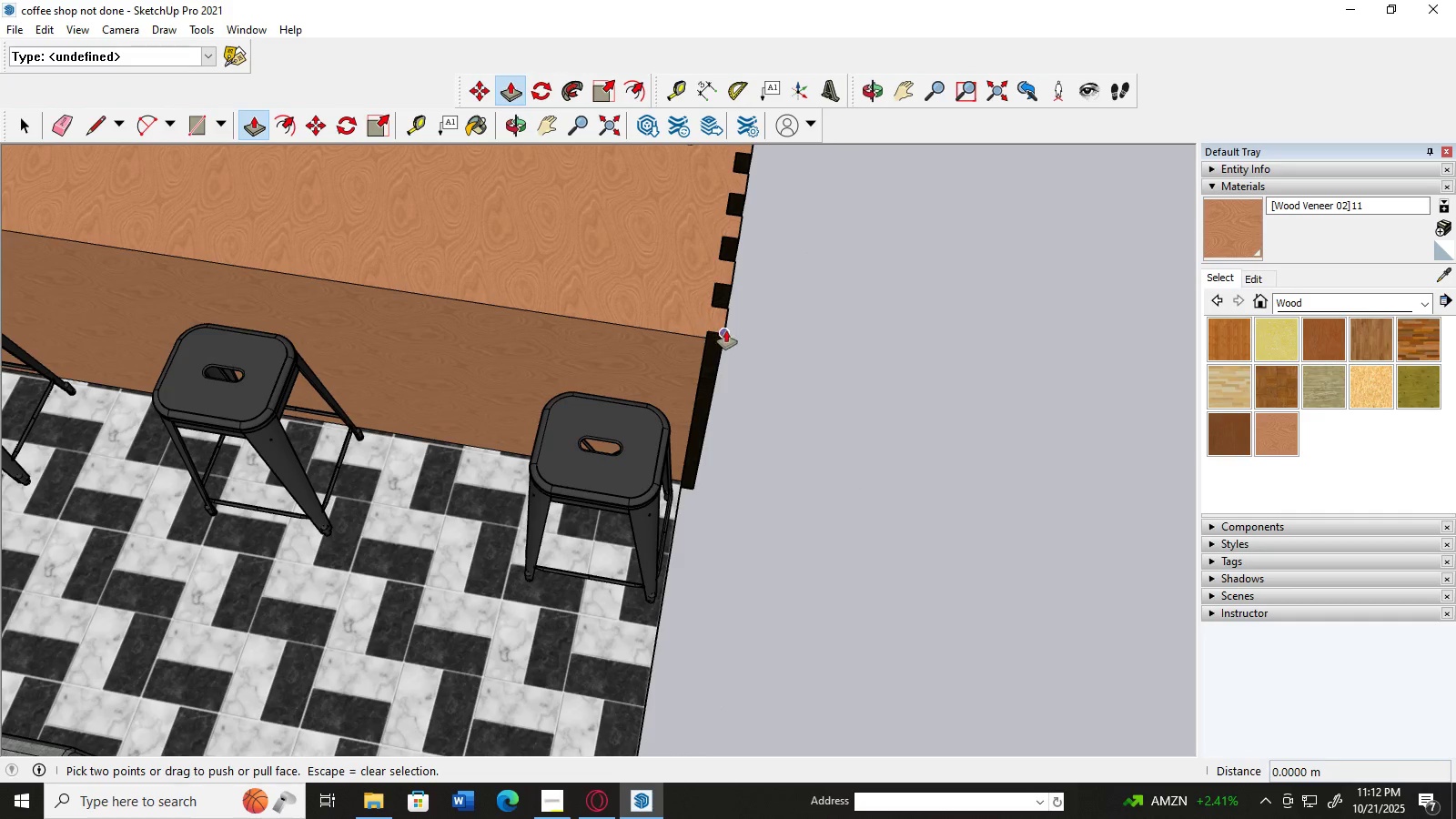 
scroll: coordinate [718, 313], scroll_direction: up, amount: 7.0
 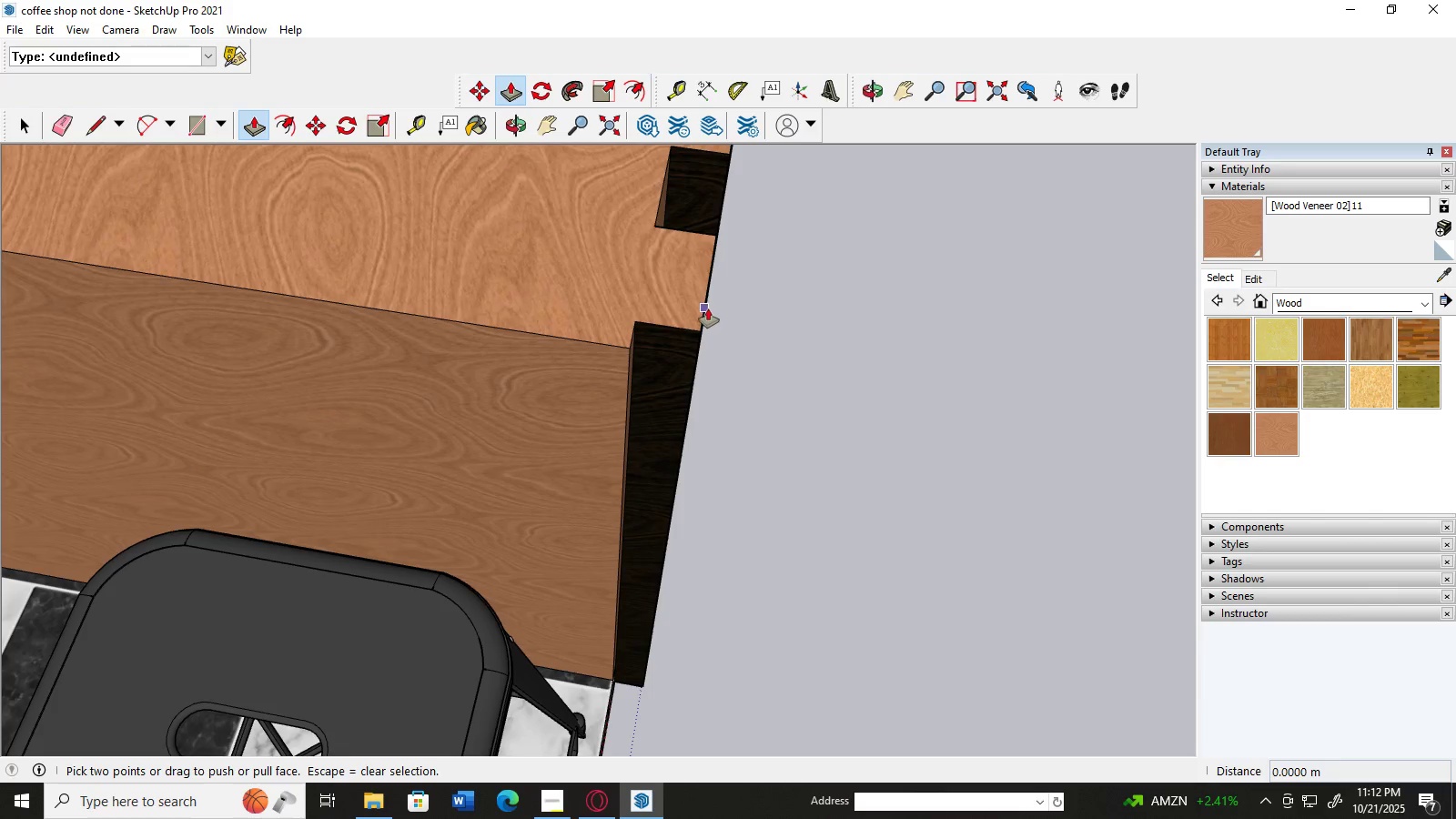 
left_click([708, 308])
 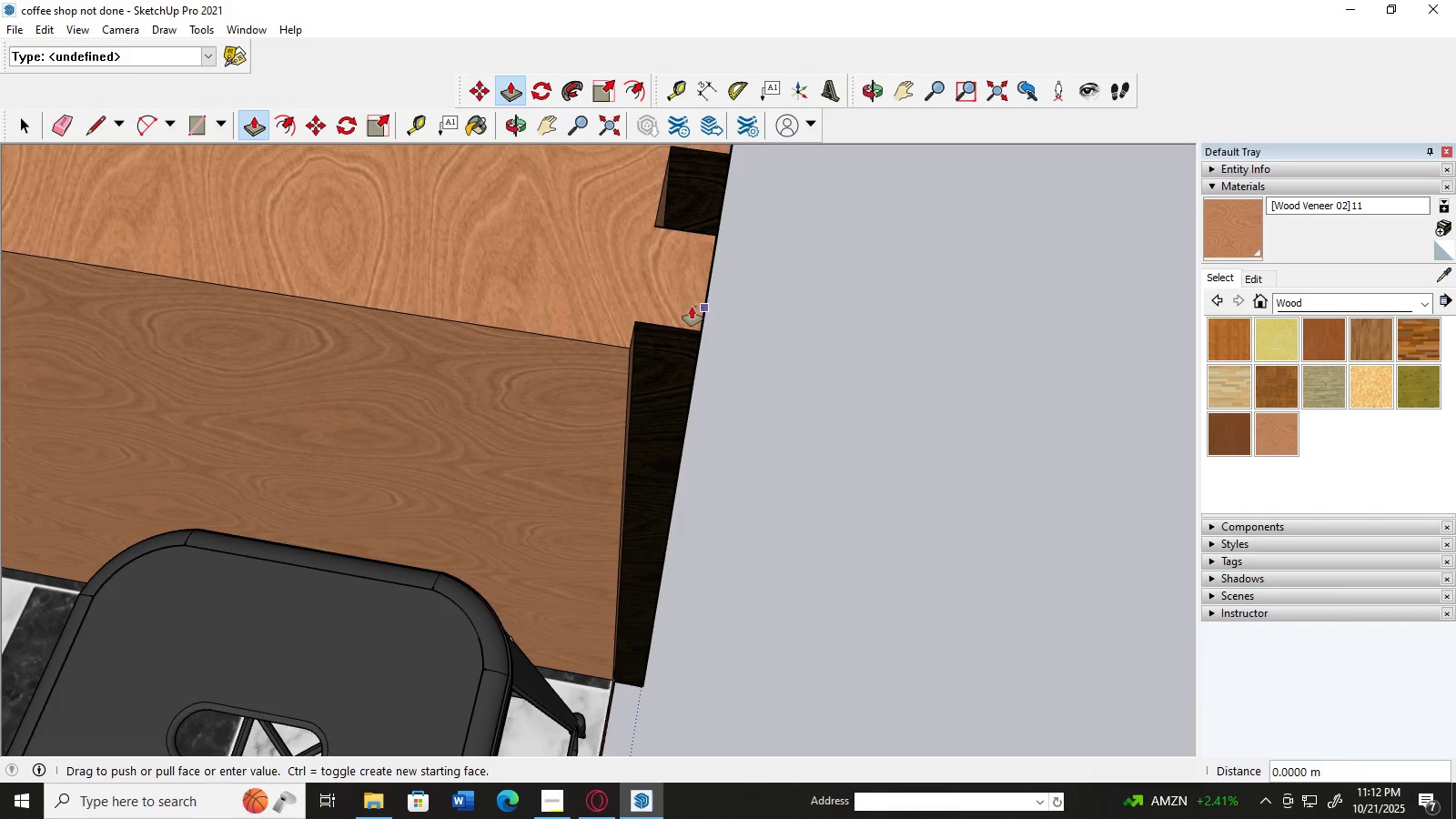 
scroll: coordinate [769, 327], scroll_direction: up, amount: 1.0
 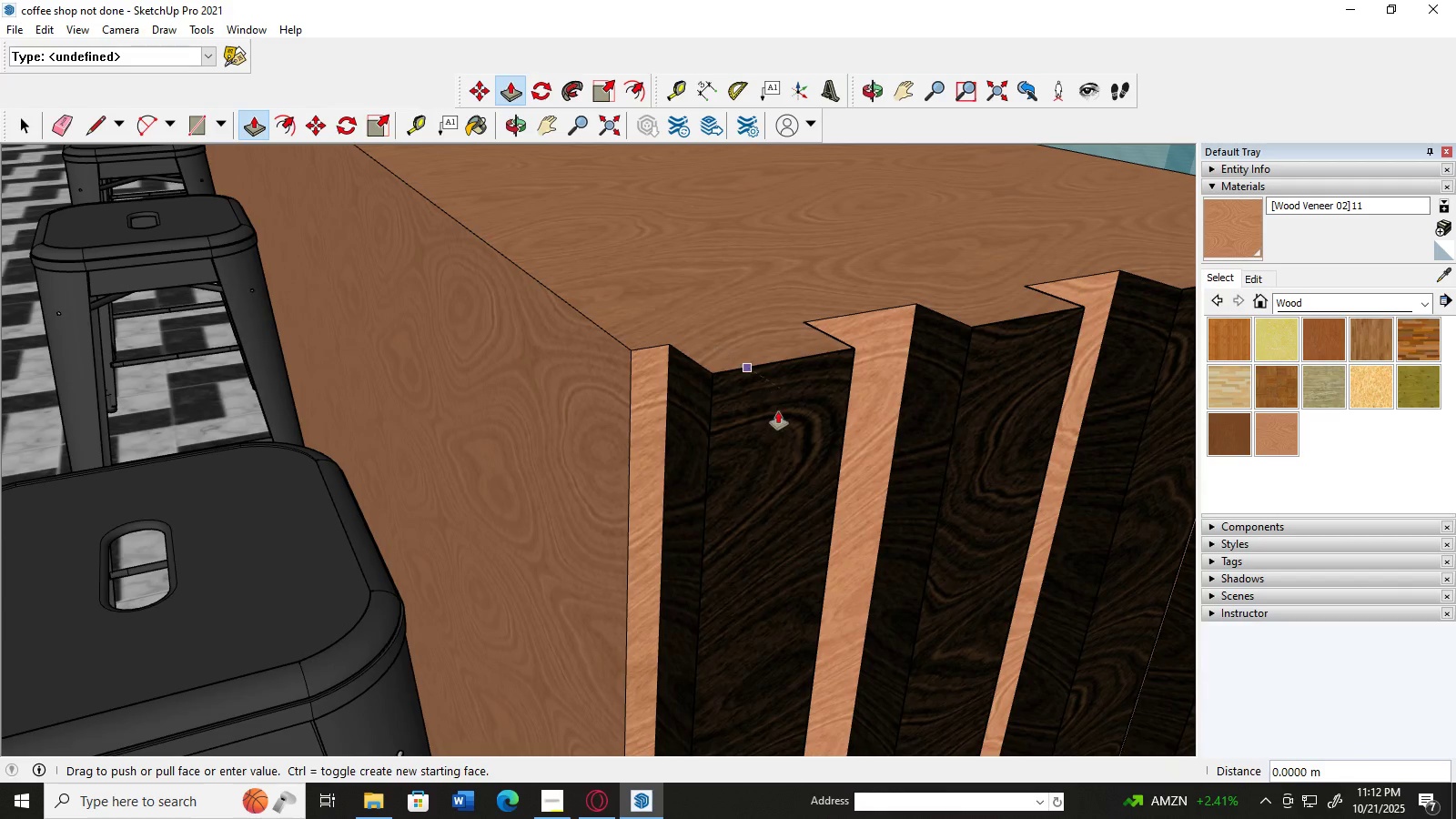 
left_click([780, 434])
 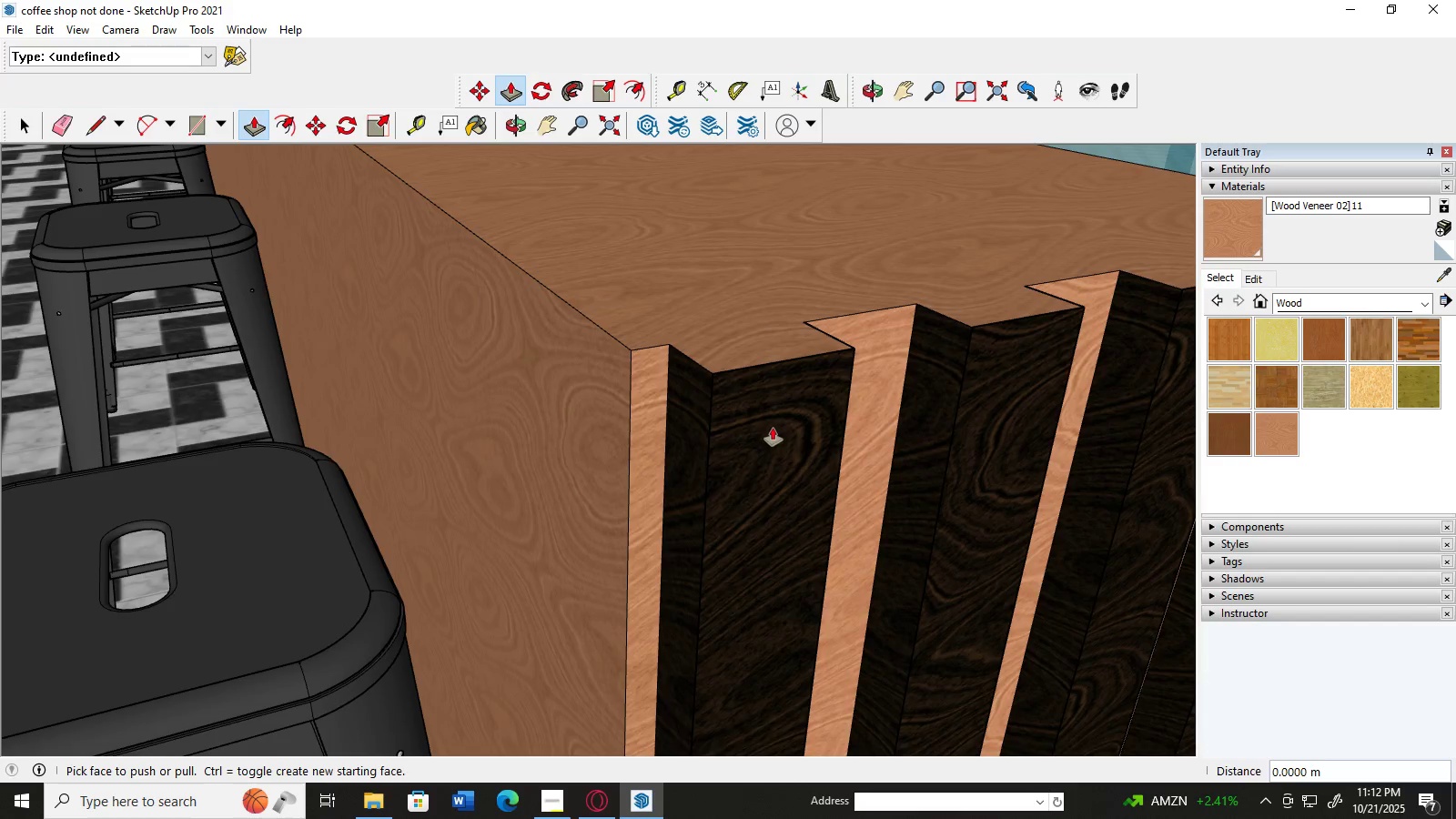 
scroll: coordinate [773, 427], scroll_direction: up, amount: 1.0
 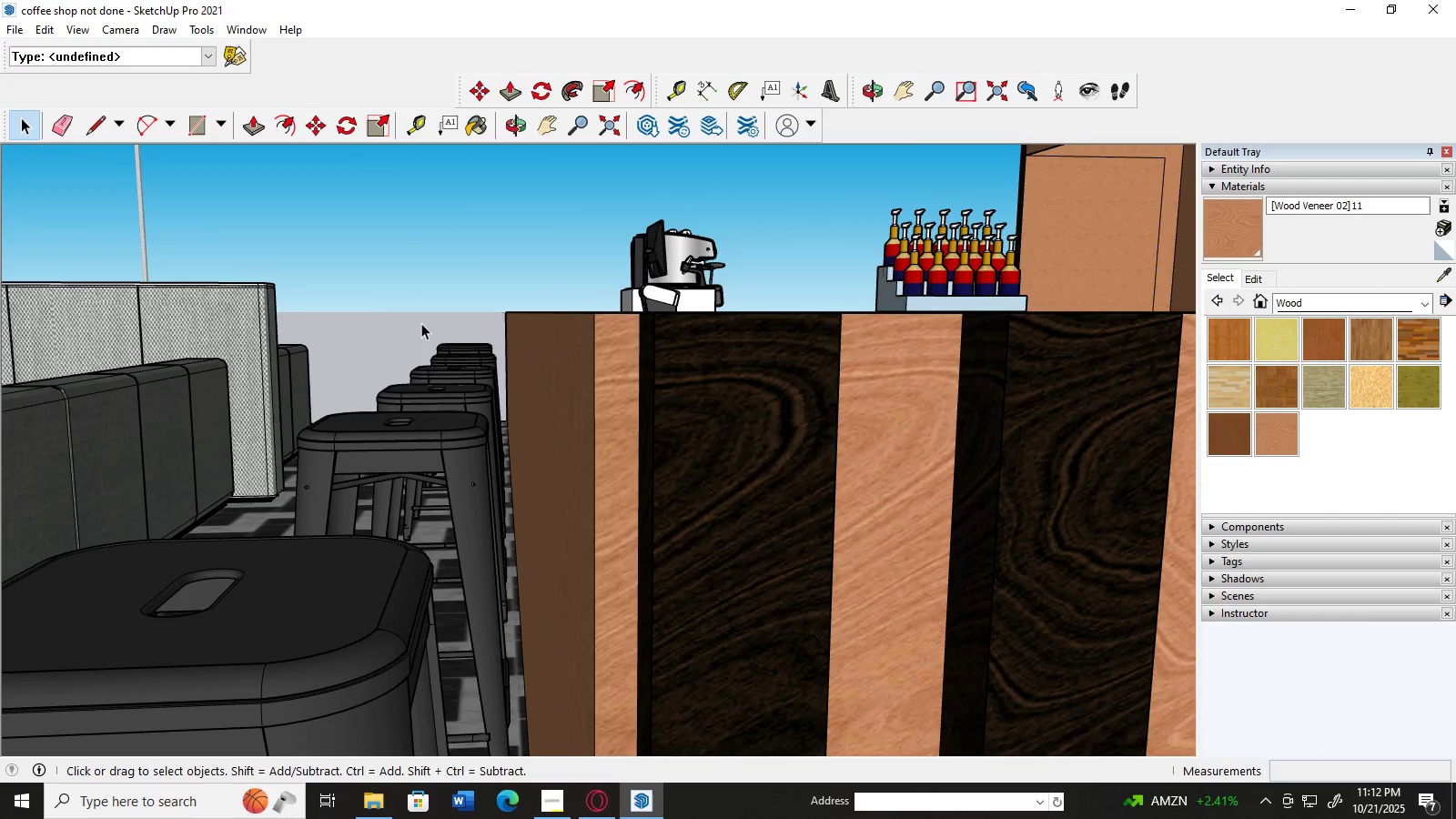 
left_click([725, 448])
 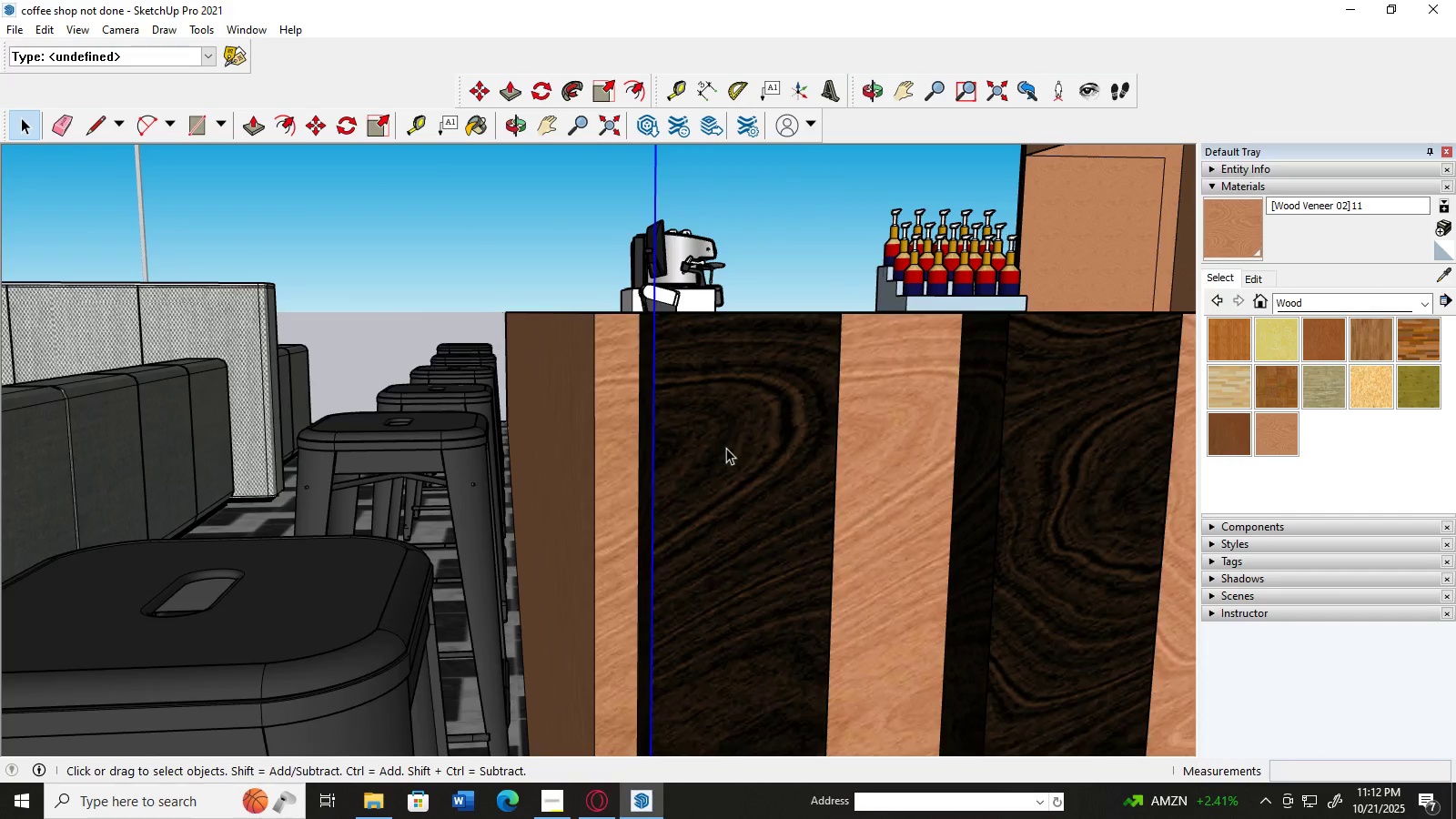 
scroll: coordinate [741, 437], scroll_direction: down, amount: 52.0
 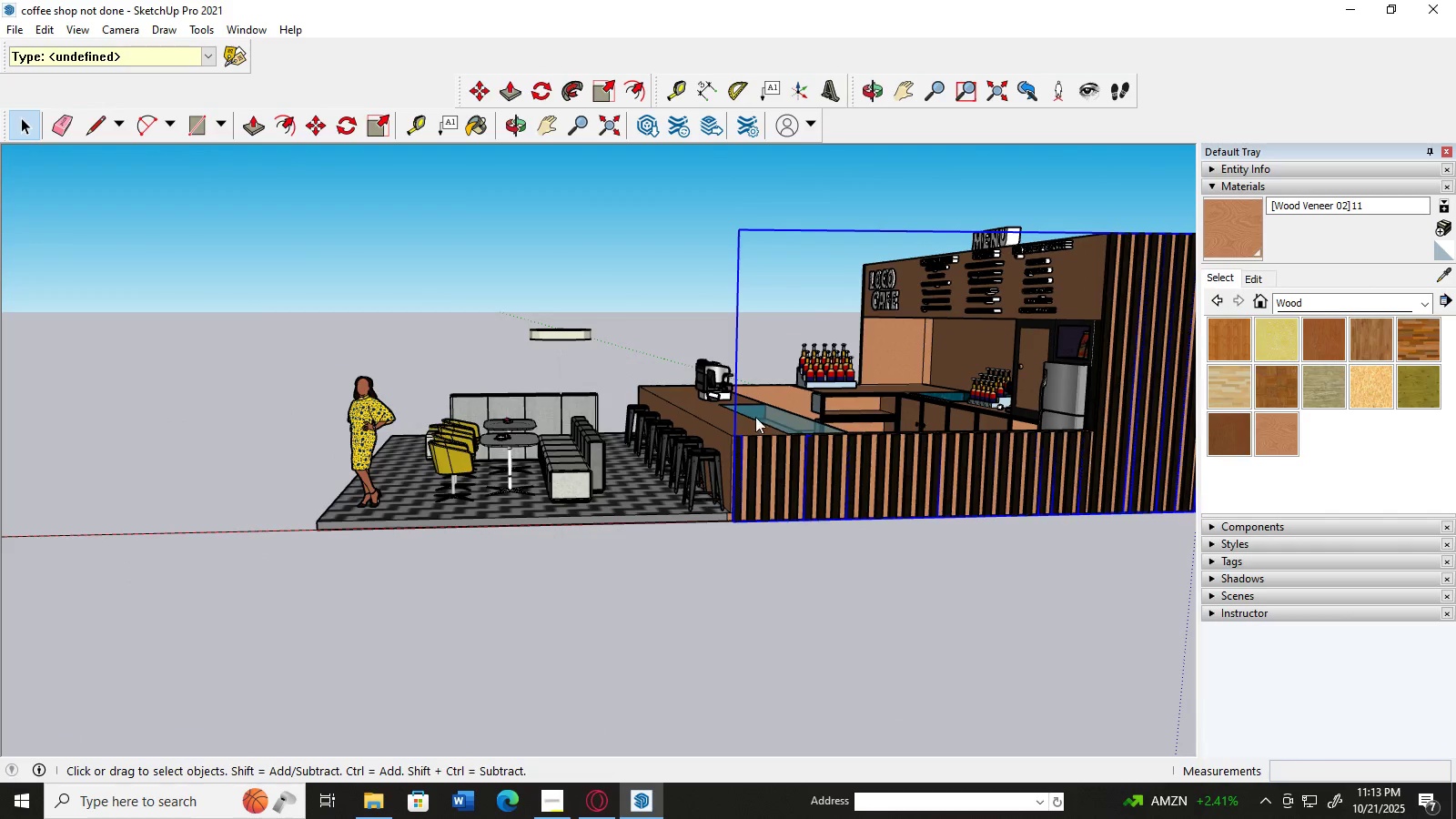 
right_click([755, 417])
 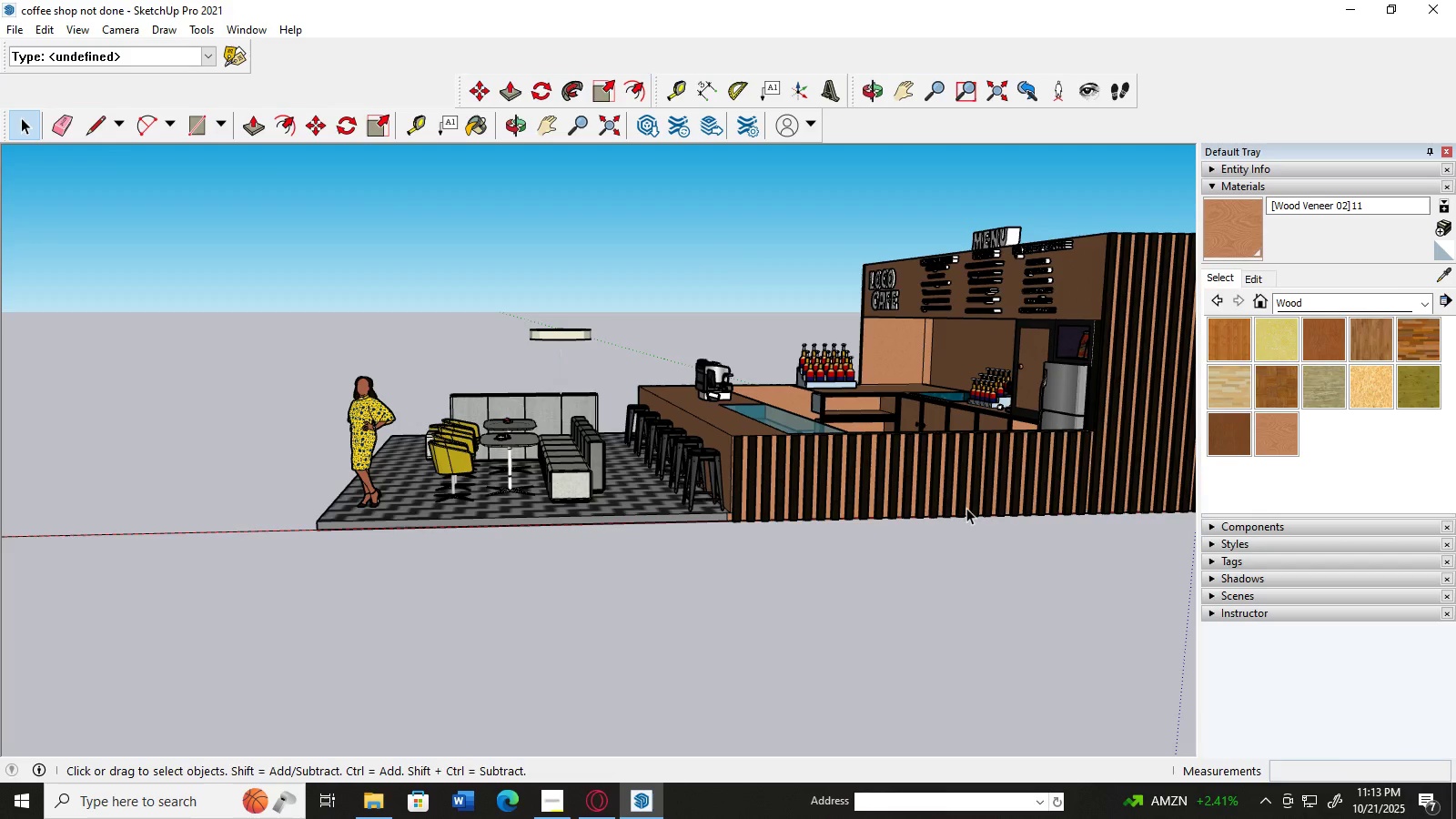 
left_click([950, 494])
 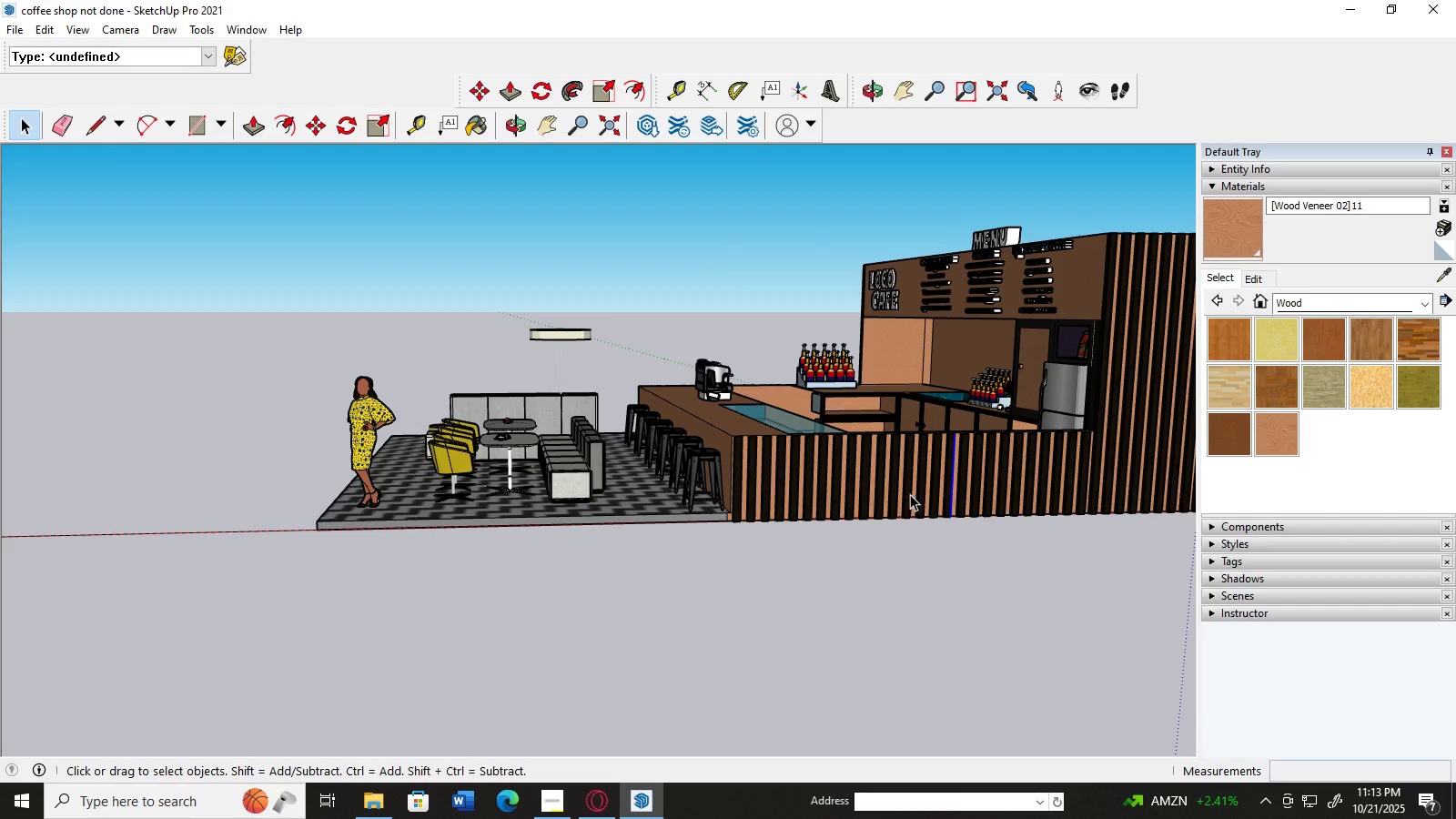 
left_click([907, 494])
 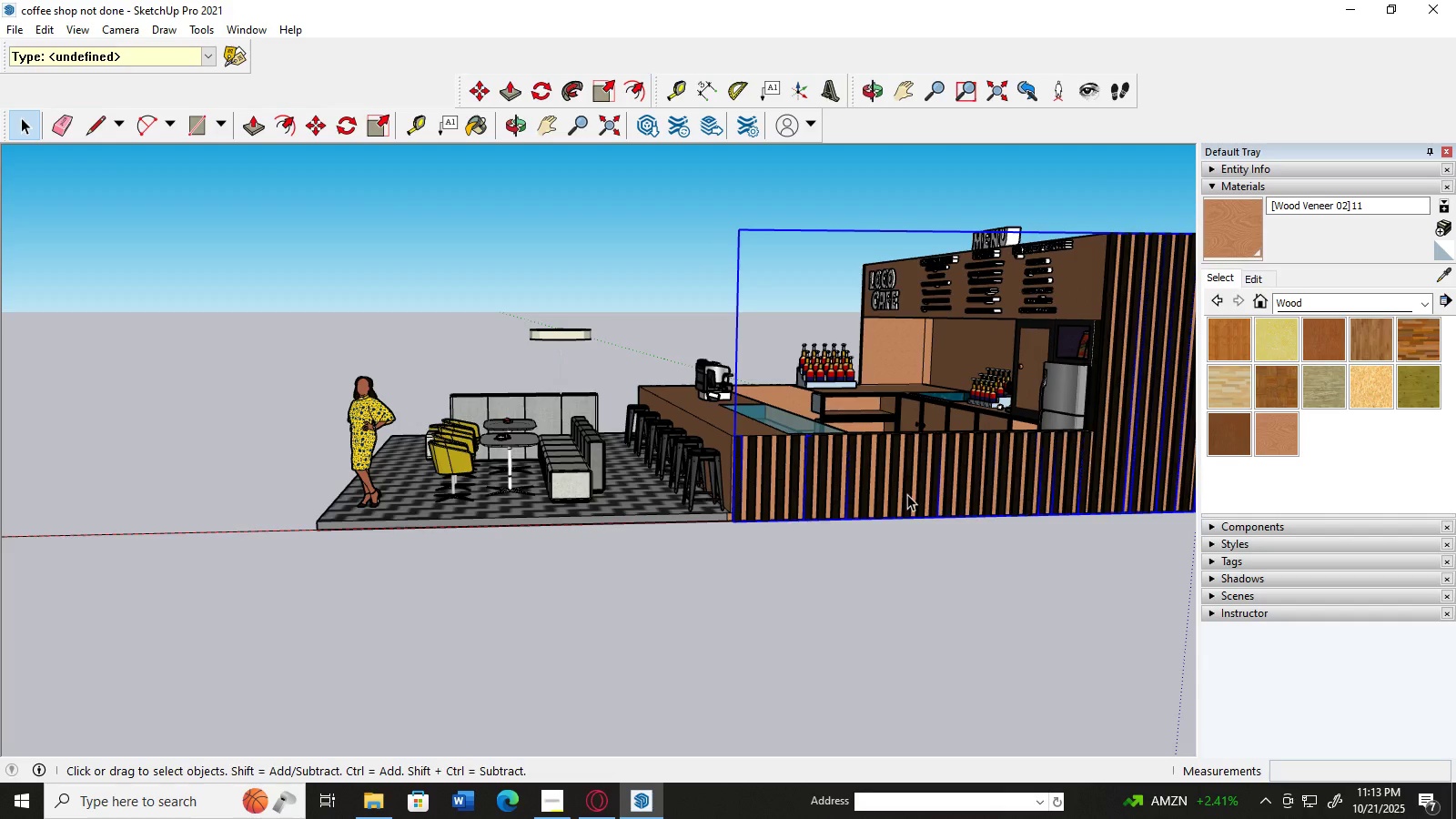 
right_click([907, 494])
 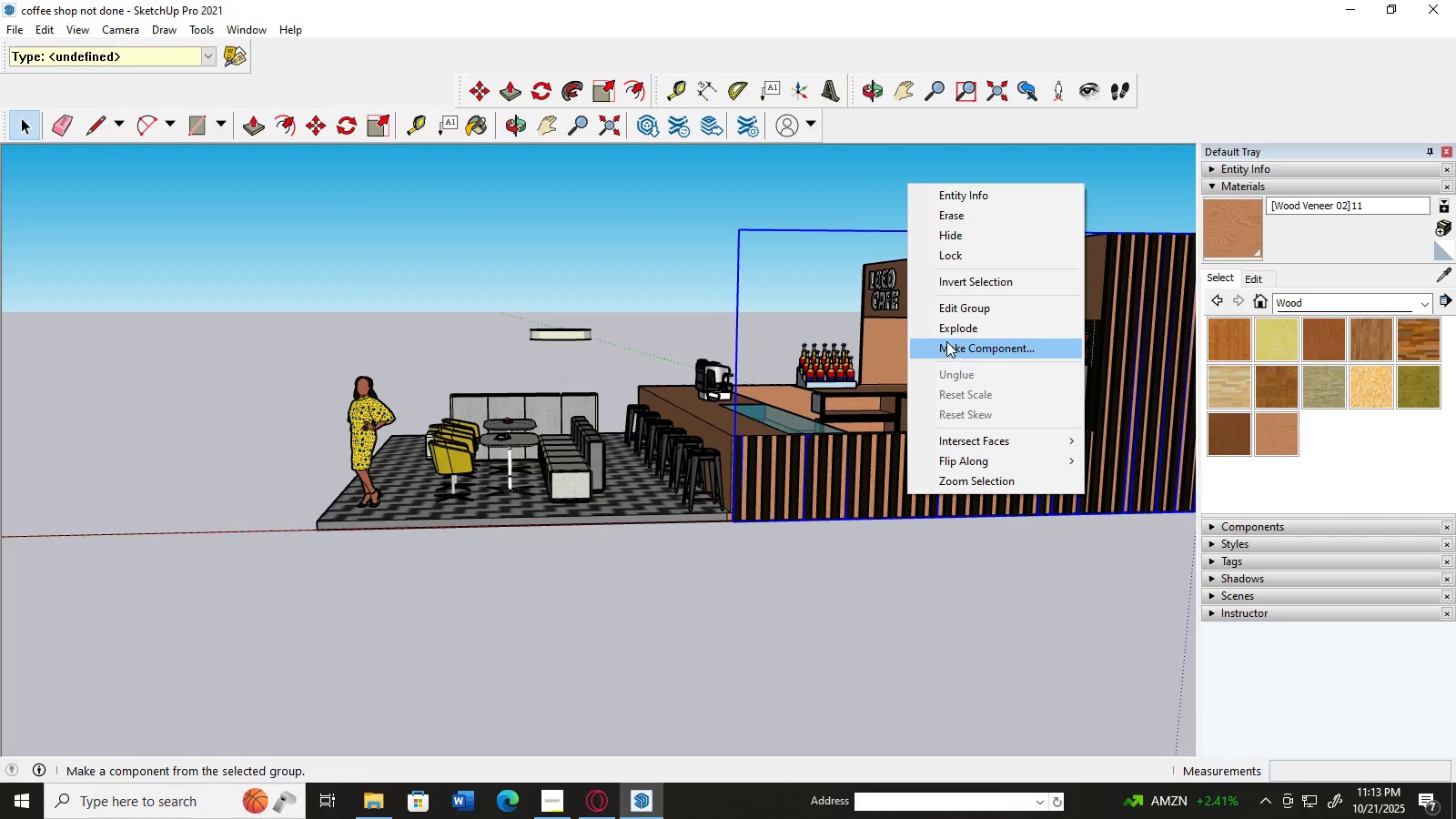 
left_click([951, 329])
 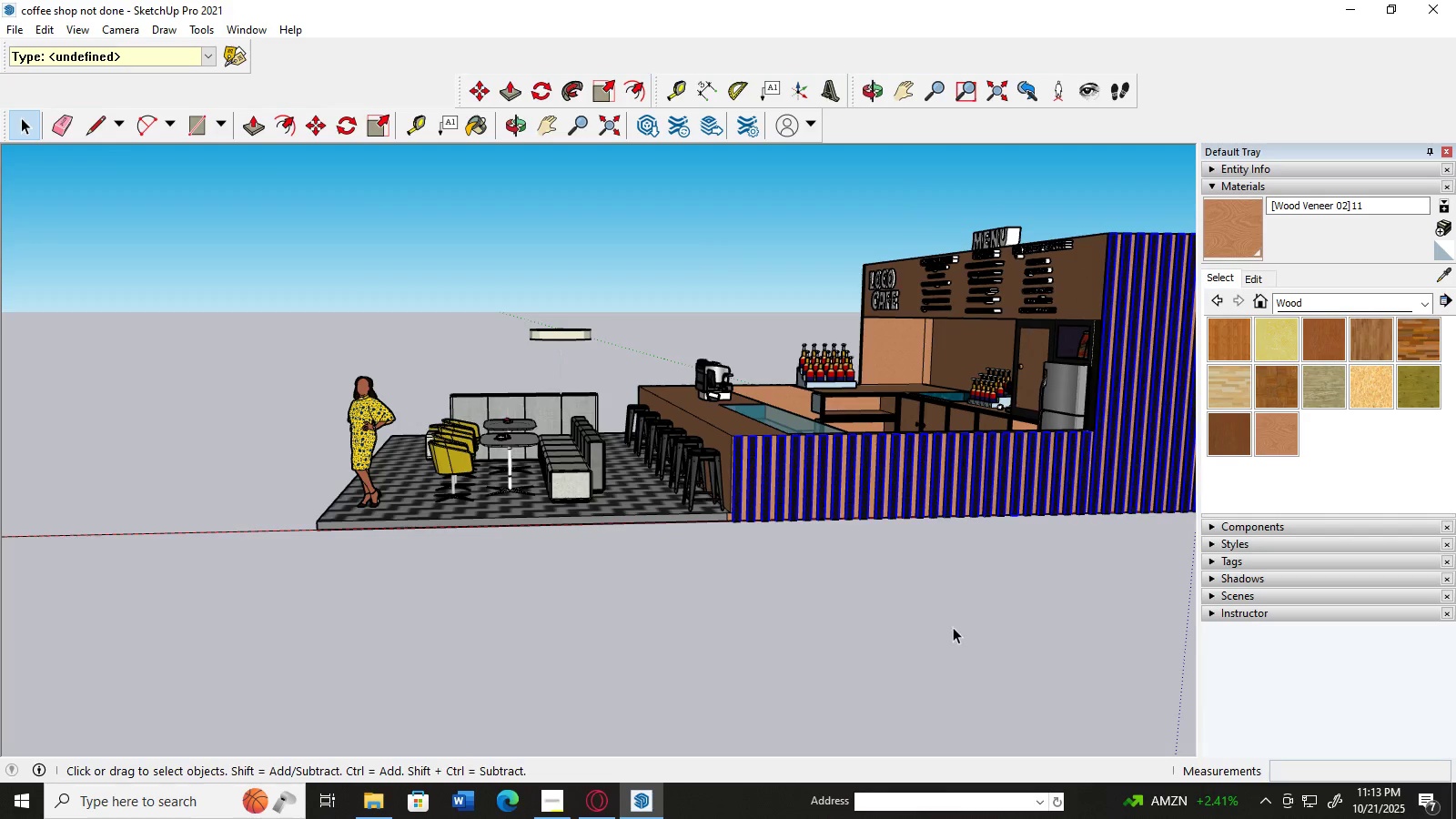 
left_click([953, 627])
 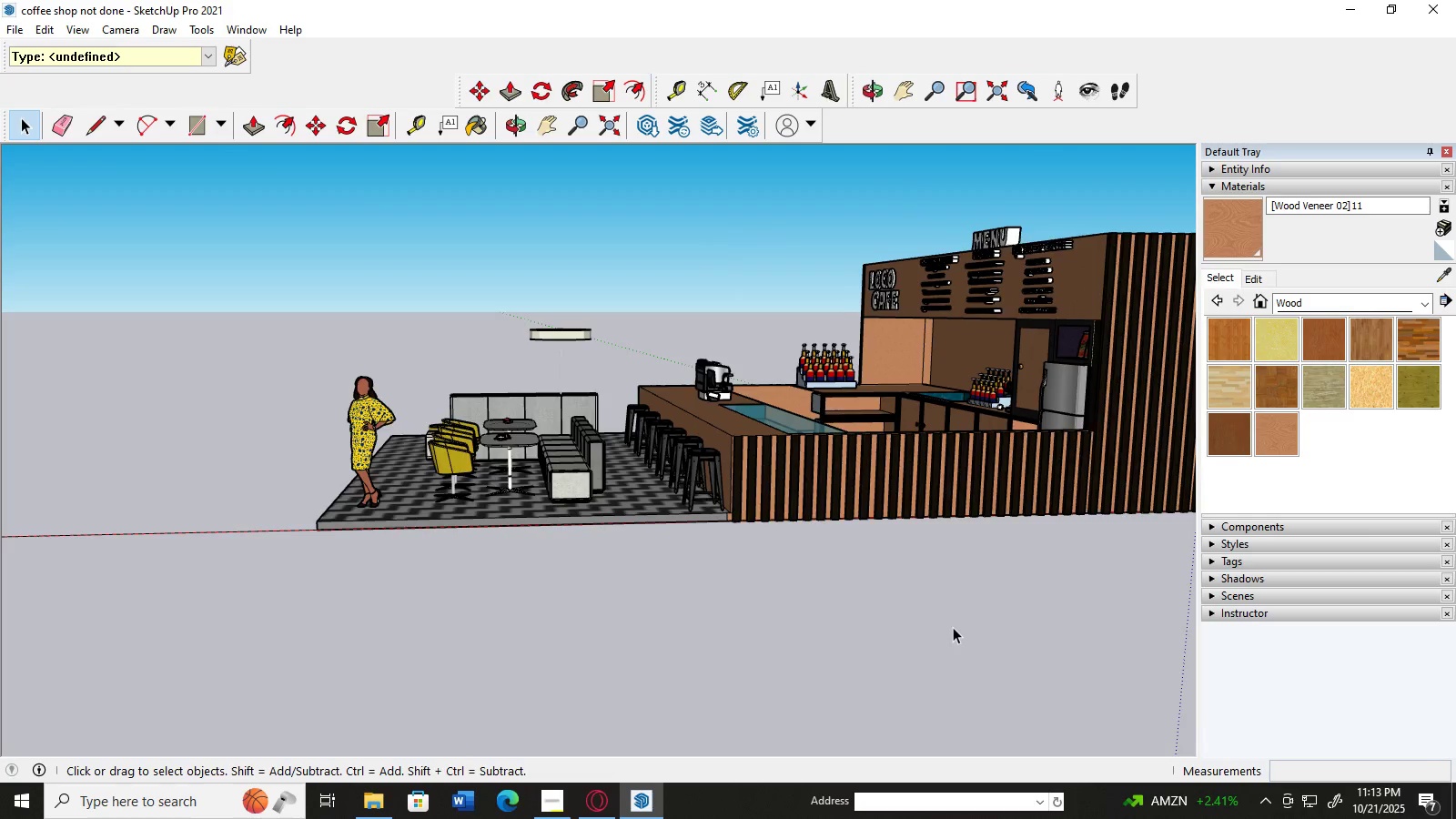 
scroll: coordinate [736, 602], scroll_direction: up, amount: 9.0
 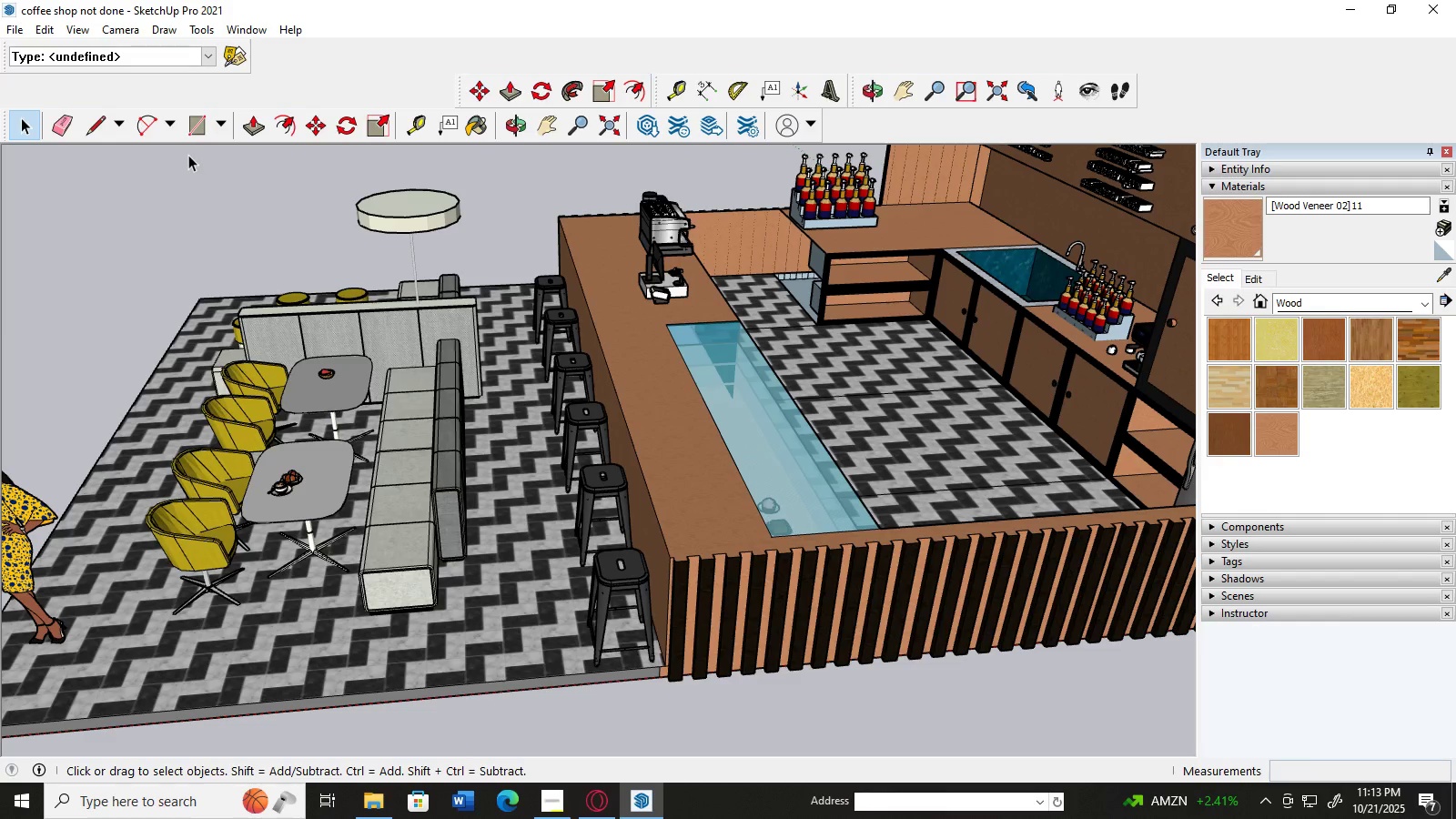 
left_click([252, 128])
 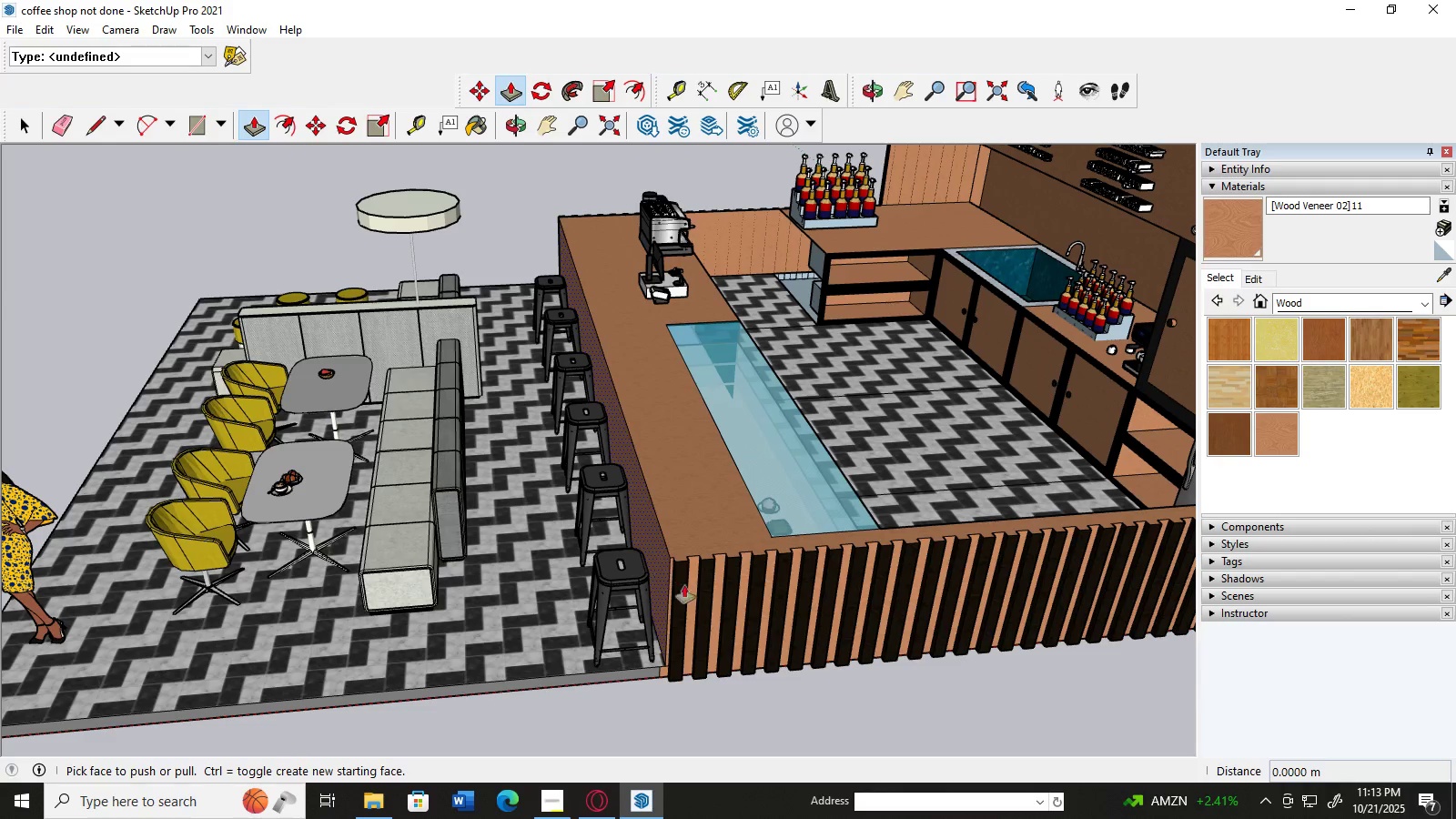 
scroll: coordinate [691, 586], scroll_direction: up, amount: 9.0
 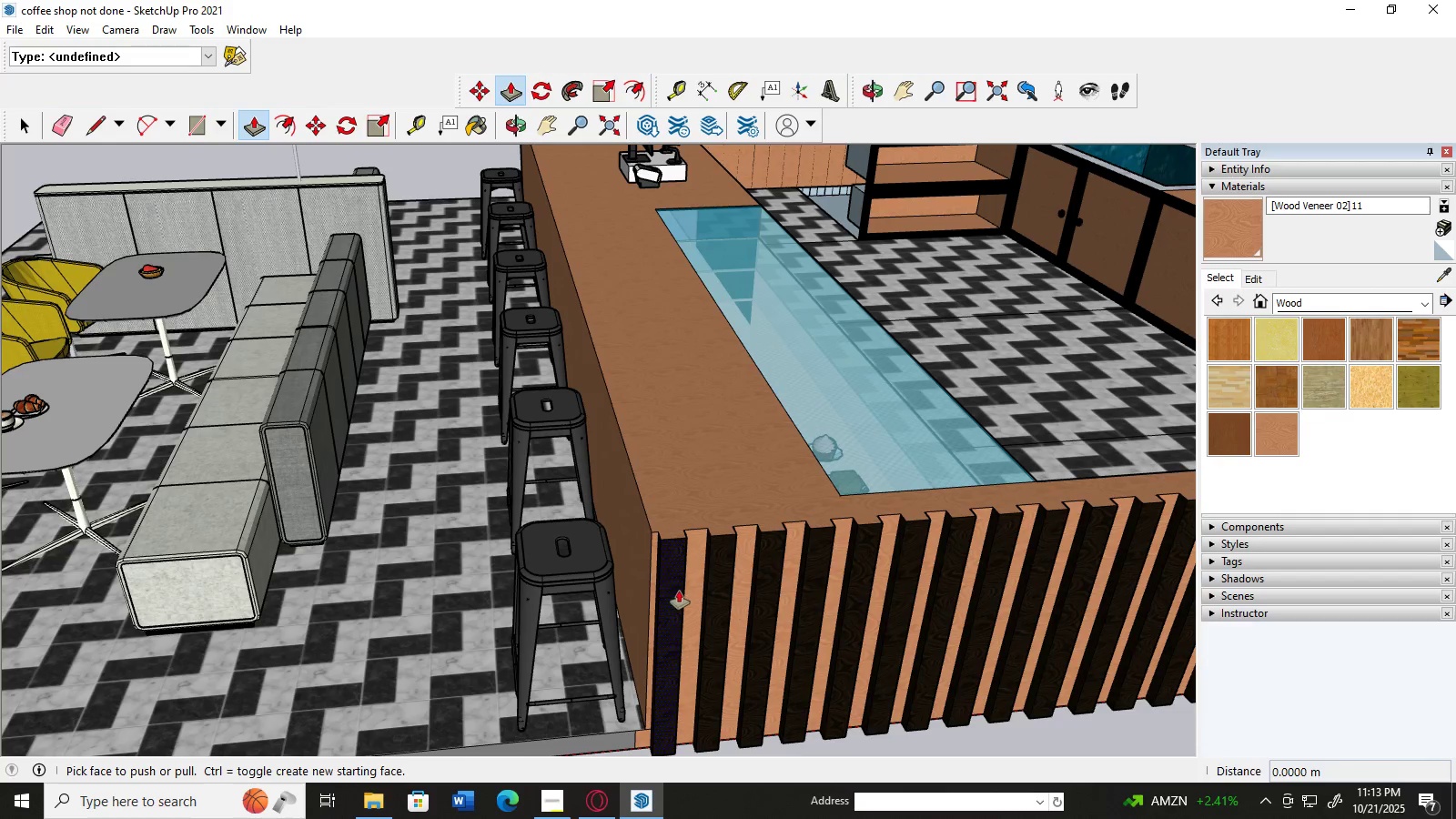 
left_click([679, 591])
 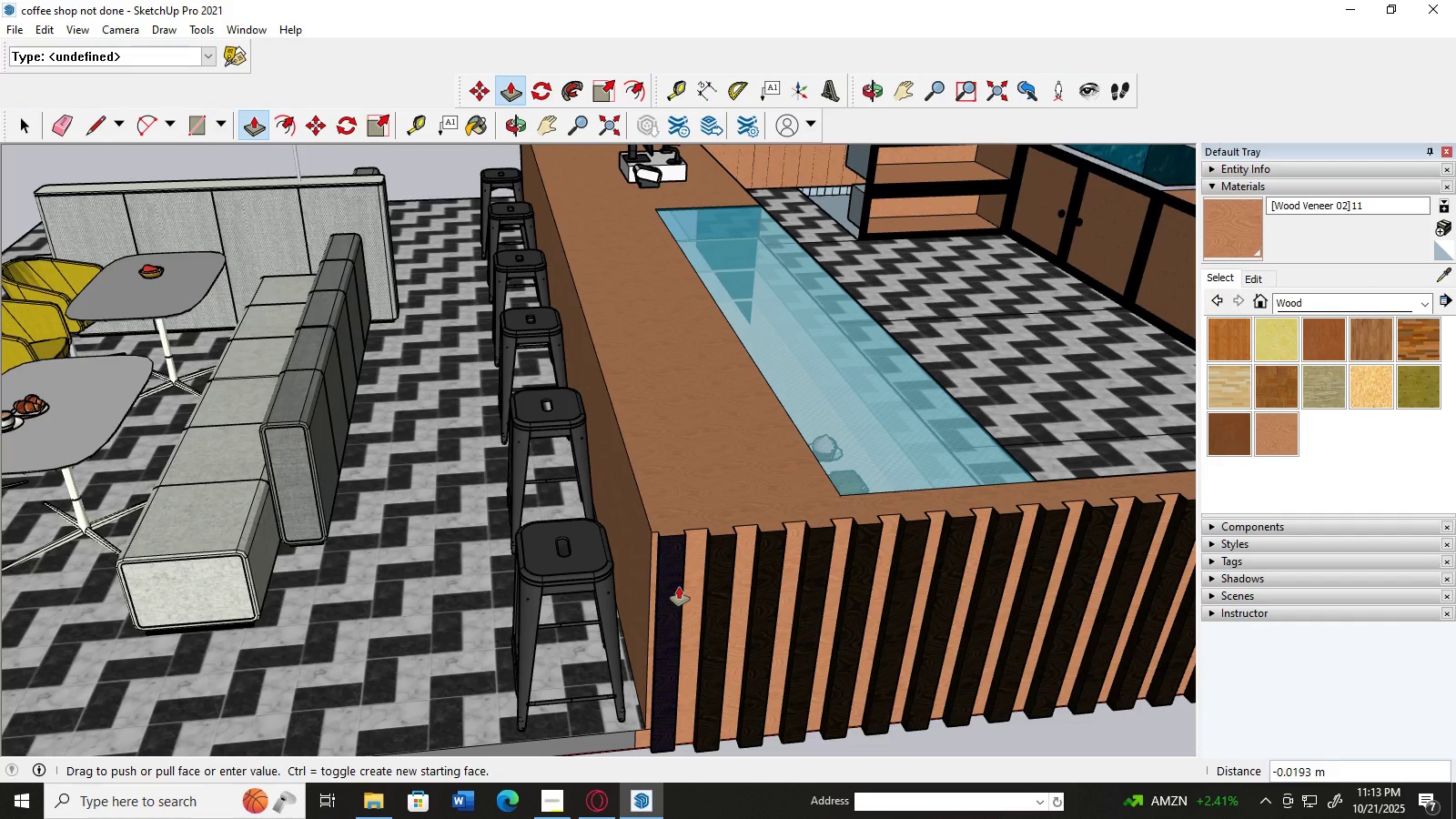 
wait(7.72)
 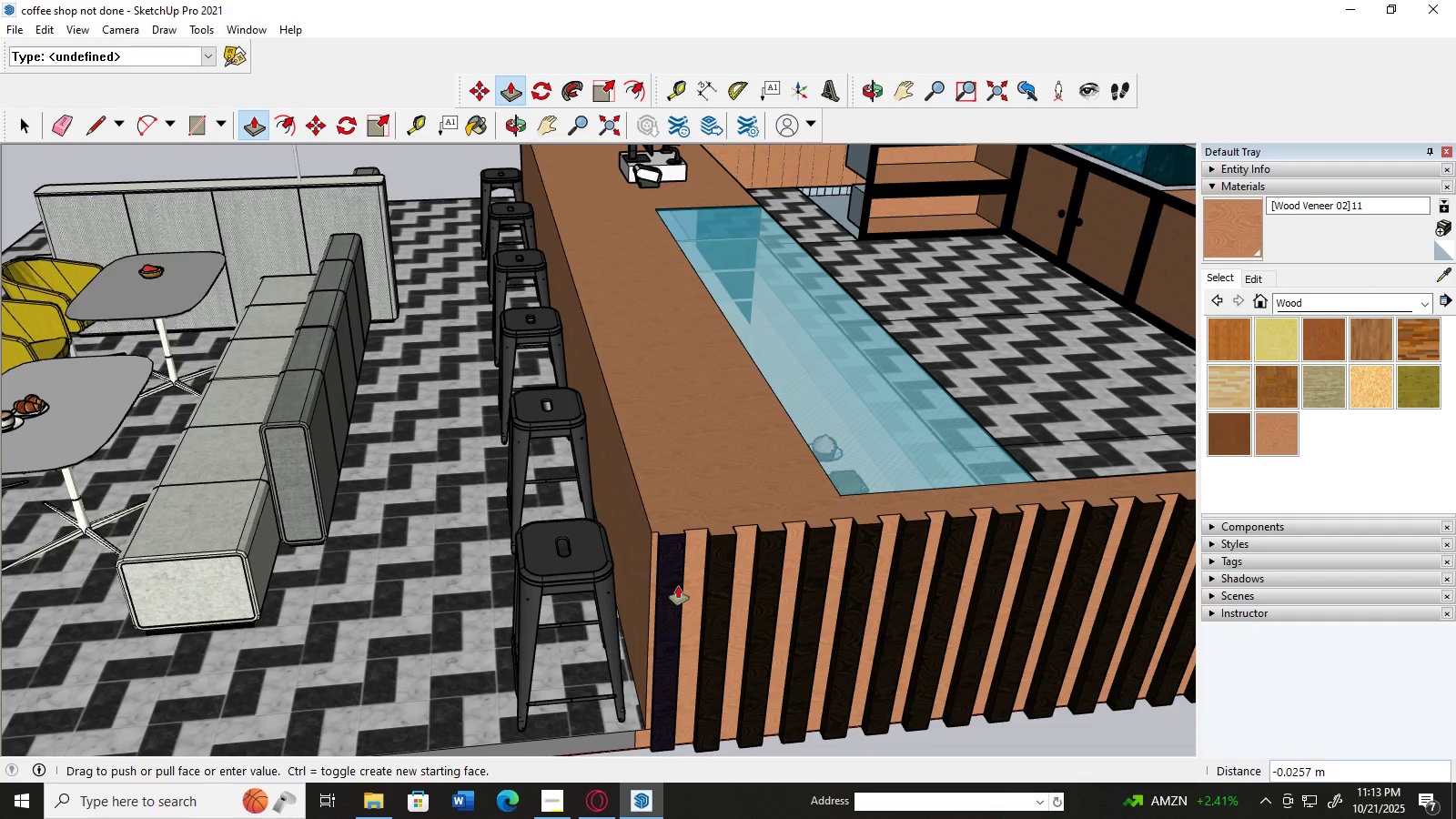 
scroll: coordinate [683, 591], scroll_direction: up, amount: 3.0
 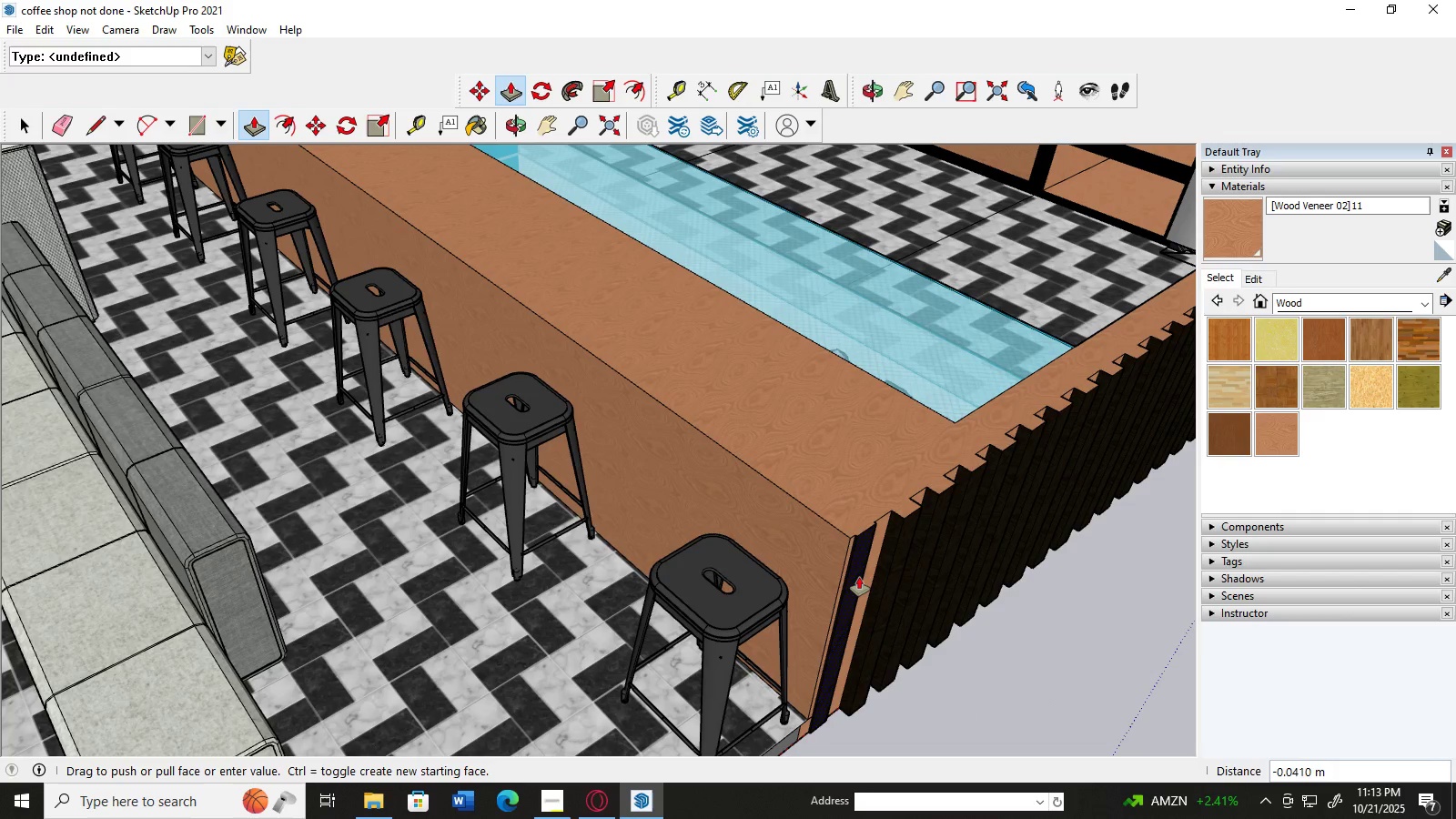 
wait(8.3)
 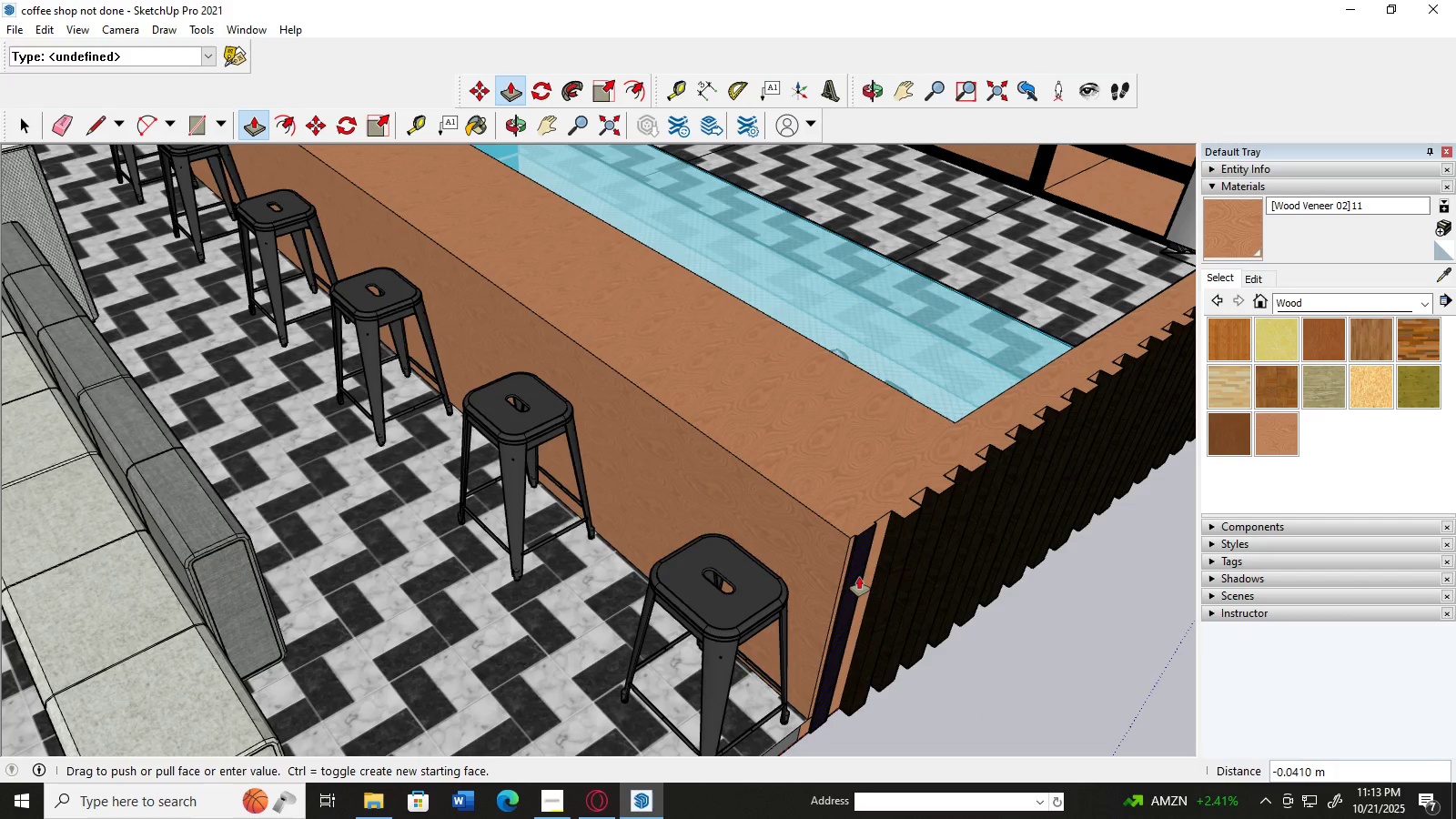 
scroll: coordinate [866, 581], scroll_direction: up, amount: 6.0
 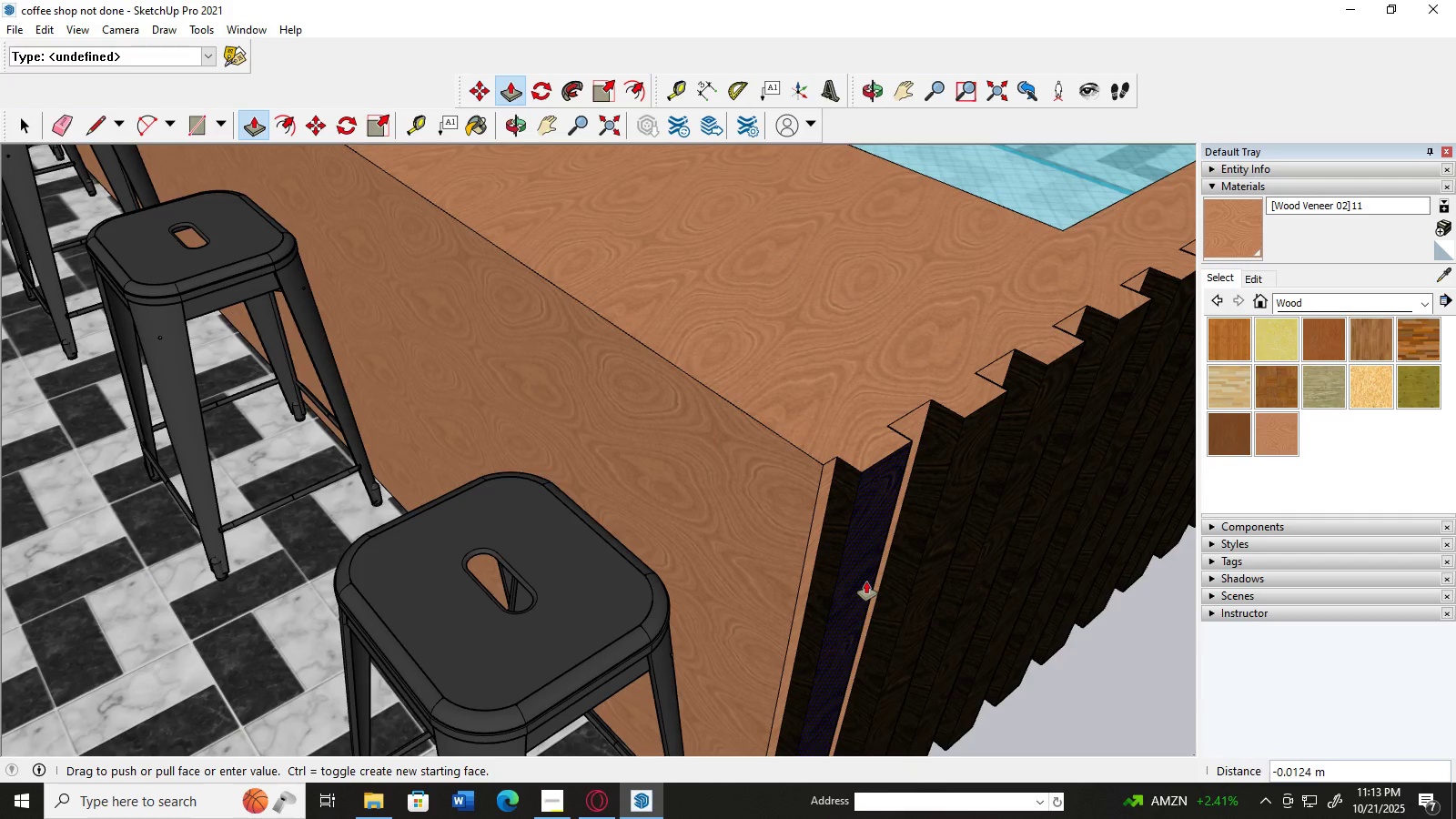 
left_click([866, 581])
 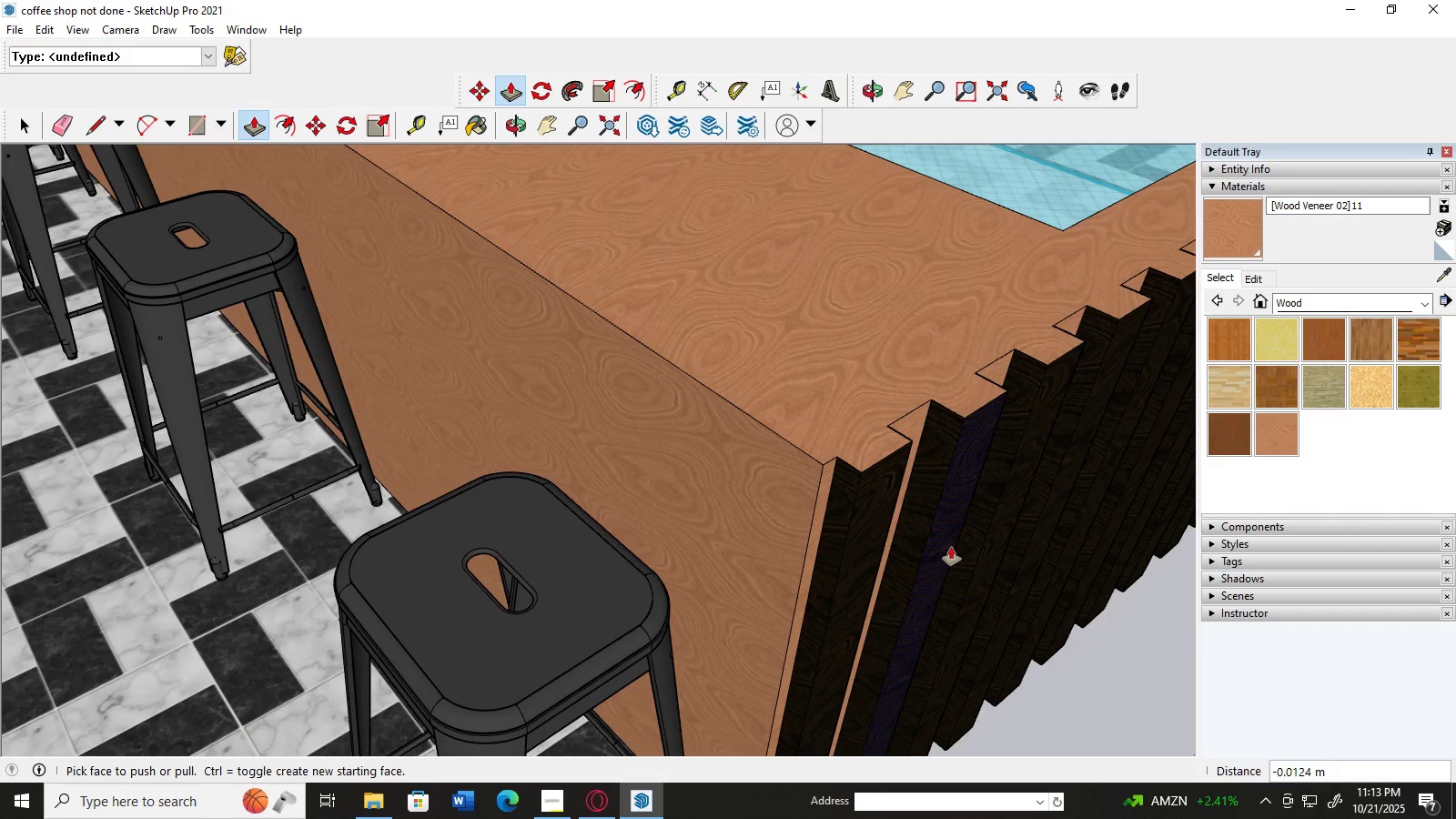 
left_click([946, 543])
 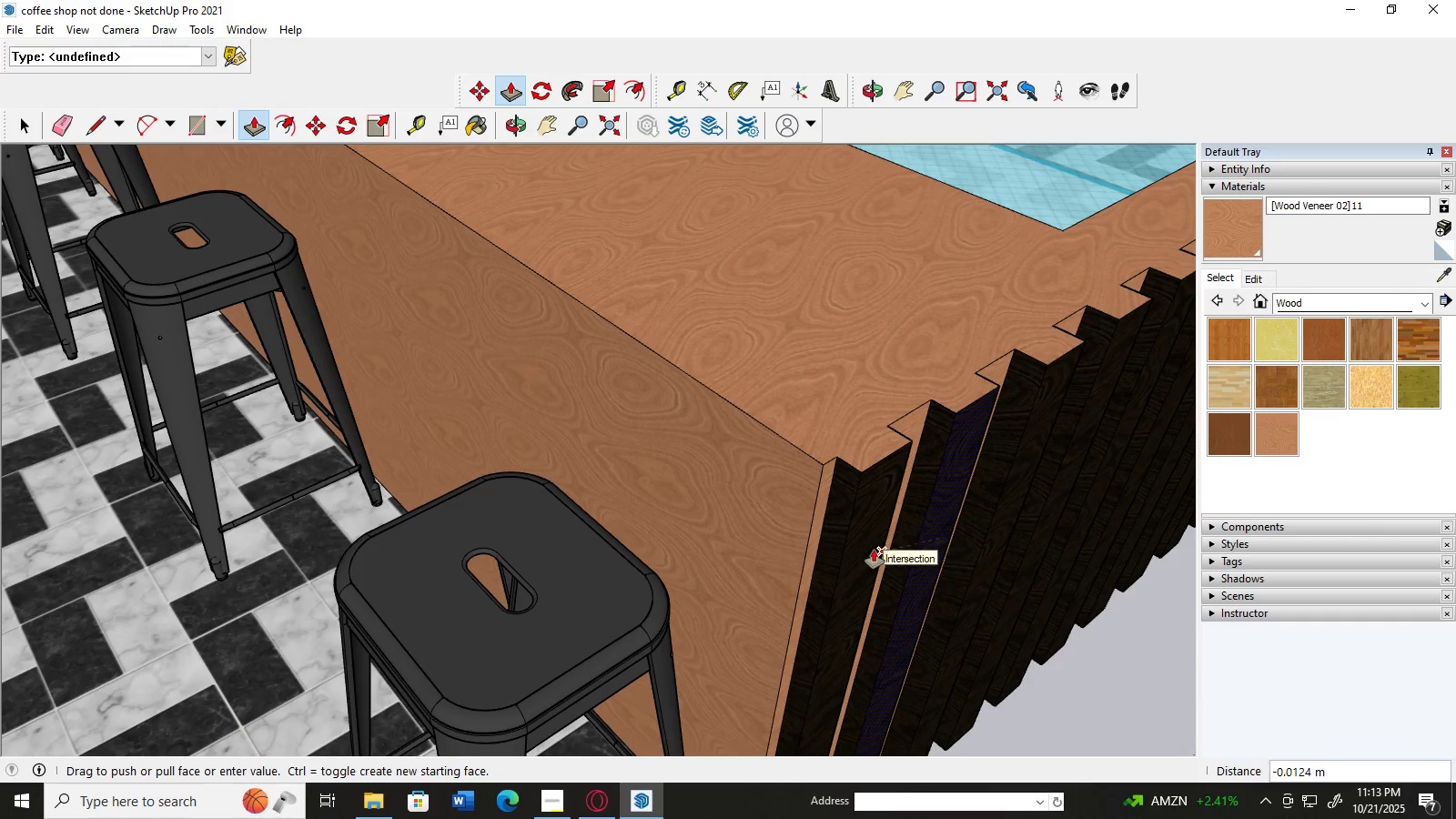 
left_click([874, 550])
 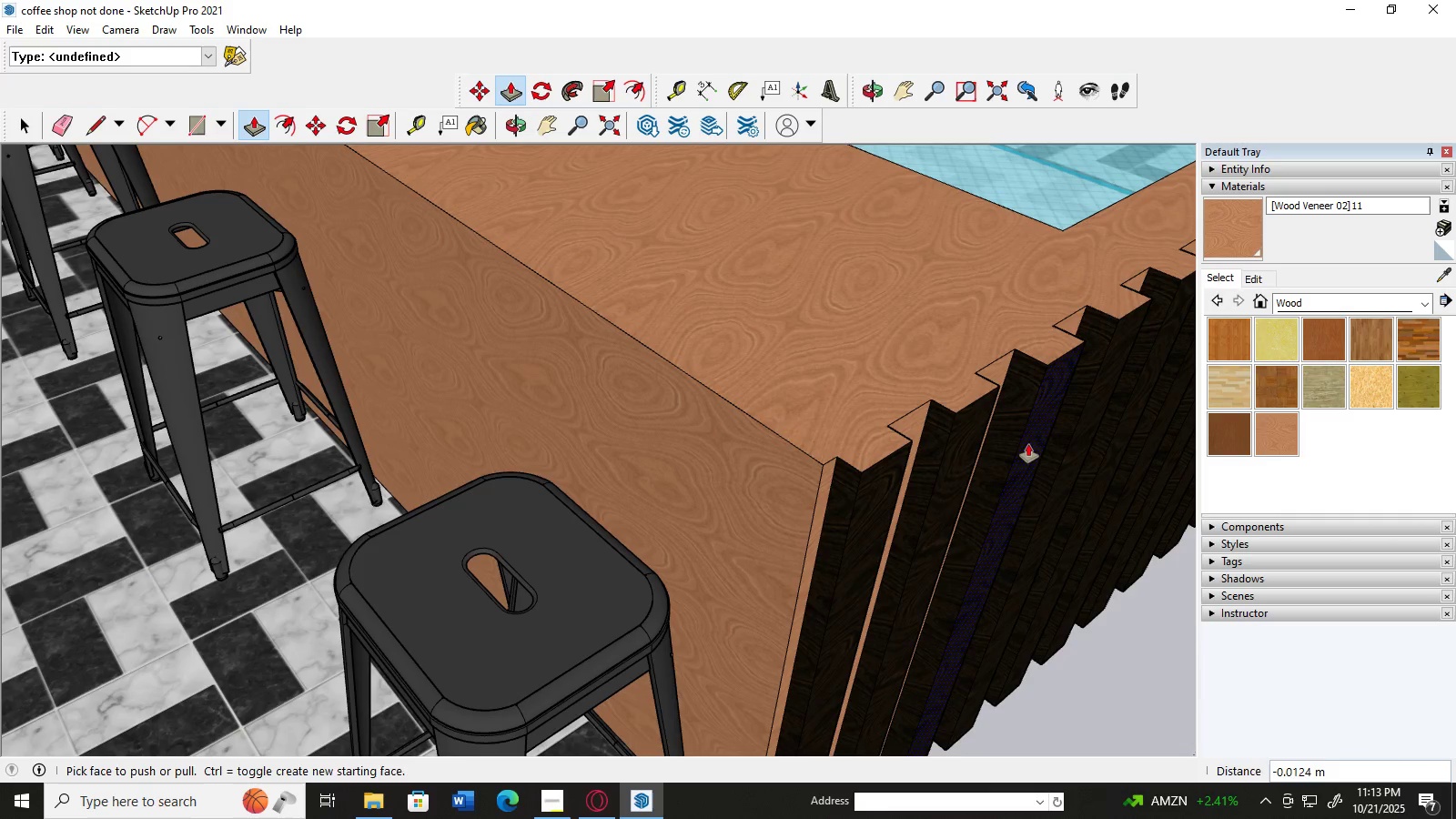 
left_click([1028, 443])
 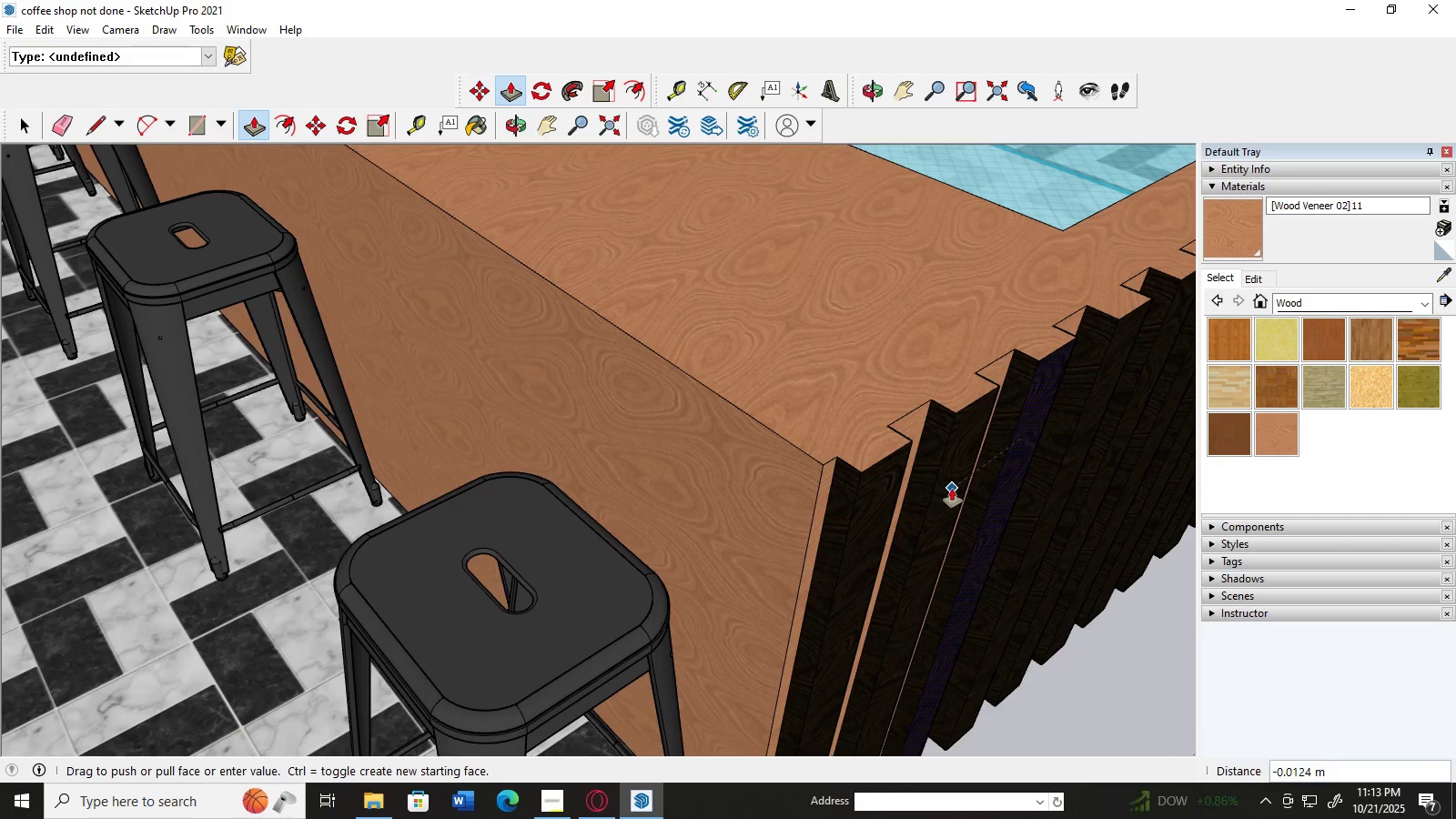 
left_click([952, 489])
 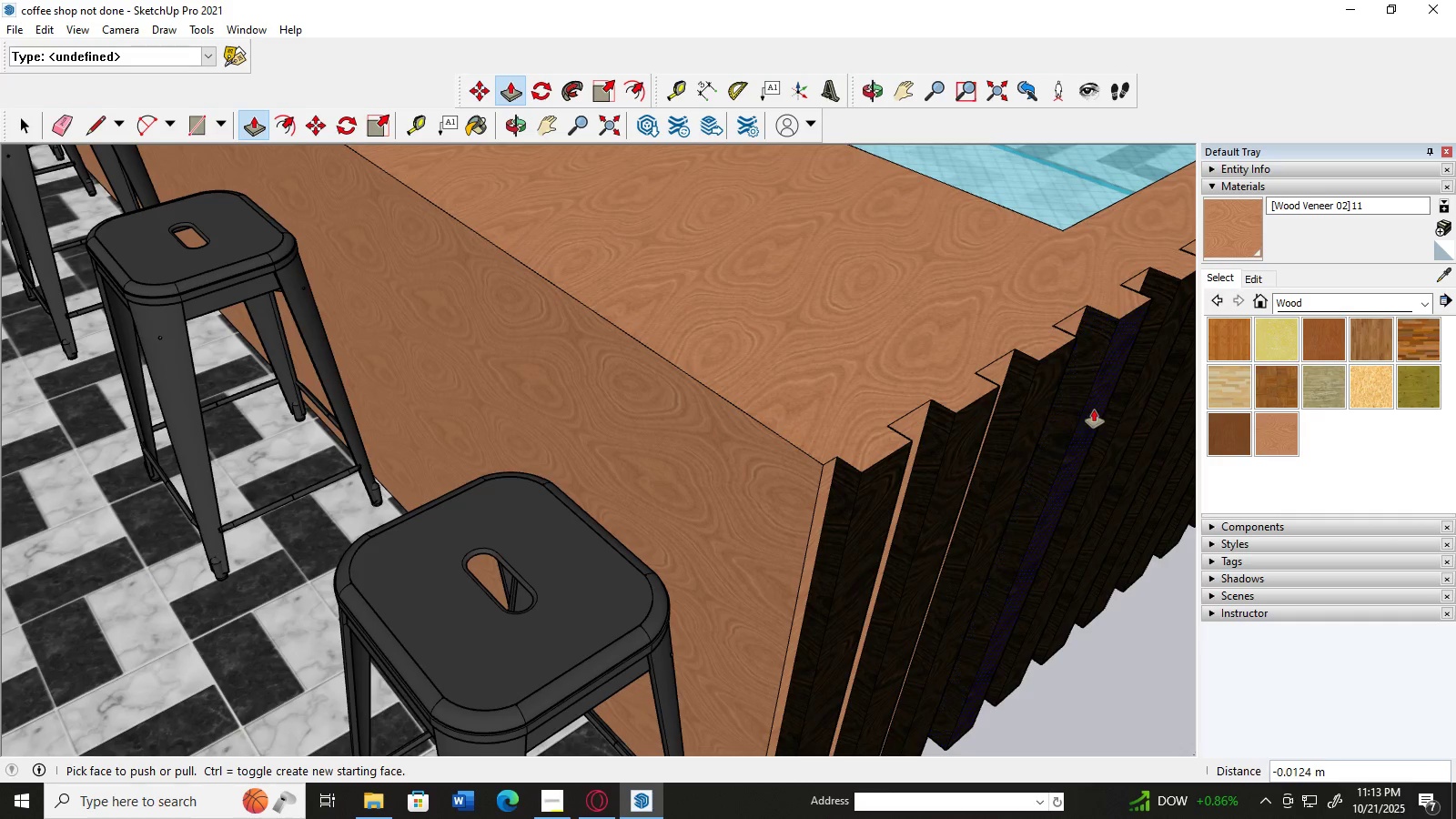 
left_click([1095, 408])
 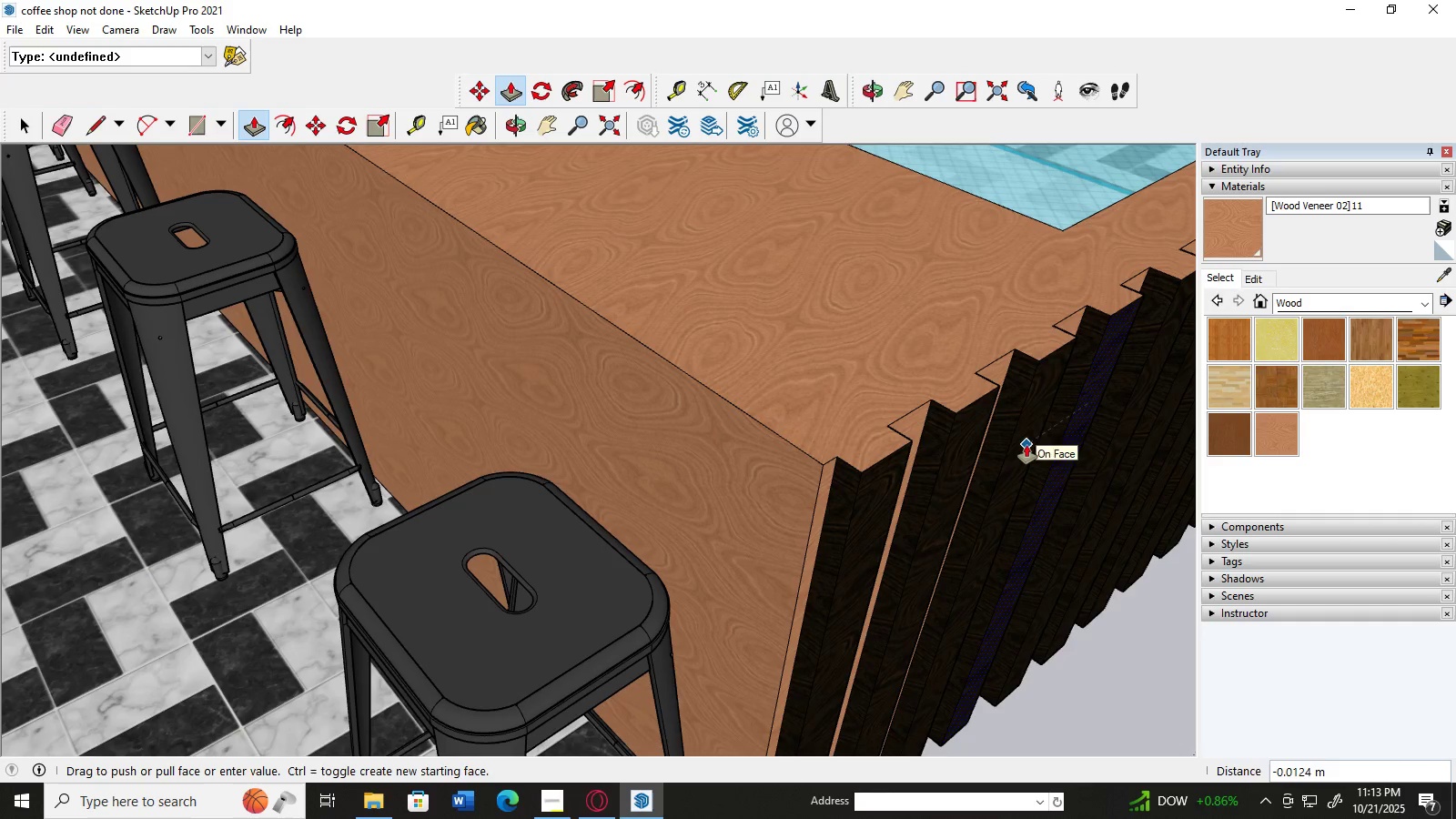 
left_click([1026, 445])
 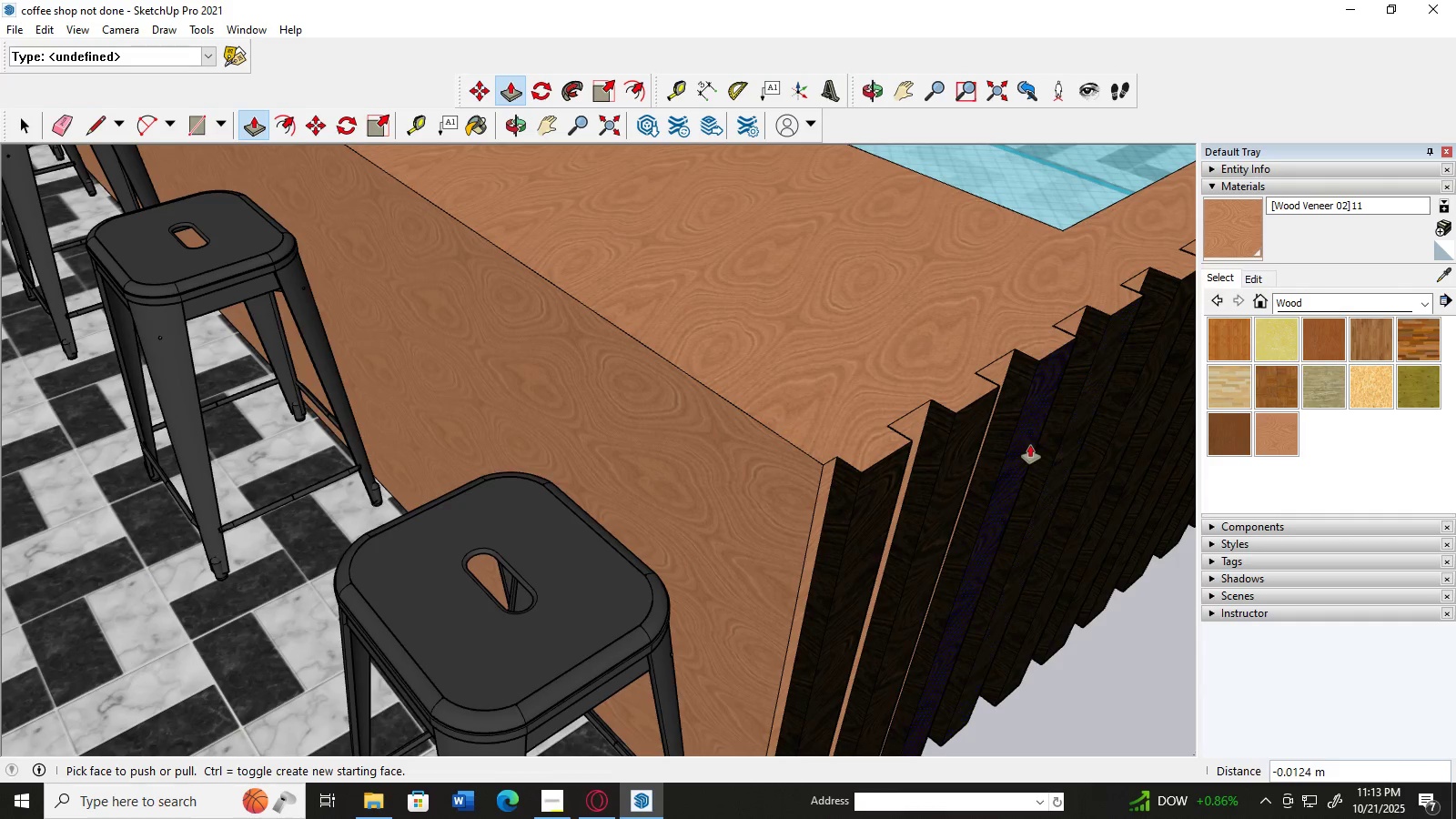 
scroll: coordinate [1030, 445], scroll_direction: down, amount: 3.0
 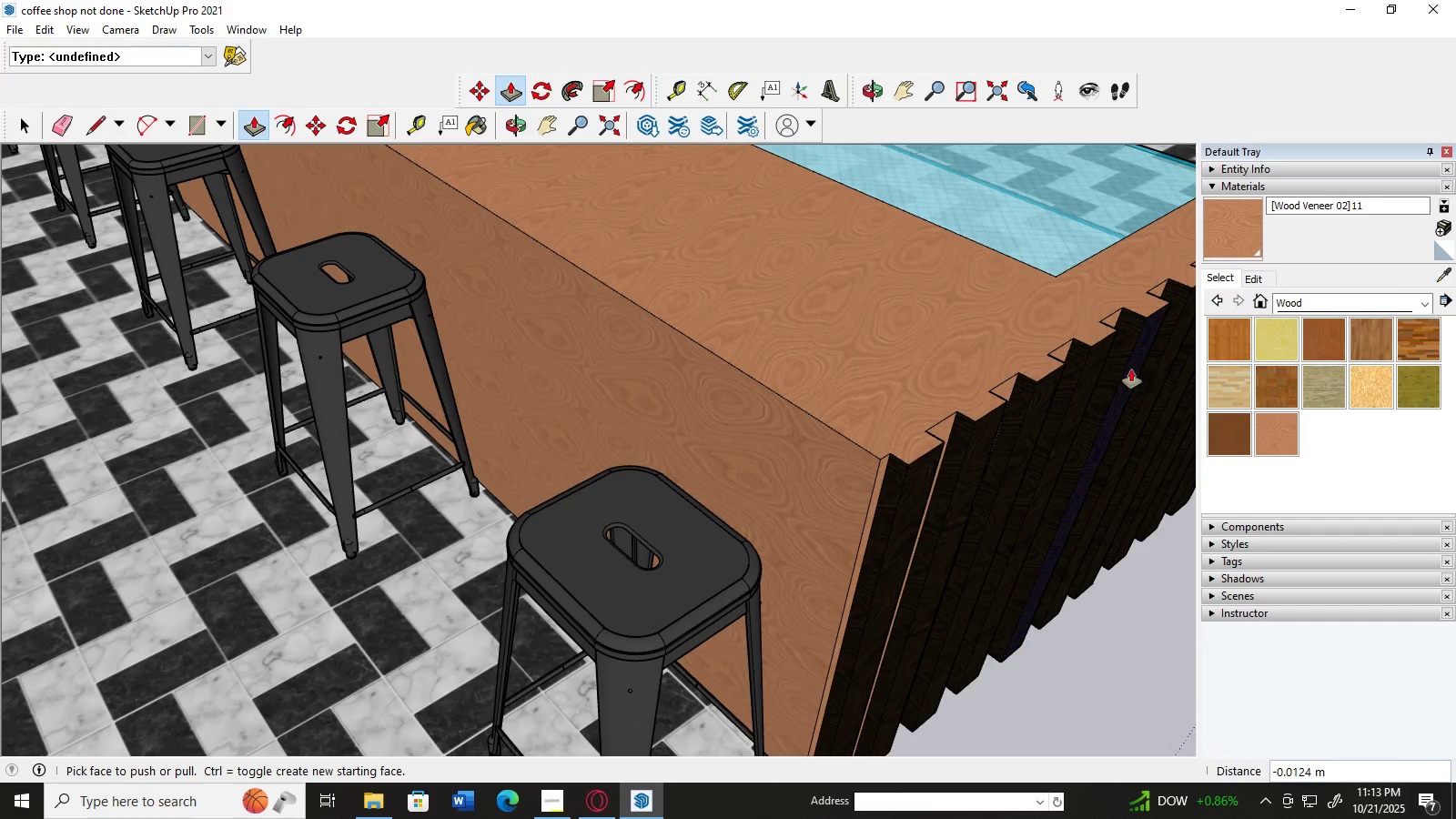 
left_click([1131, 369])
 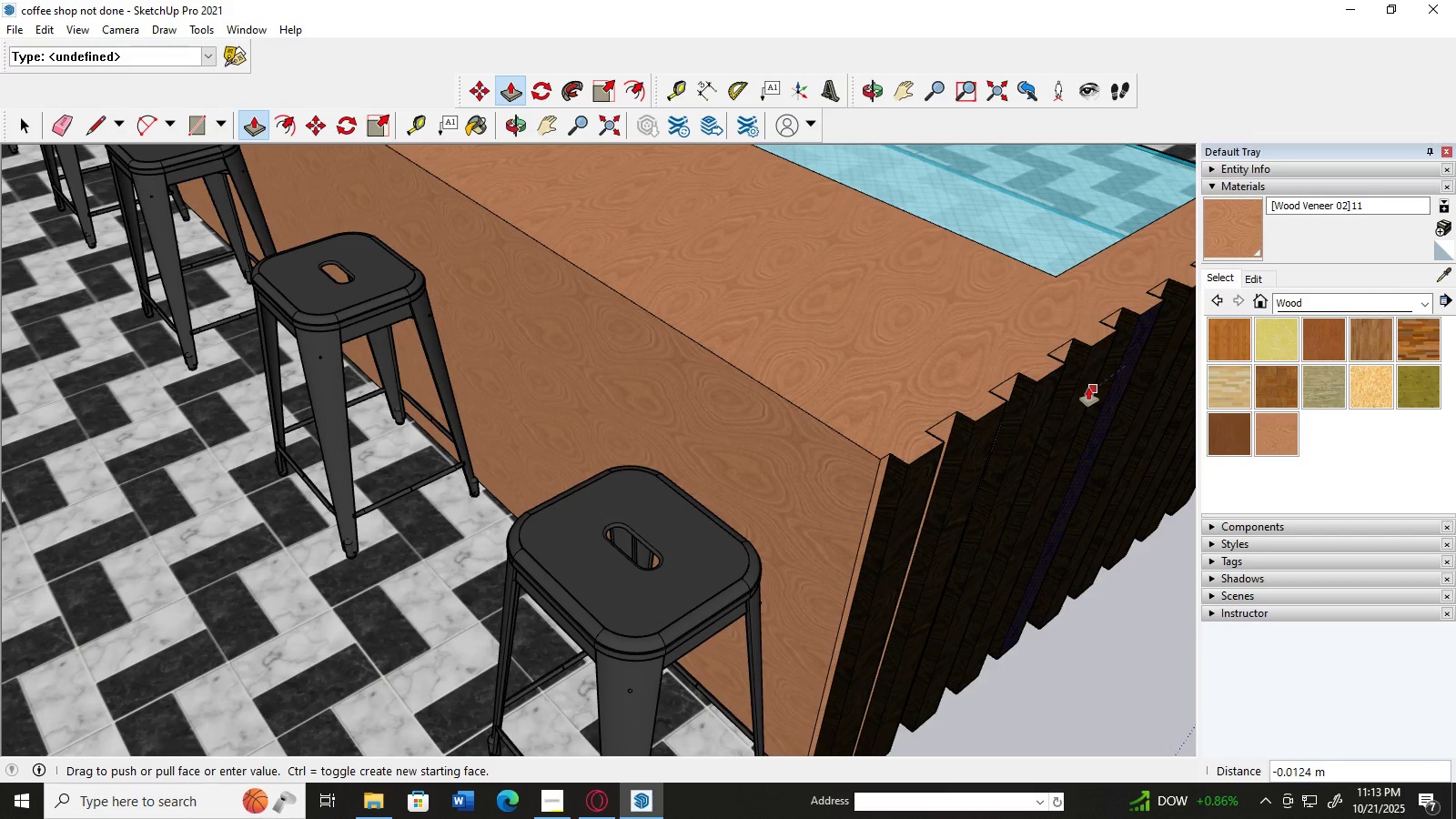 
left_click([1088, 388])
 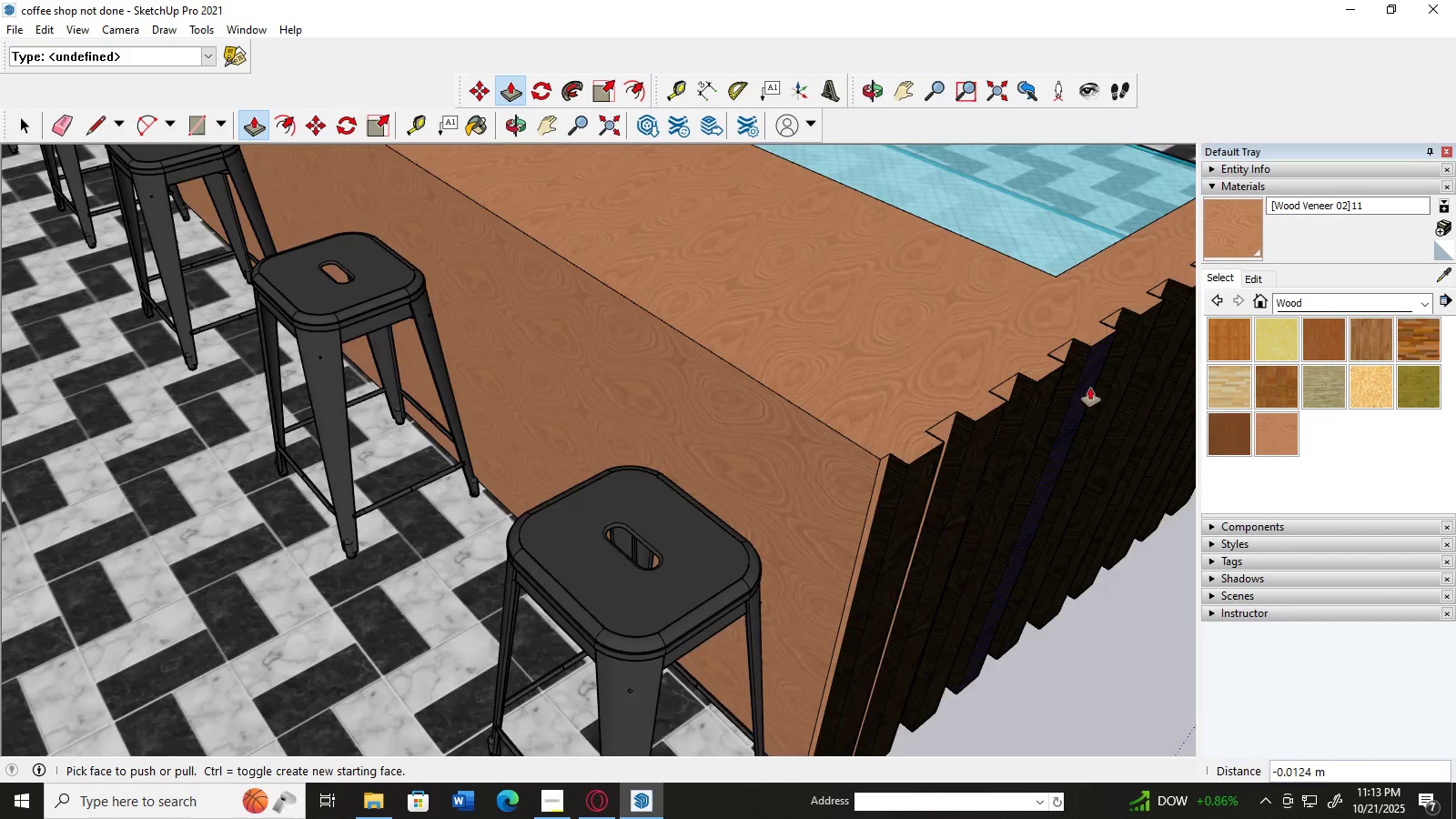 
scroll: coordinate [1091, 389], scroll_direction: down, amount: 4.0
 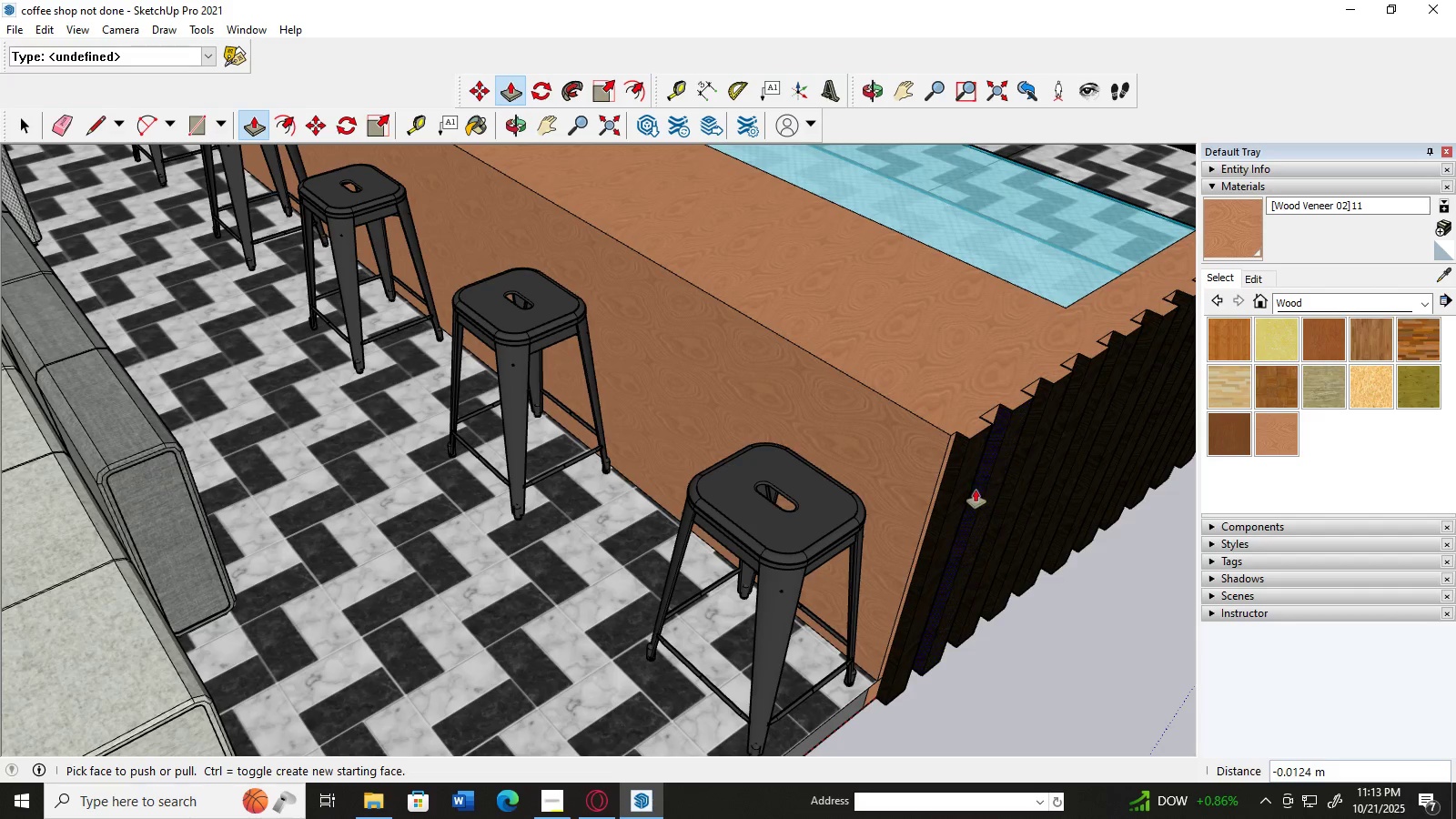 
key(H)
 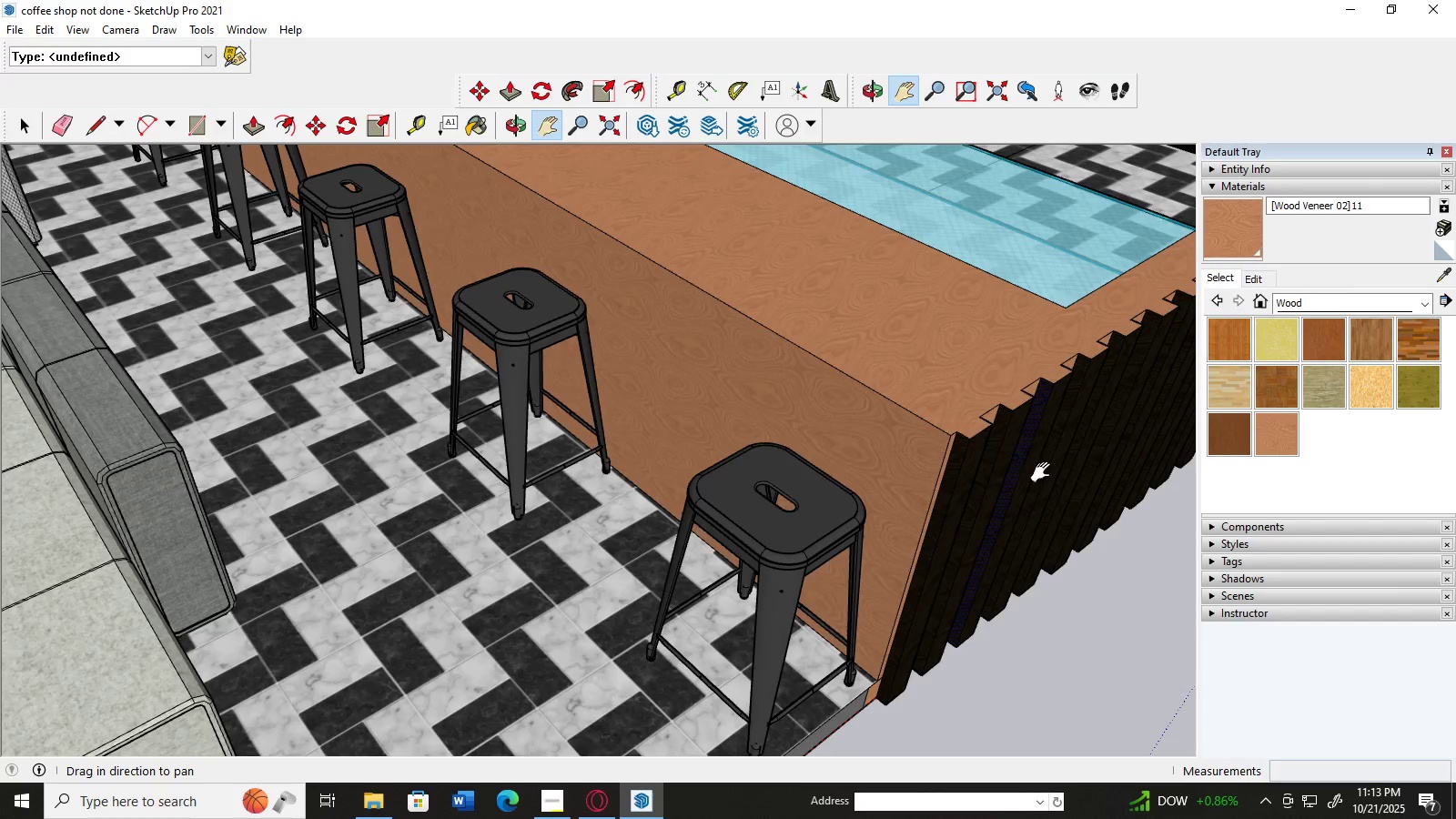 
left_click_drag(start_coordinate=[1045, 472], to_coordinate=[602, 616])
 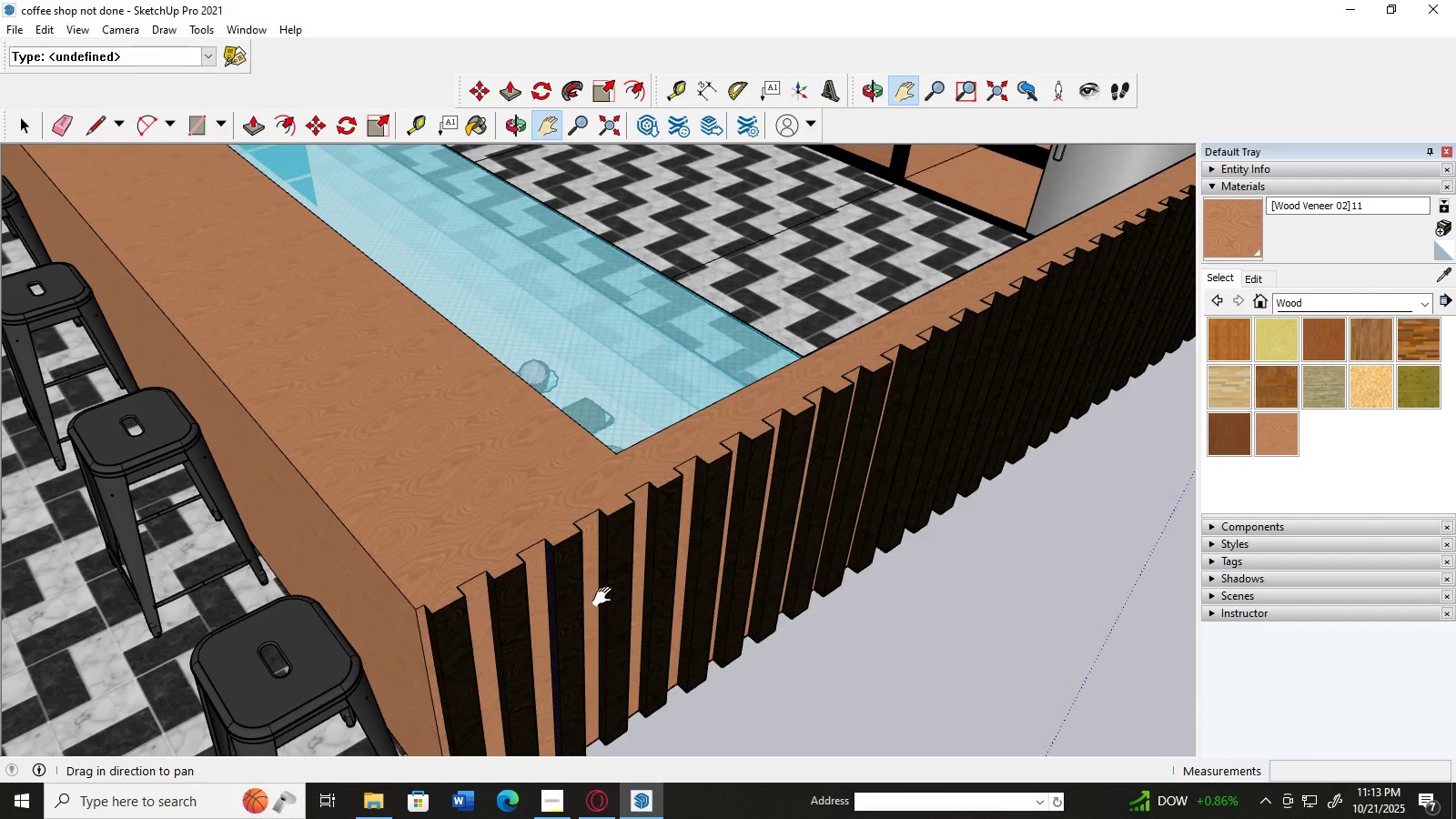 
scroll: coordinate [653, 535], scroll_direction: up, amount: 10.0
 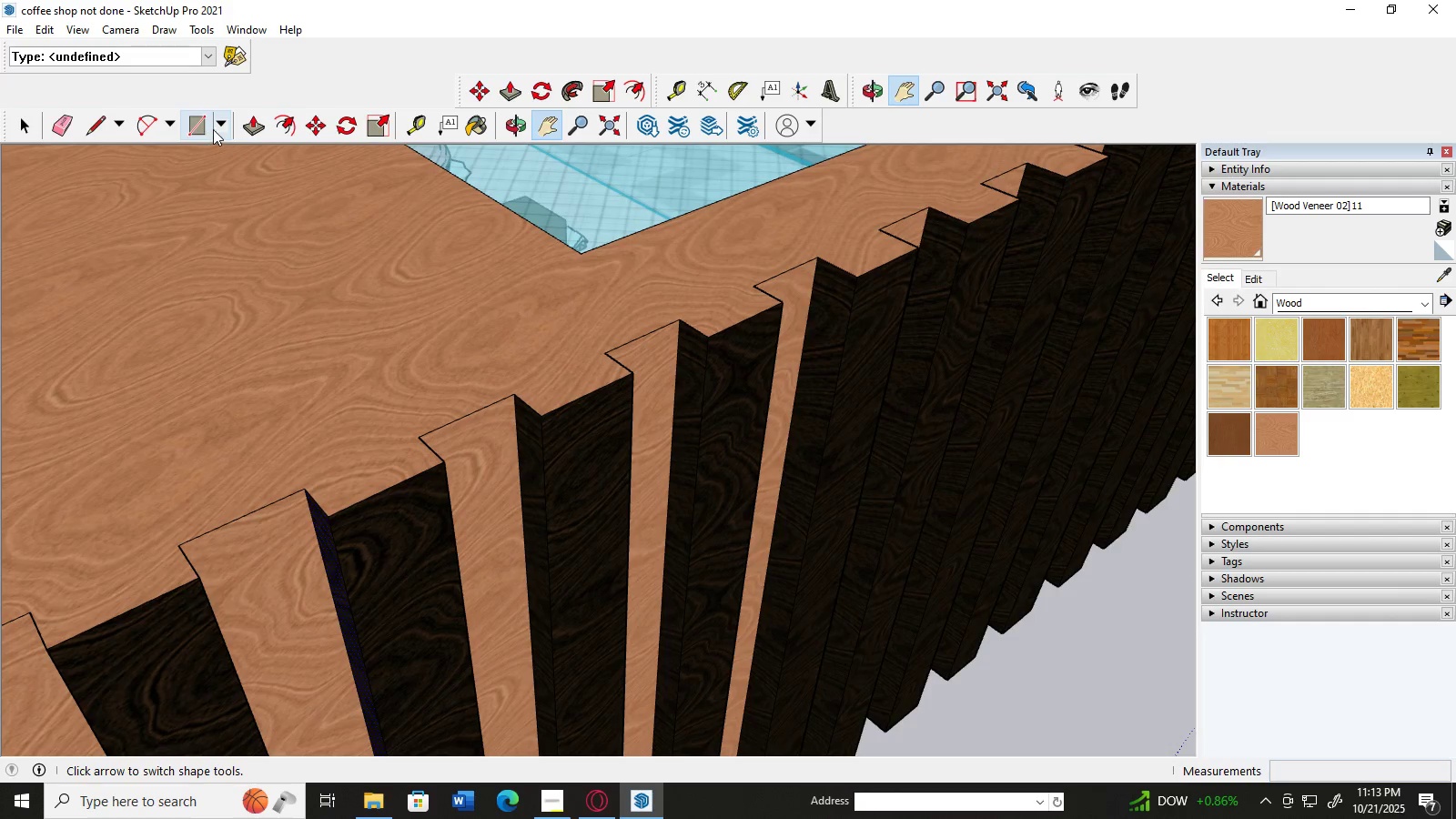 
left_click([247, 129])
 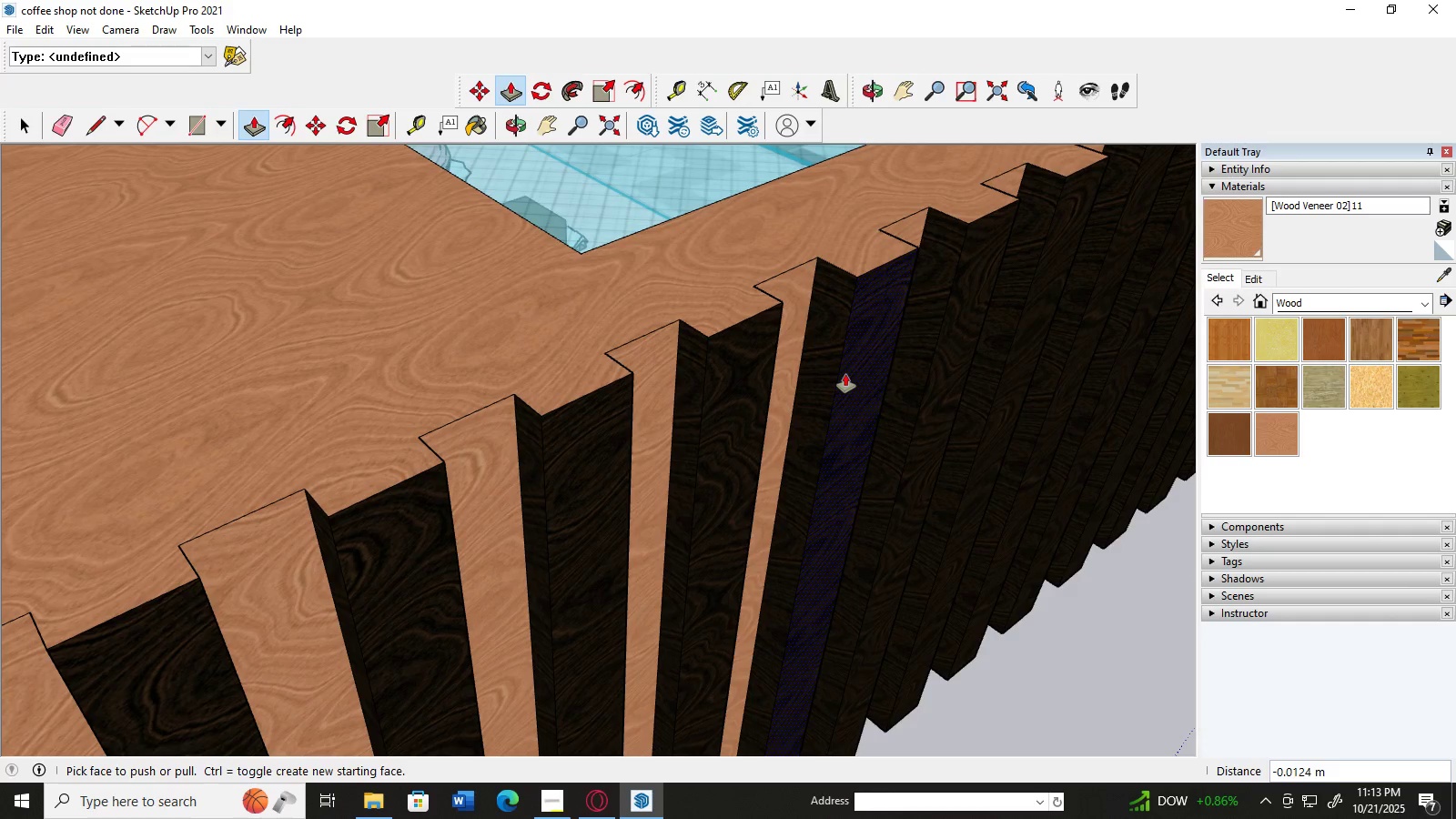 
left_click([845, 374])
 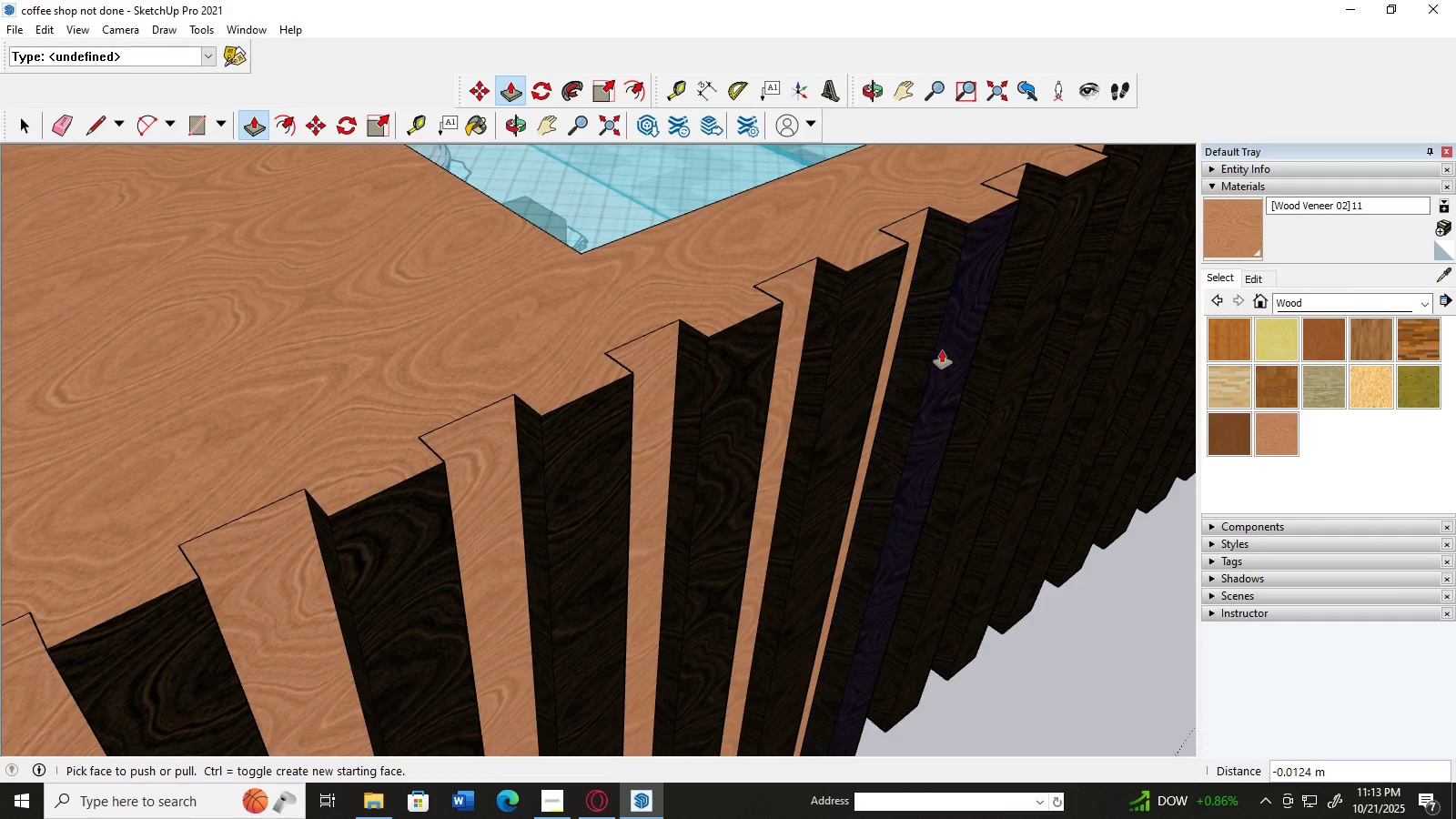 
left_click([946, 350])
 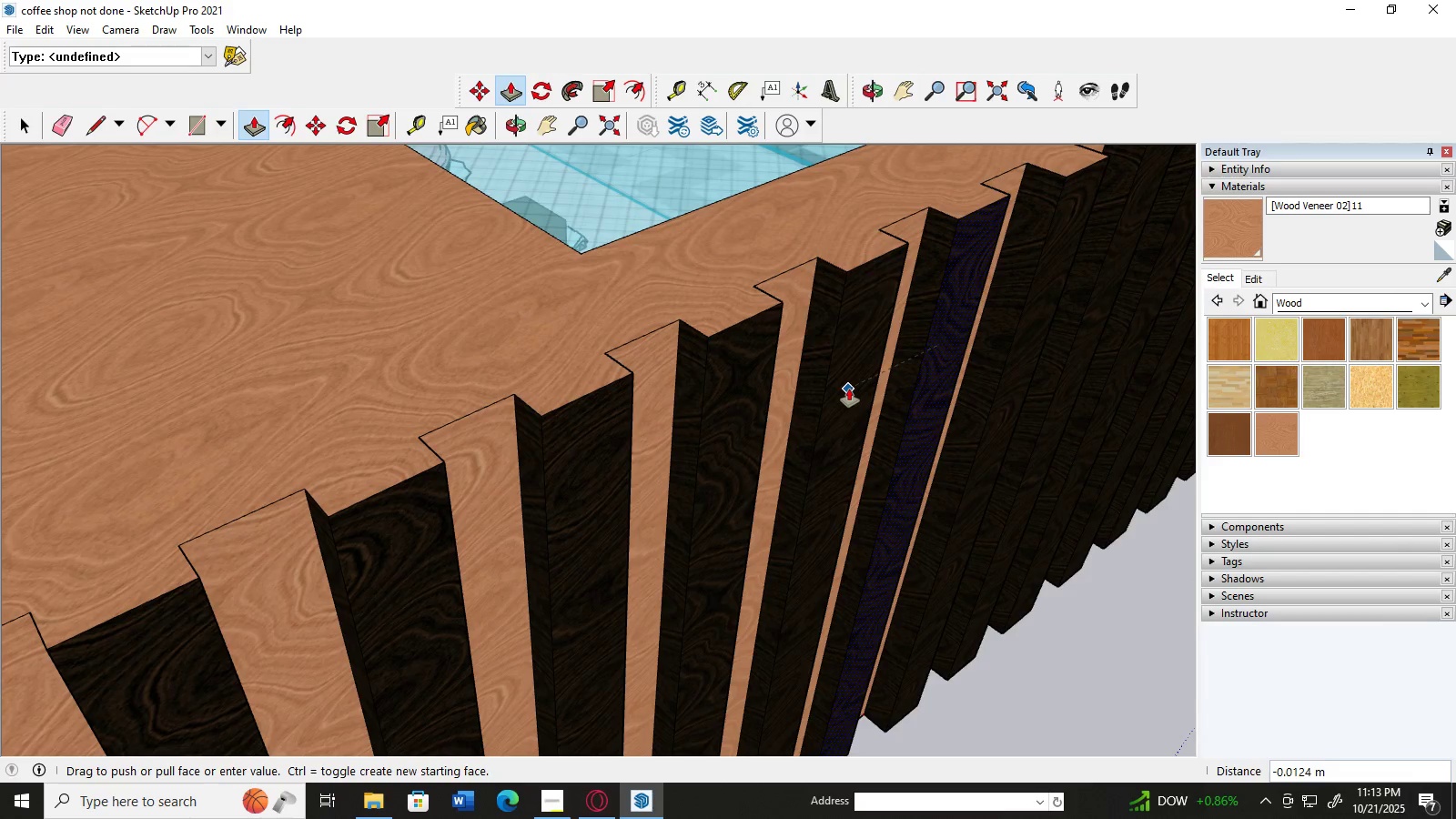 
left_click([849, 389])
 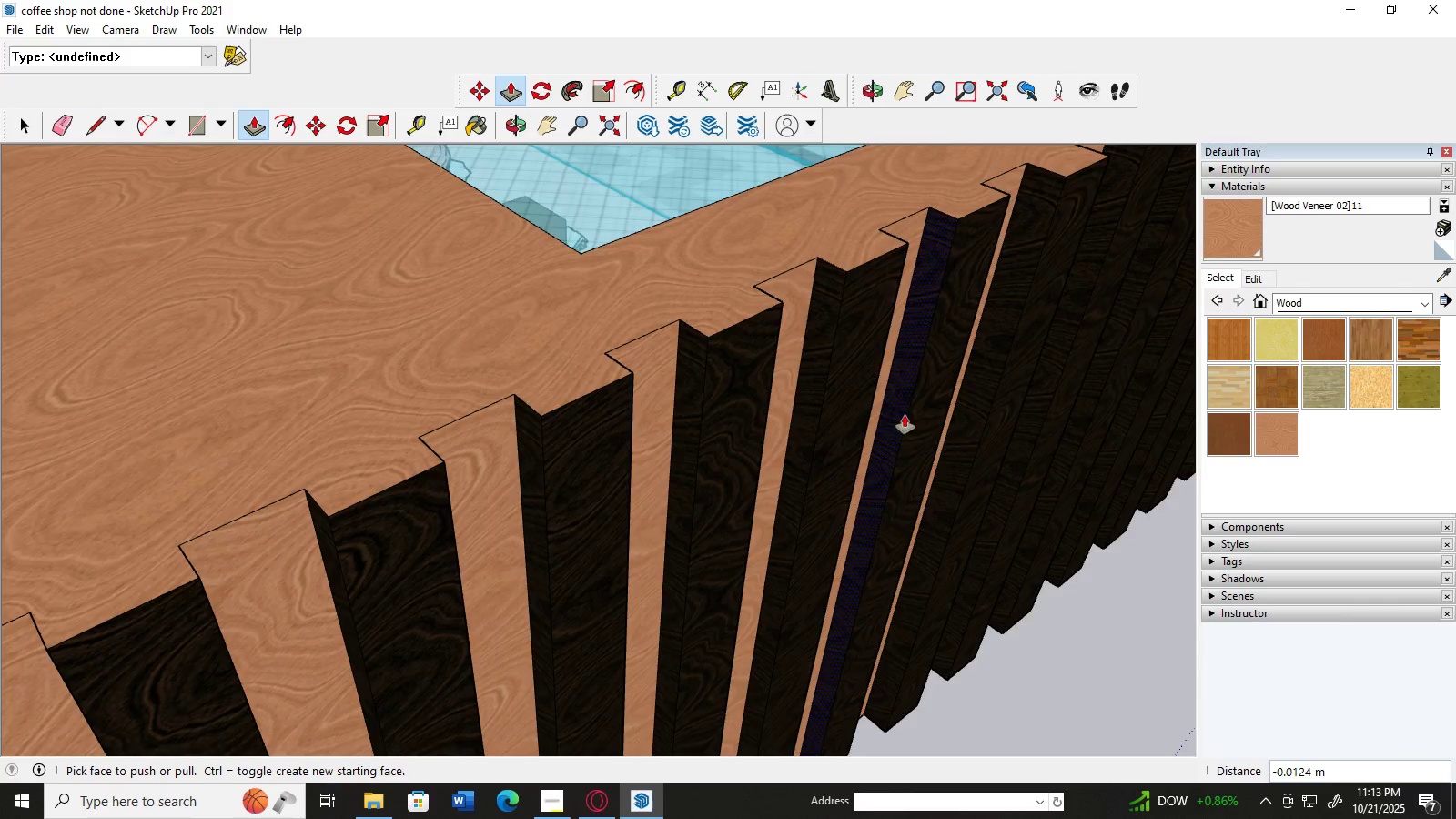 
scroll: coordinate [905, 430], scroll_direction: down, amount: 2.0
 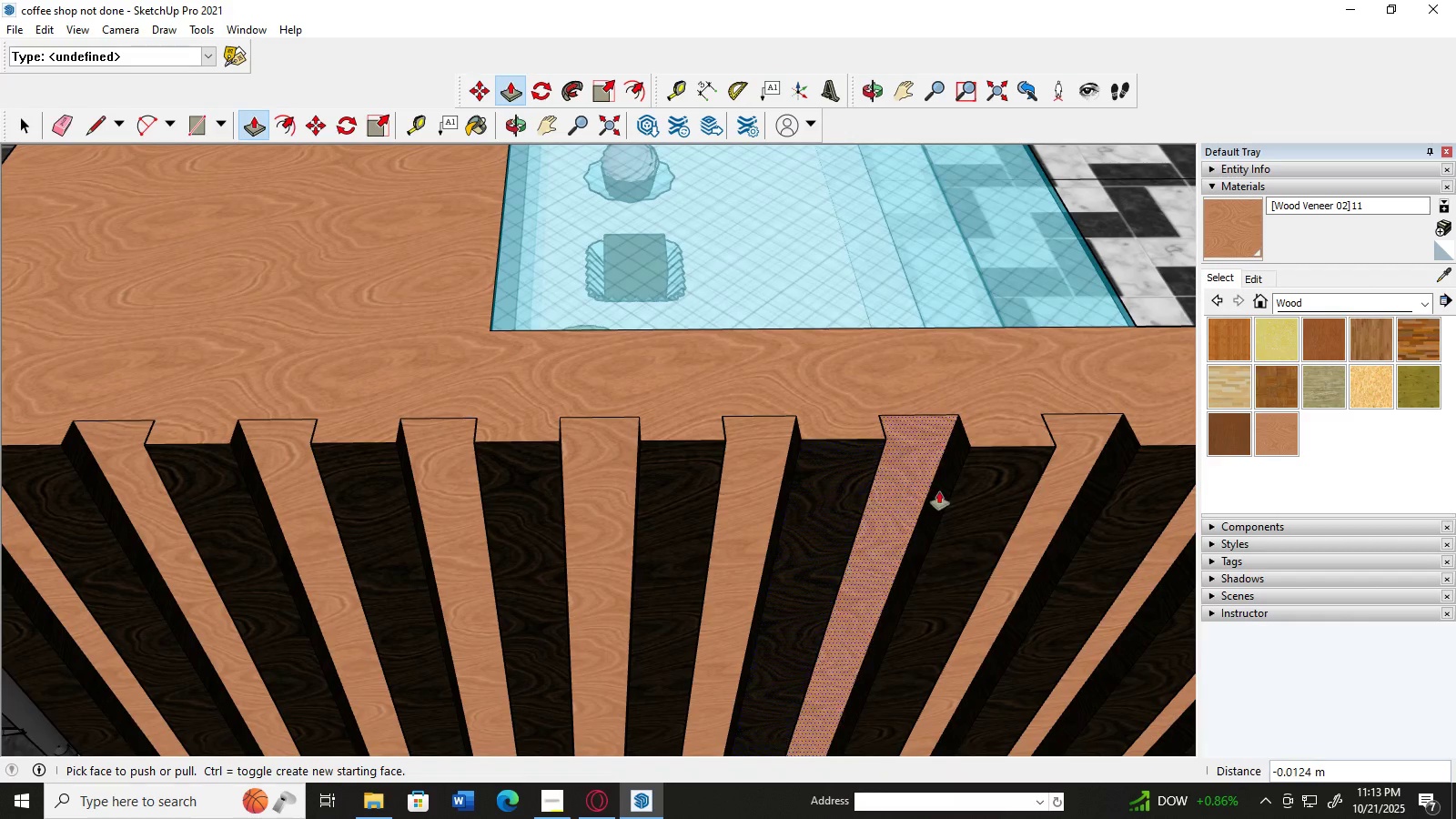 
left_click([966, 484])
 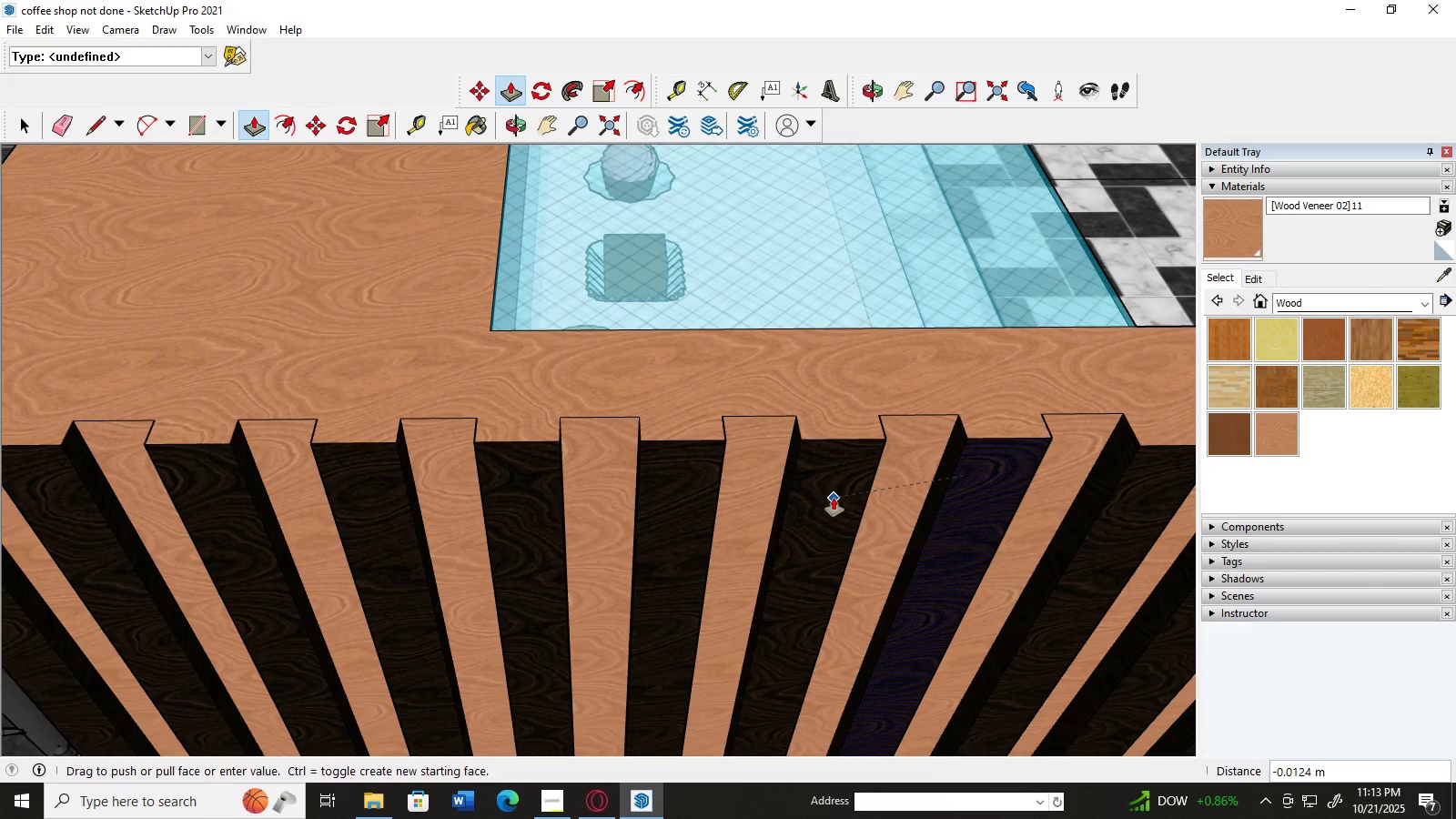 
left_click([834, 498])
 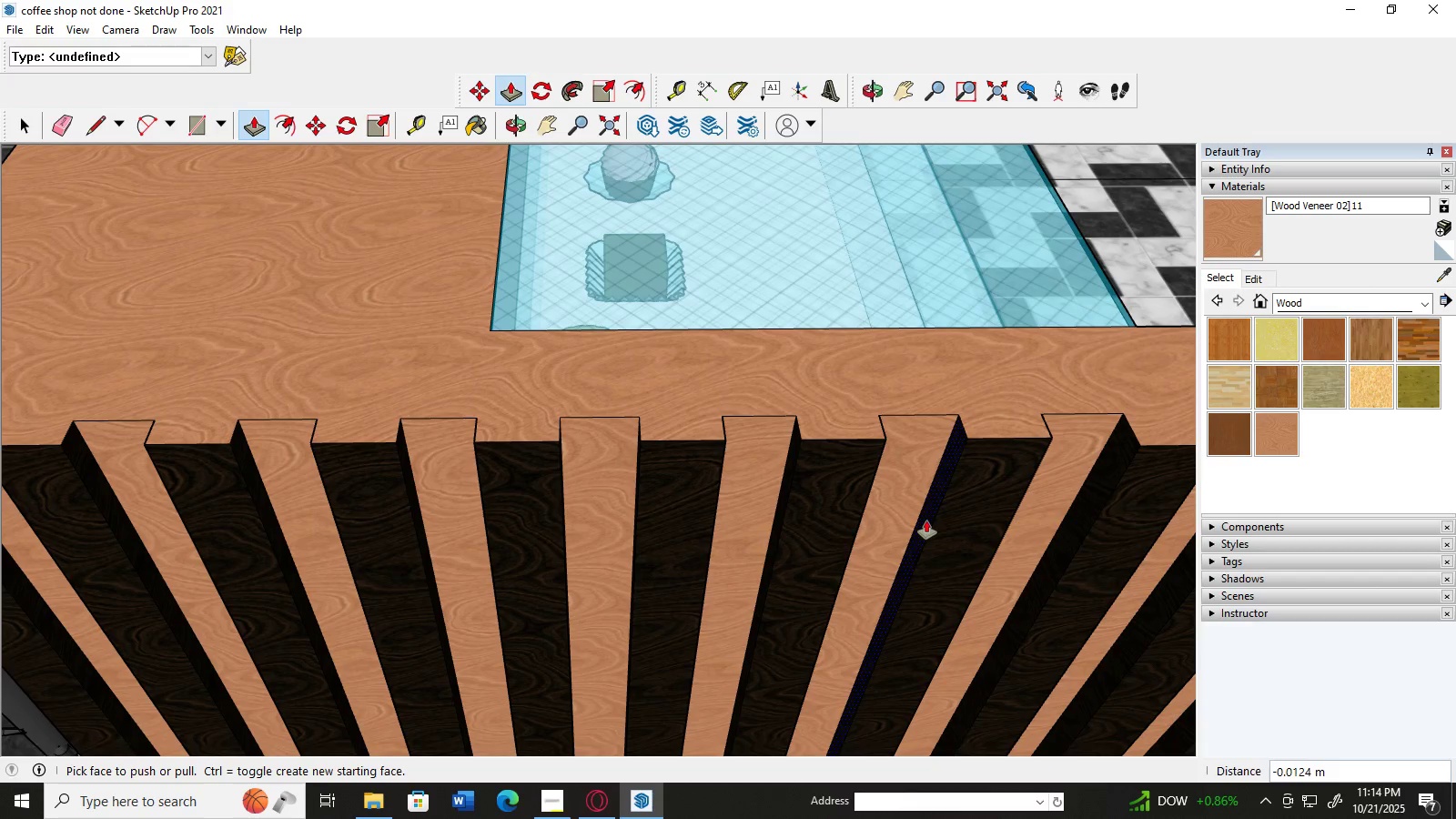 
key(H)
 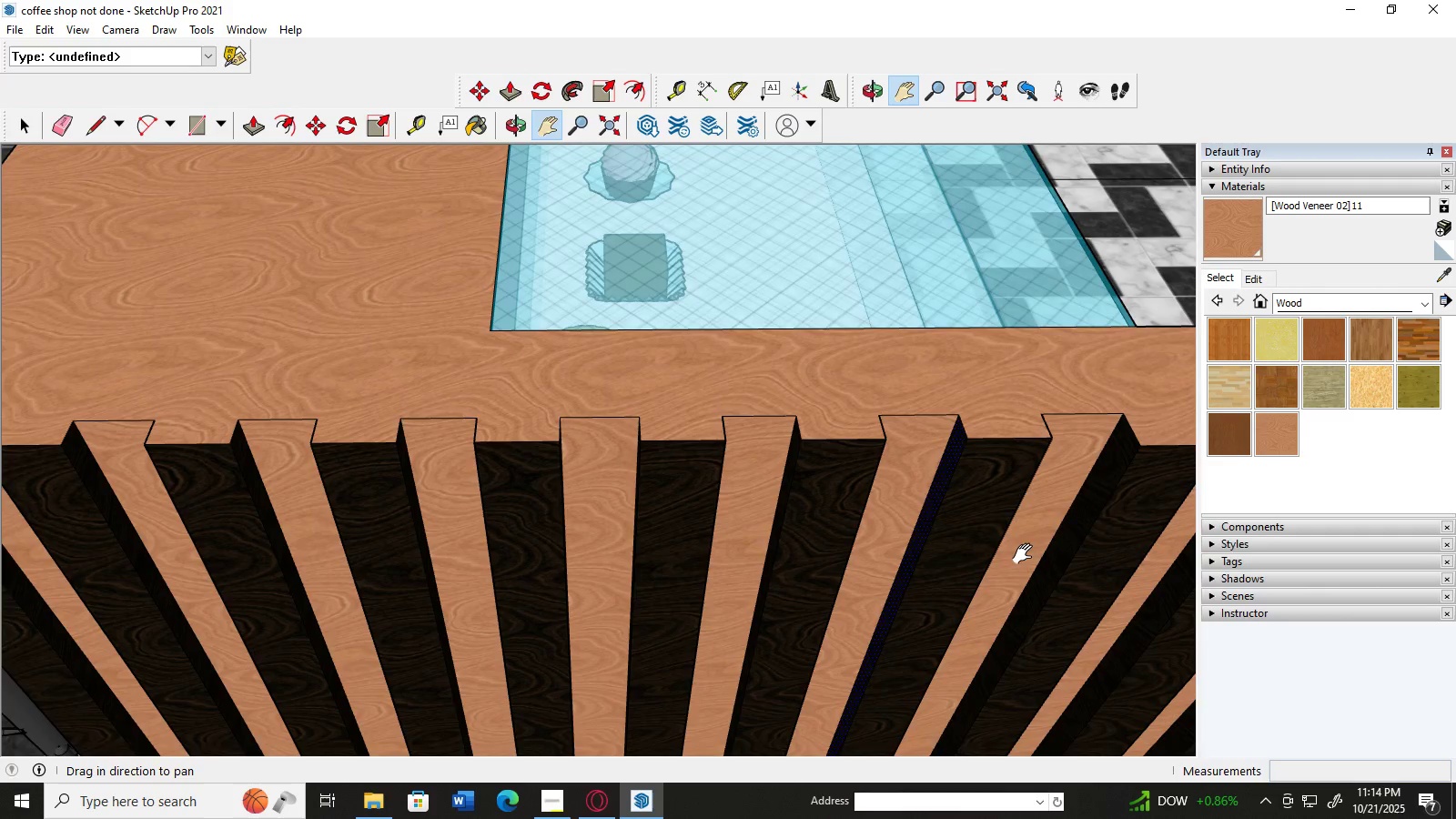 
left_click_drag(start_coordinate=[1027, 554], to_coordinate=[630, 538])
 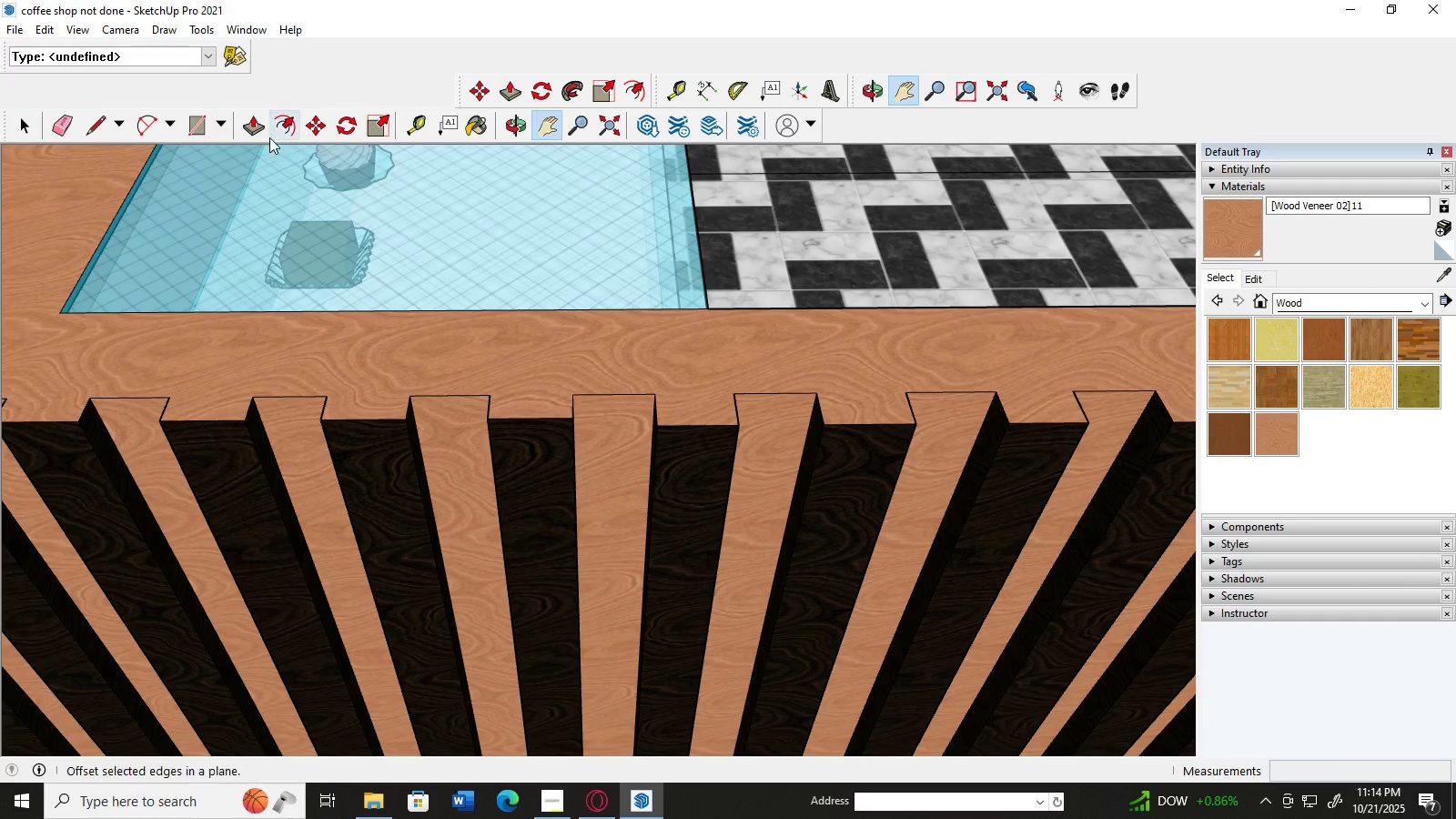 
left_click([246, 126])
 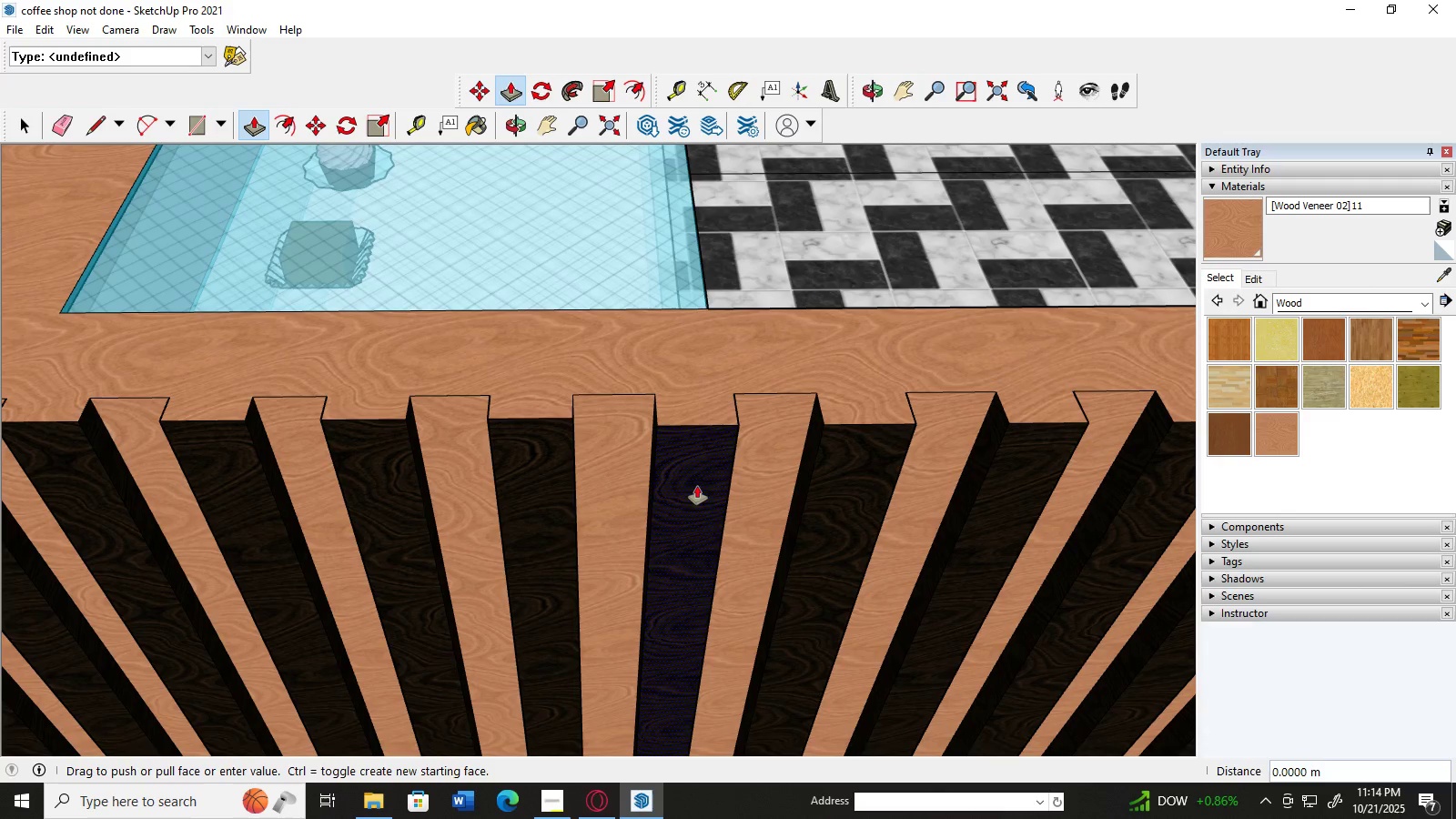 
left_click([697, 486])
 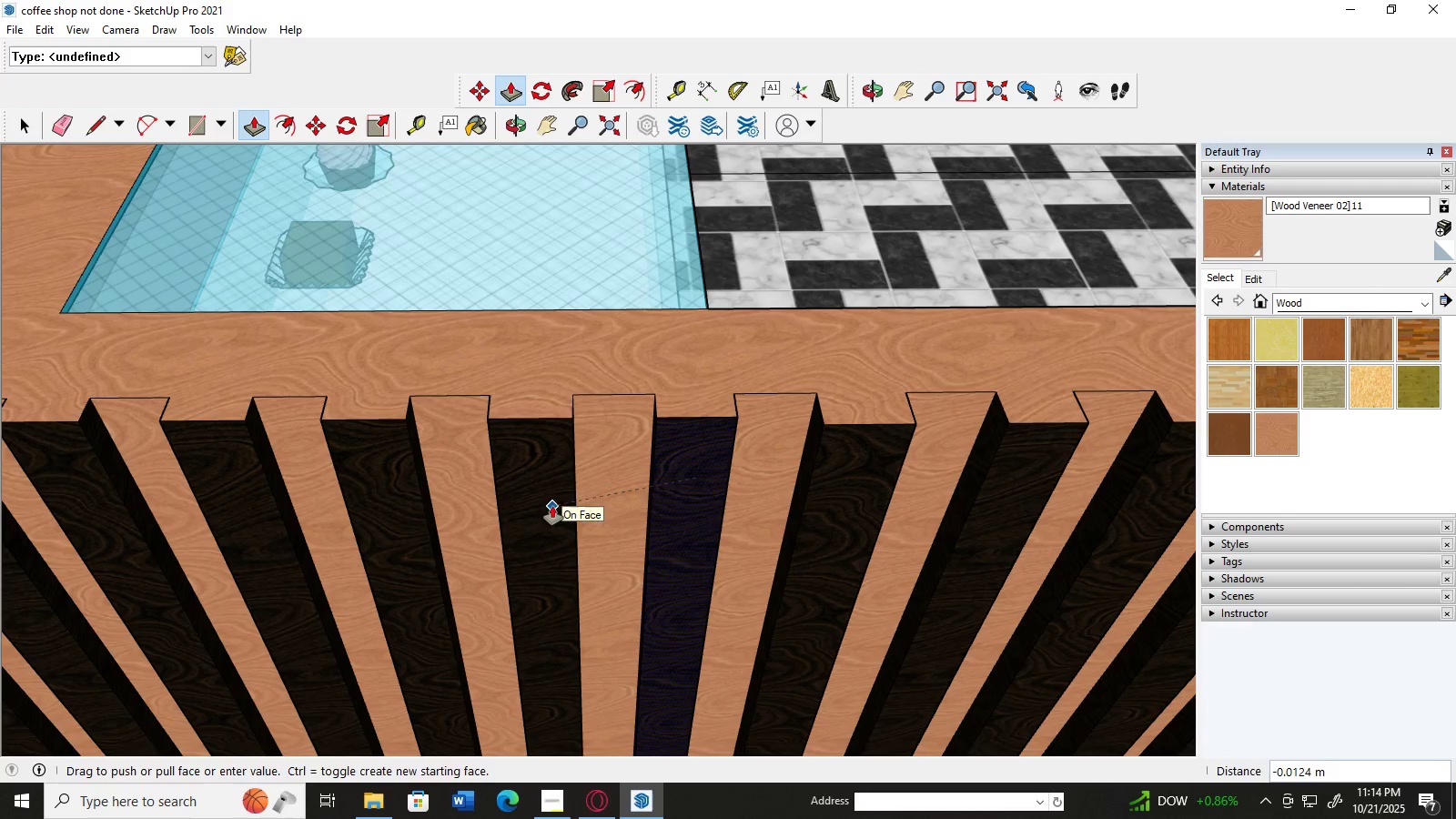 
left_click([552, 506])
 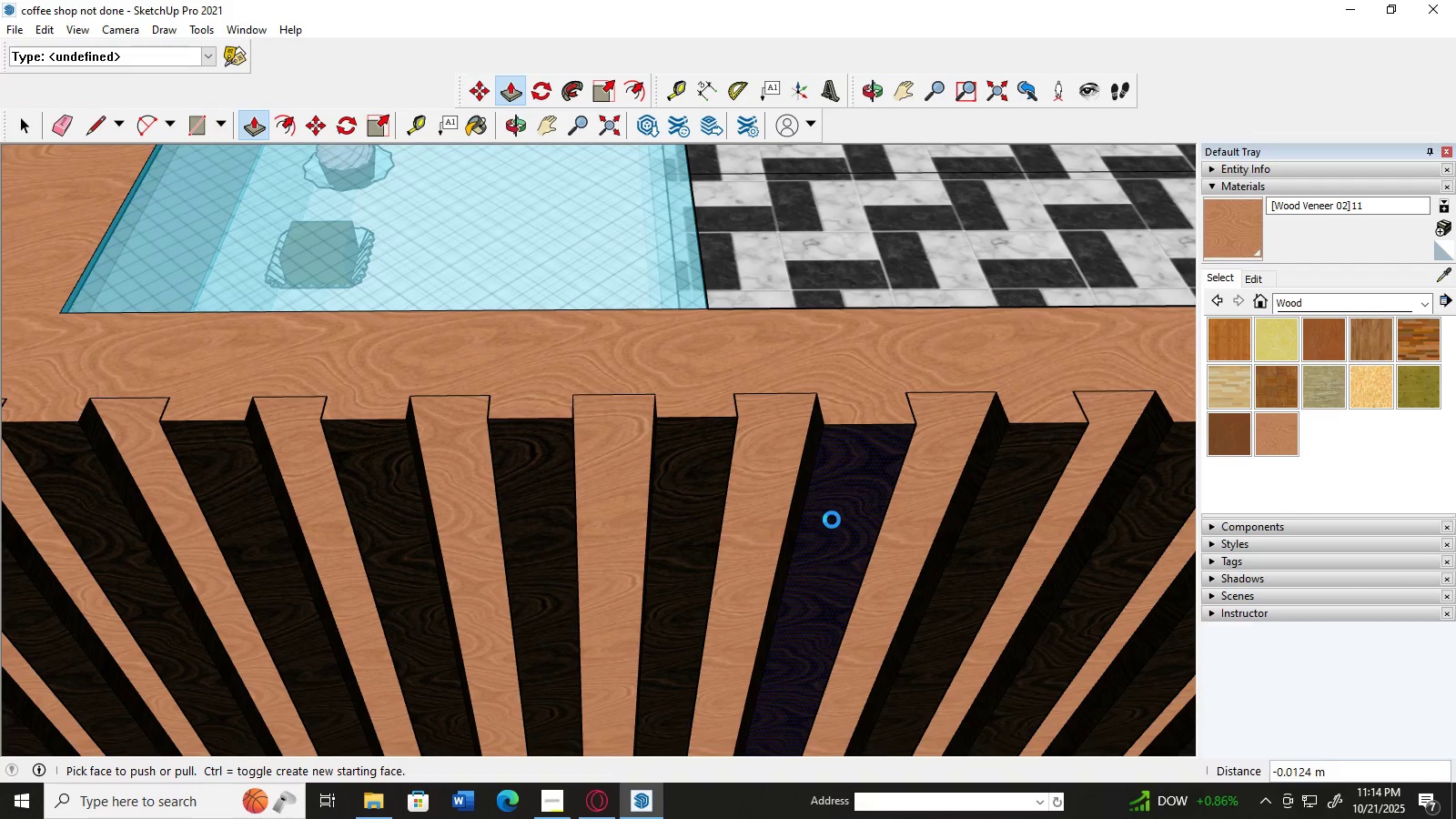 
left_click([832, 520])
 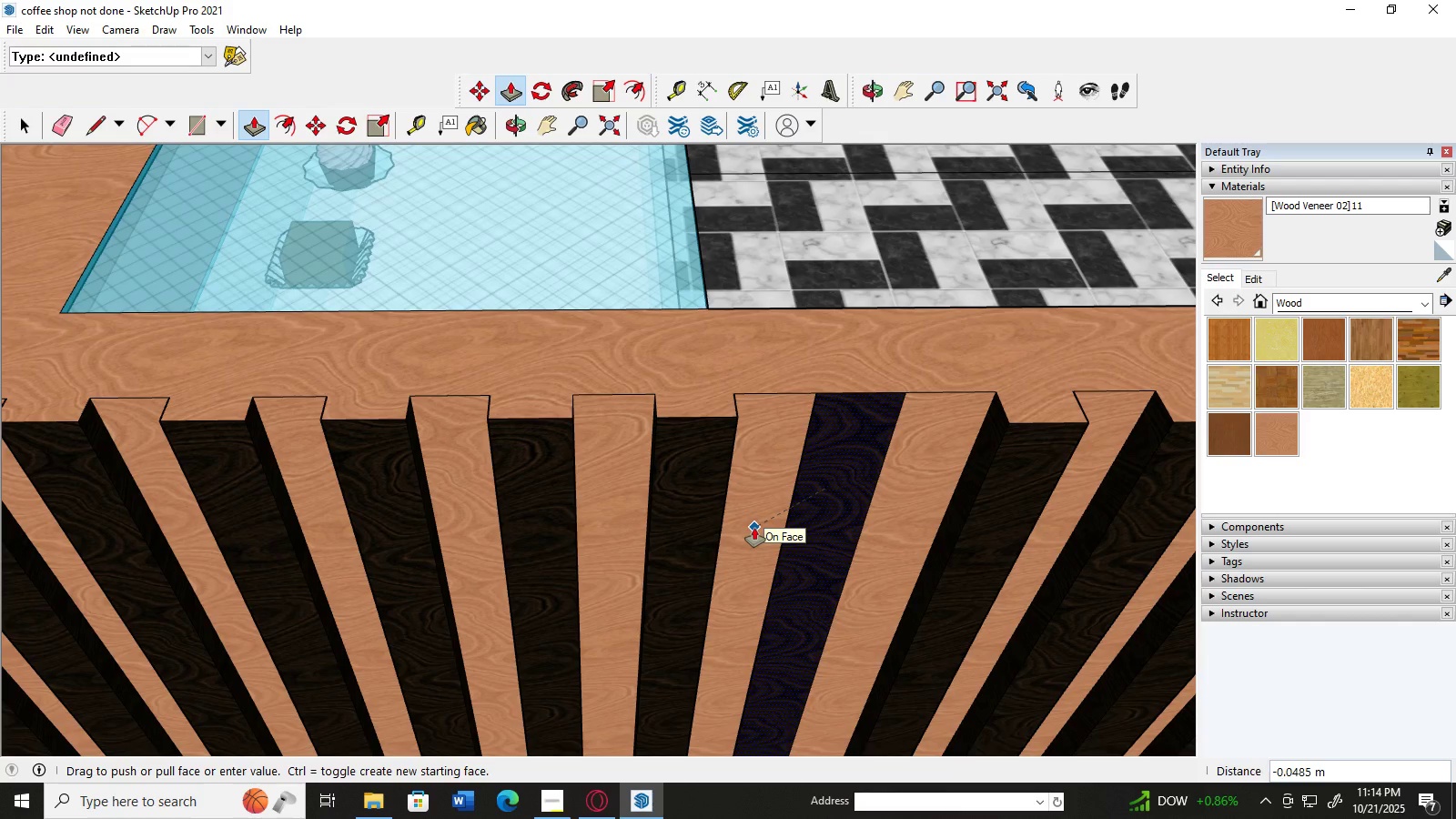 
left_click([699, 562])
 